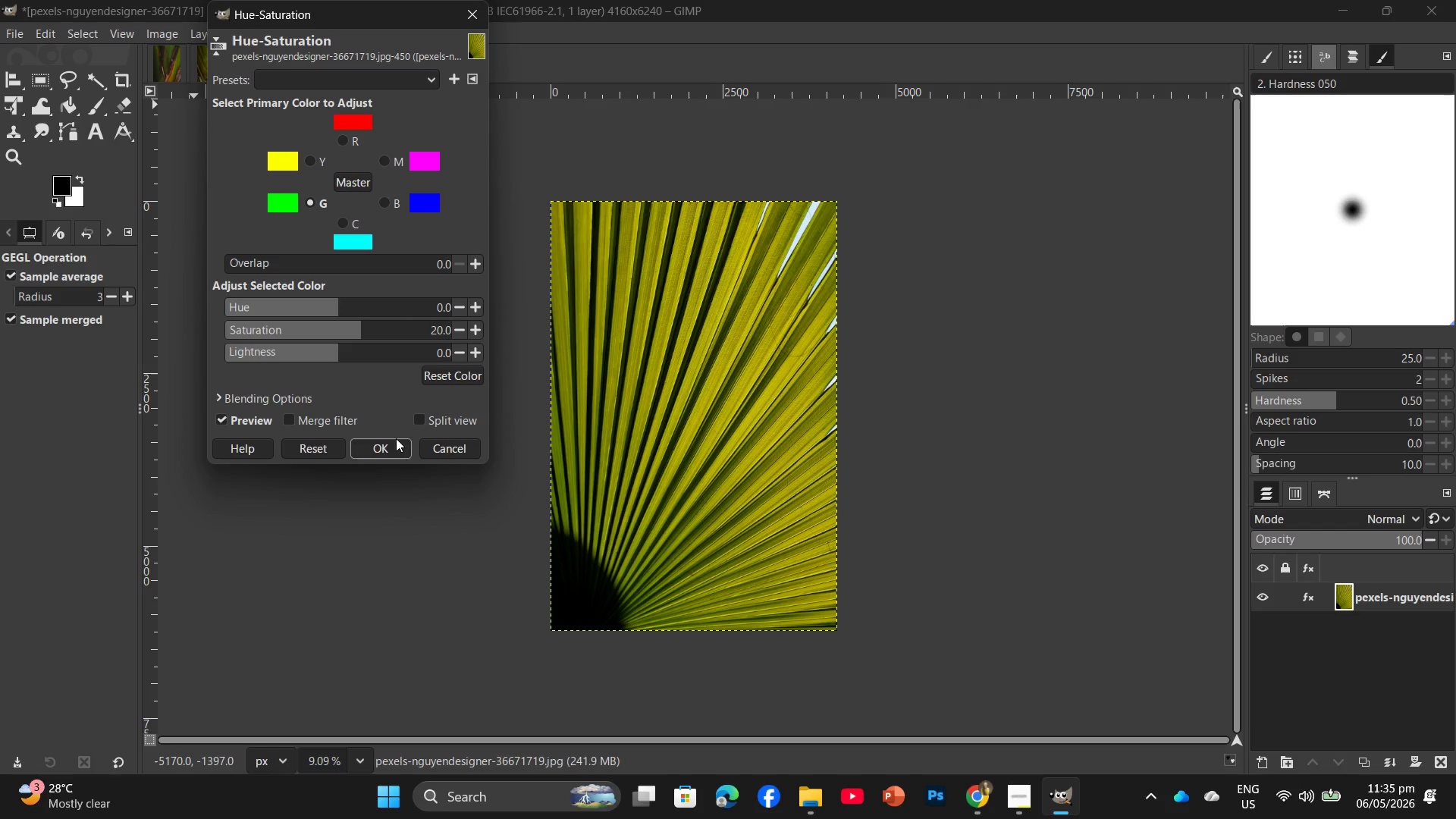 
left_click([386, 454])
 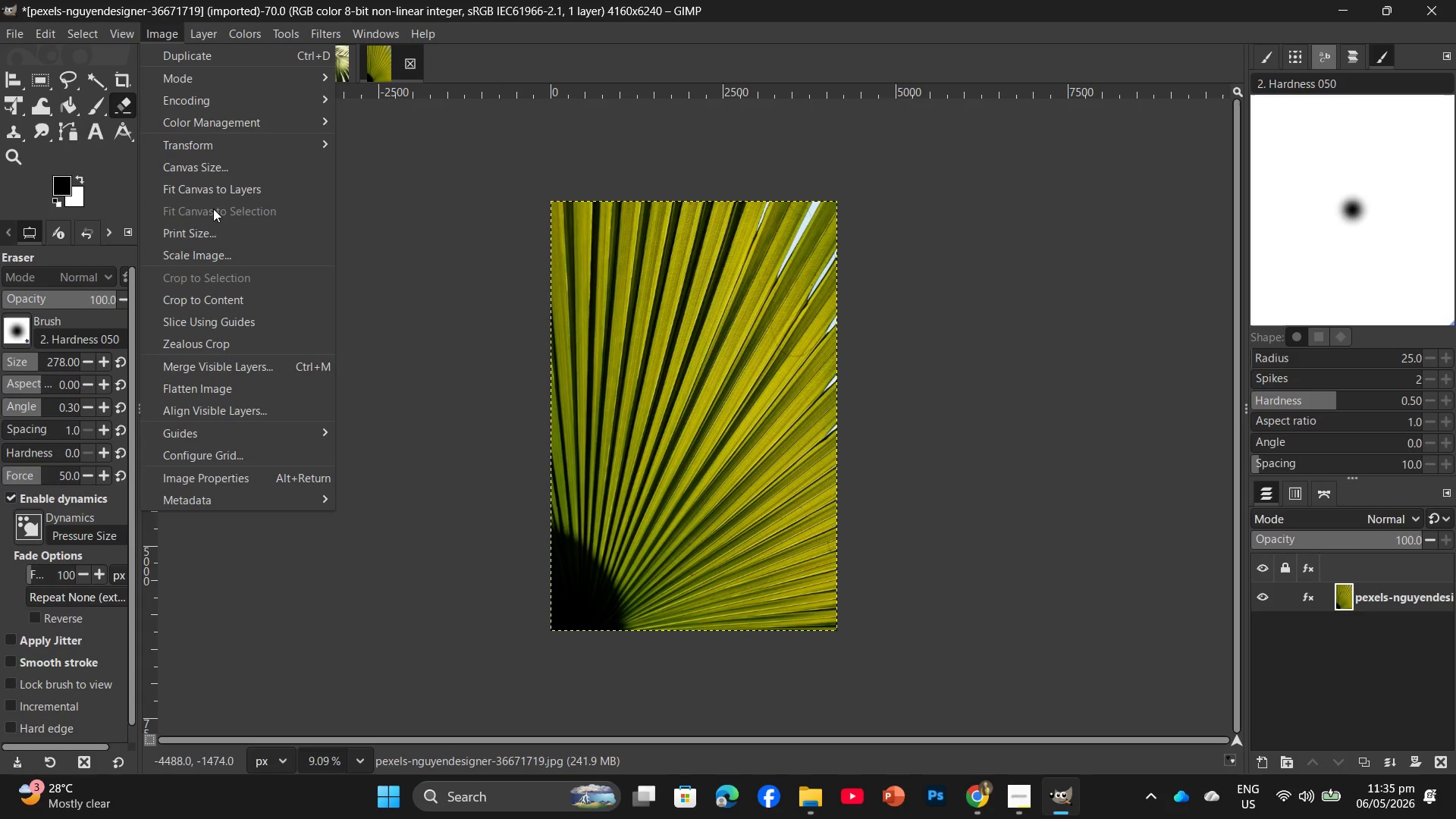 
left_click([344, 25])
 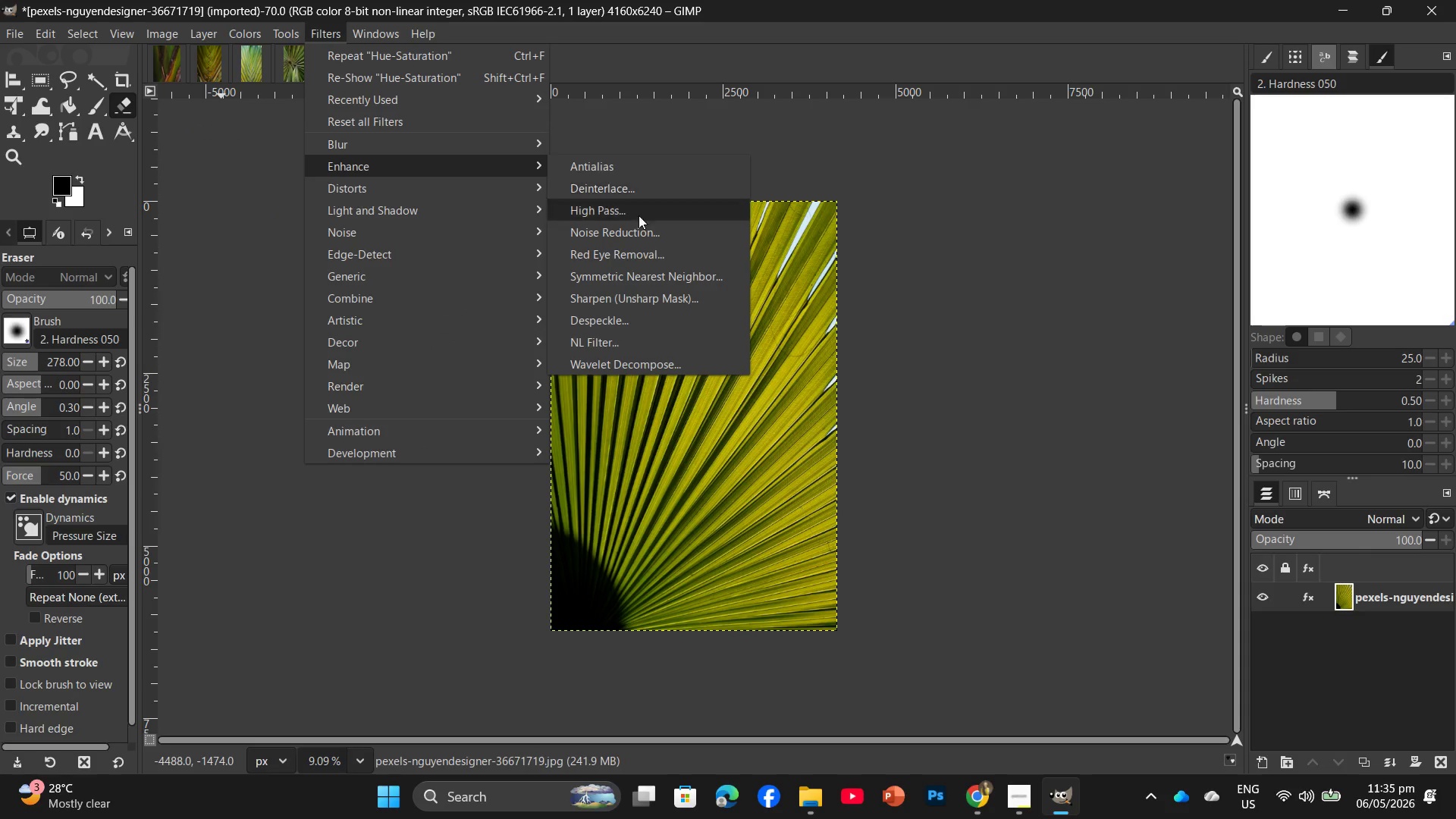 
left_click([617, 299])
 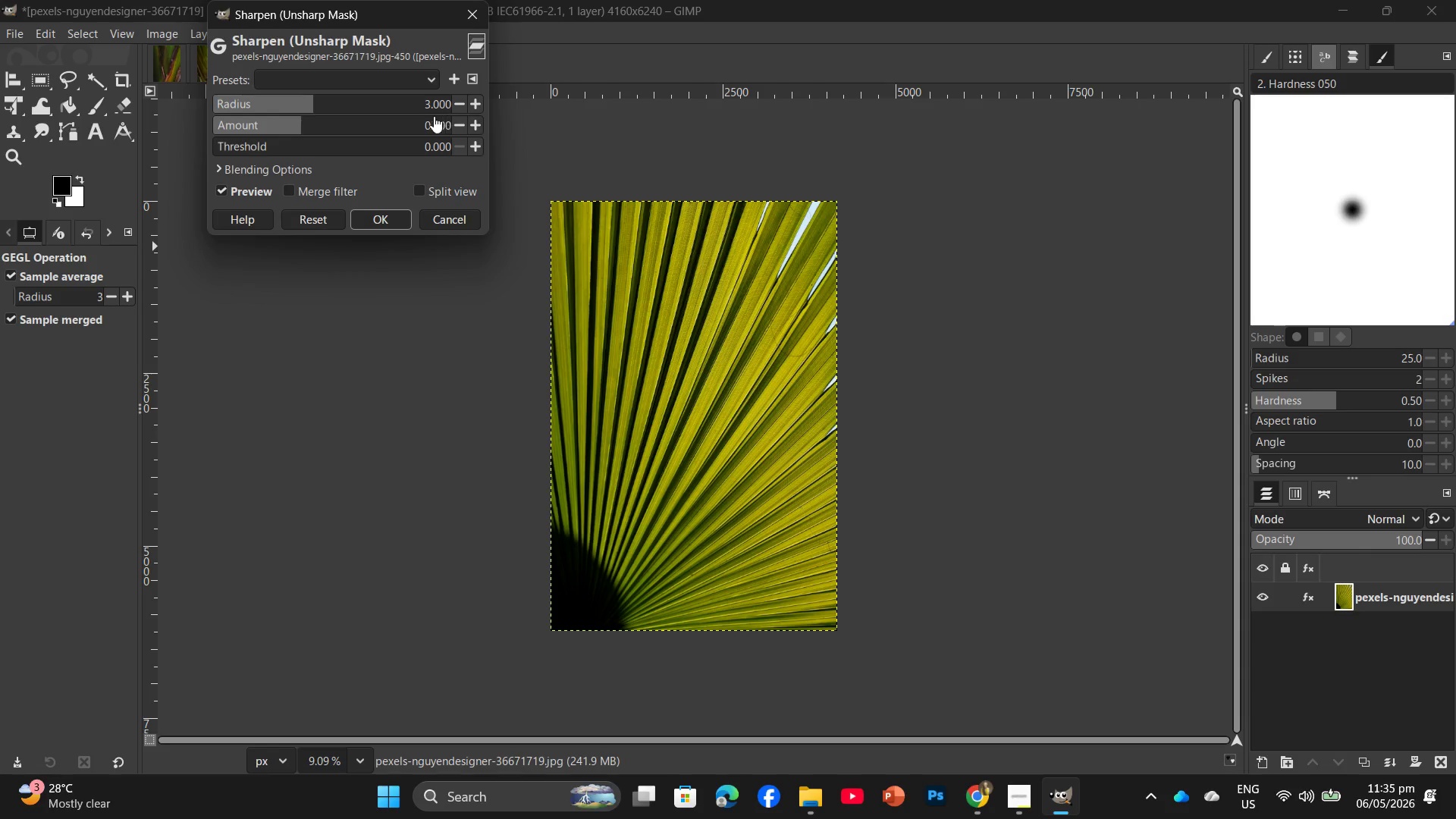 
left_click([436, 122])
 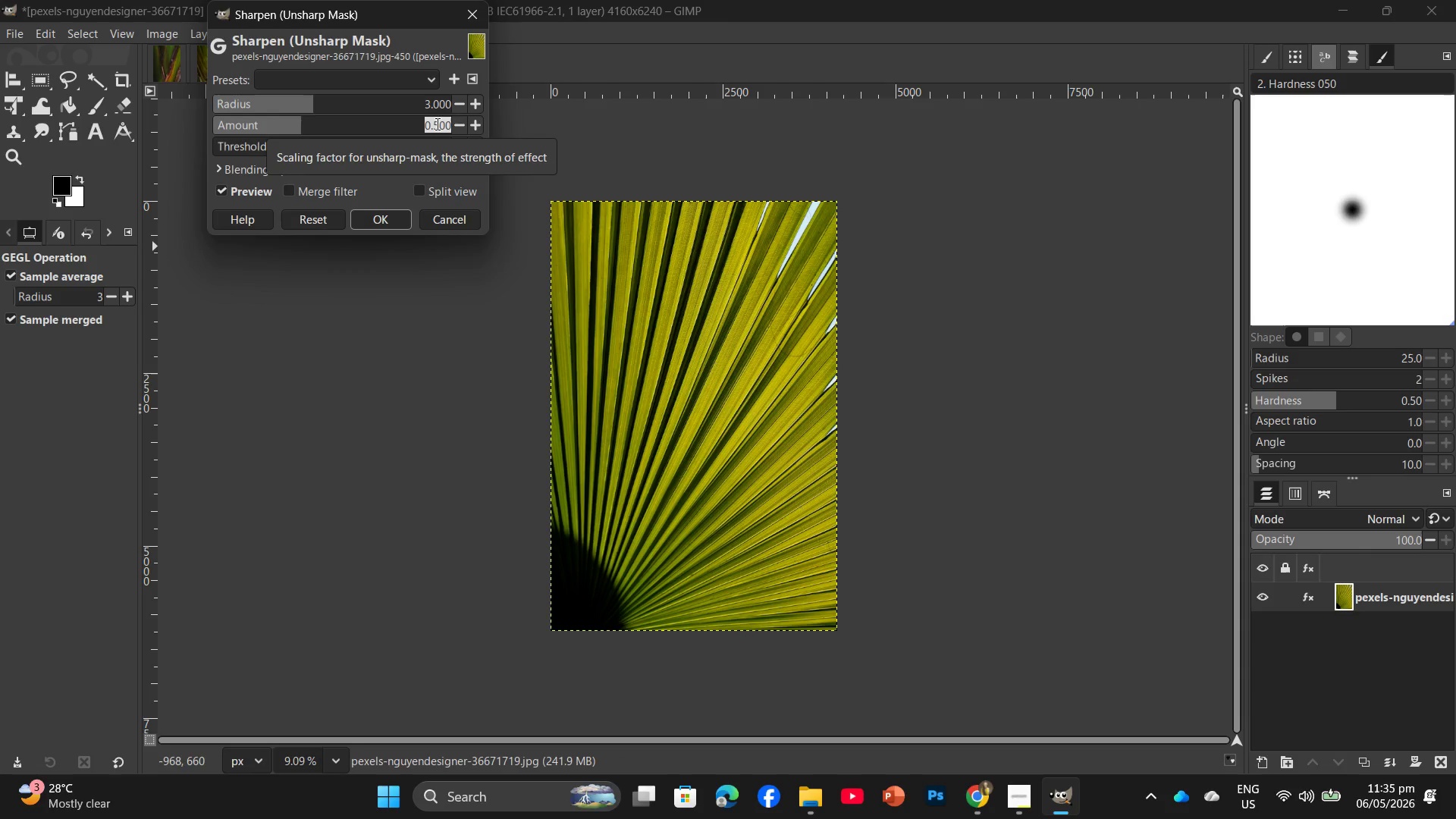 
key(Numpad1)
 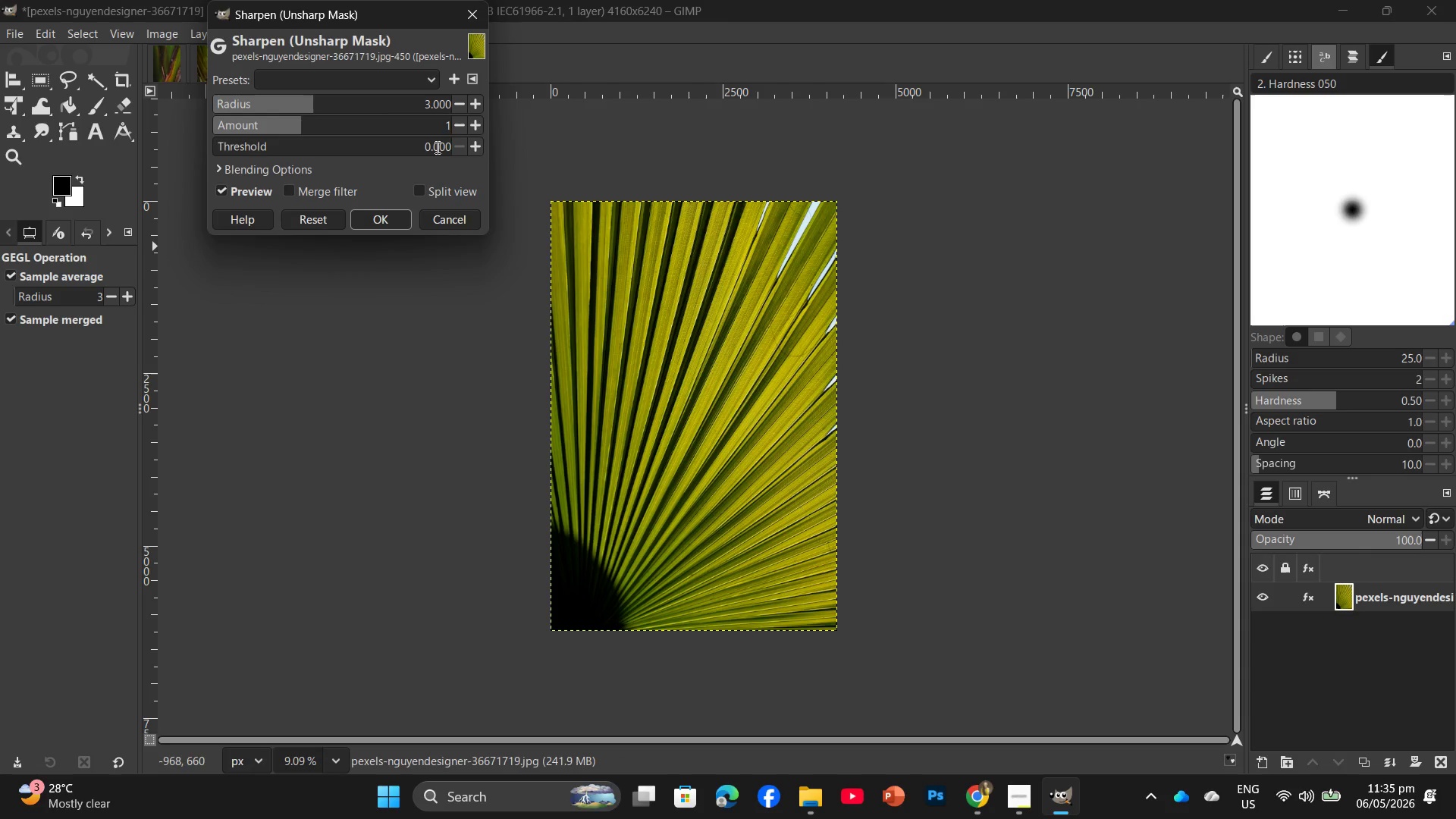 
double_click([436, 147])
 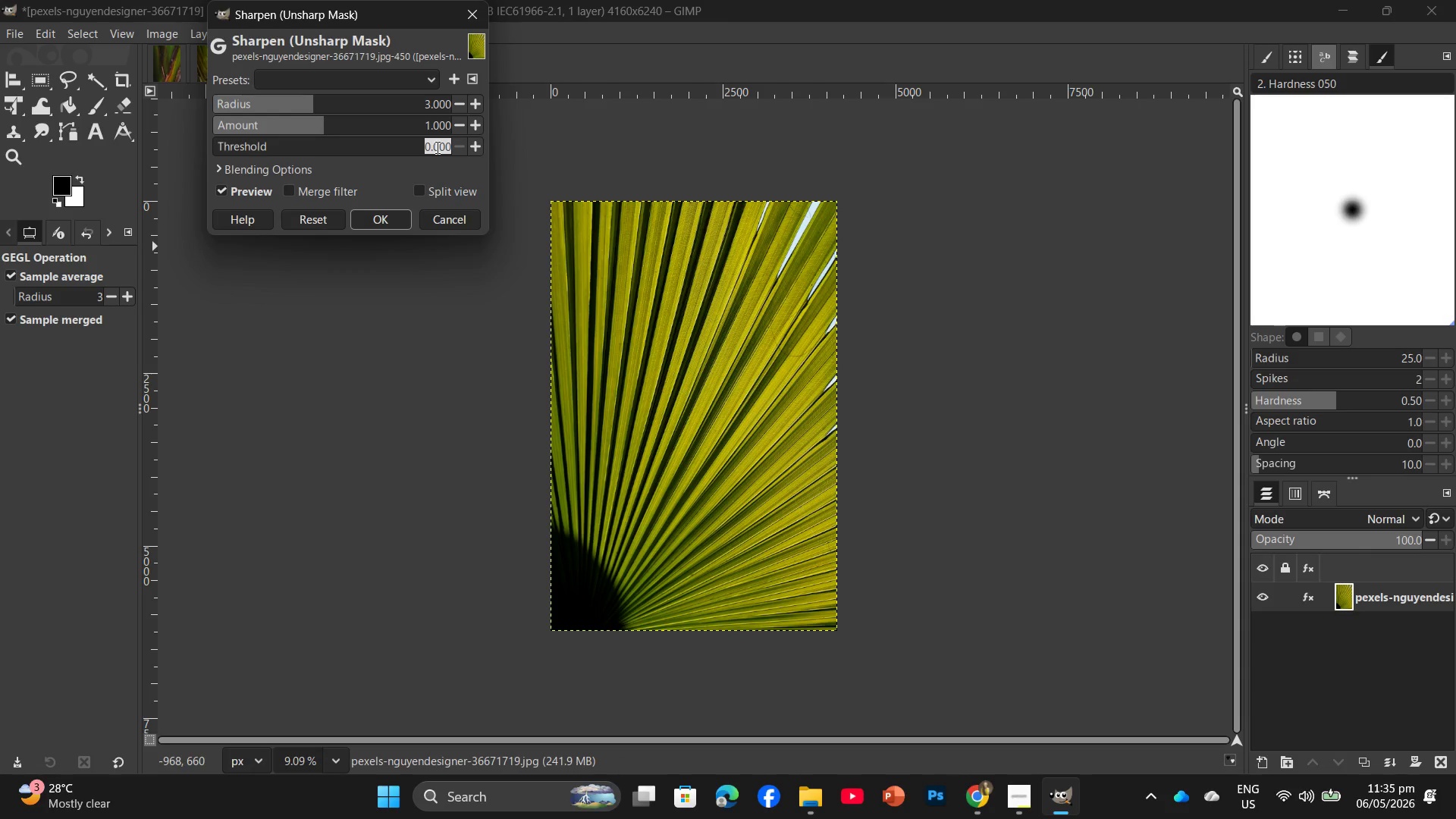 
key(Numpad1)
 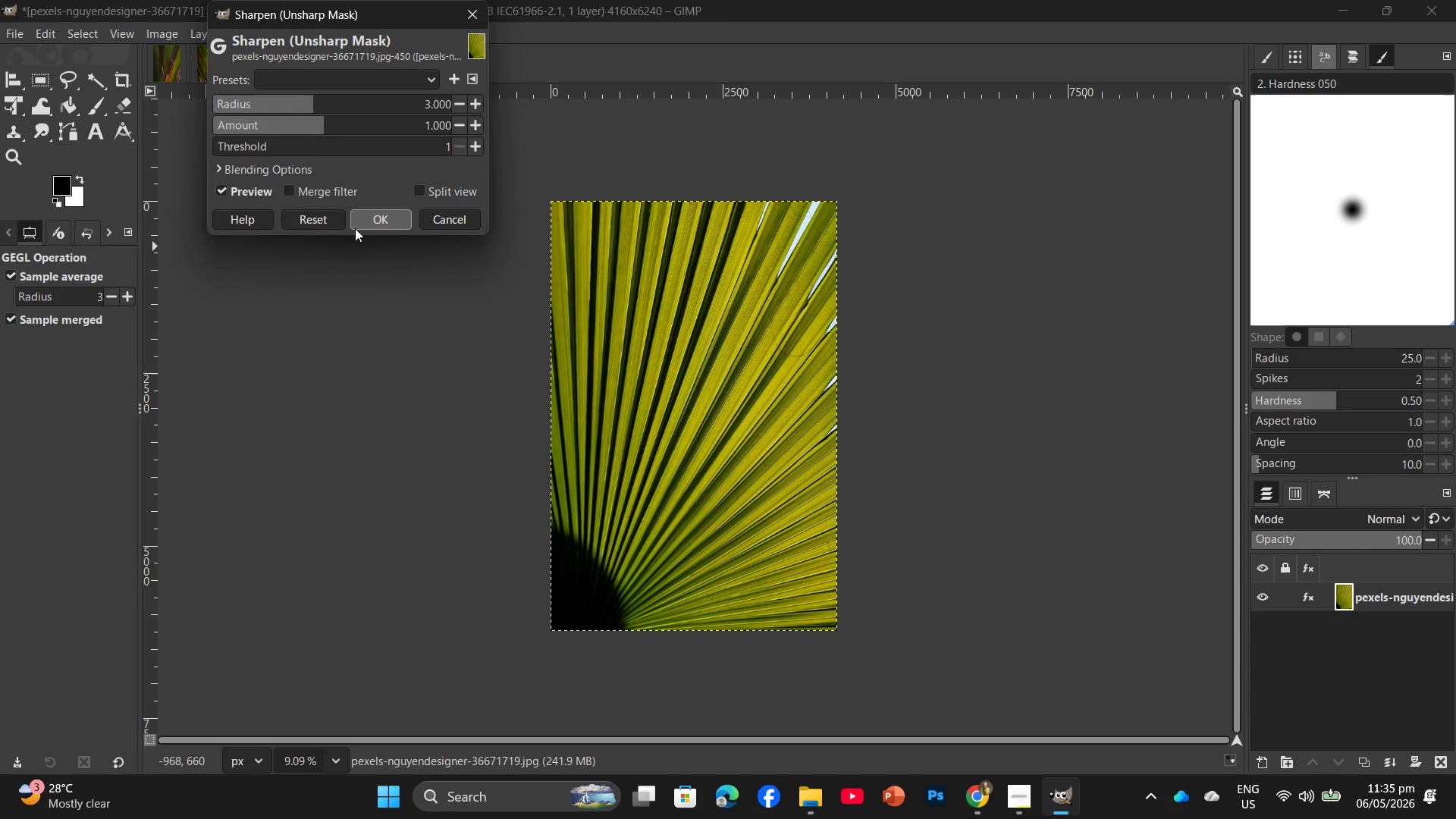 
left_click([372, 220])
 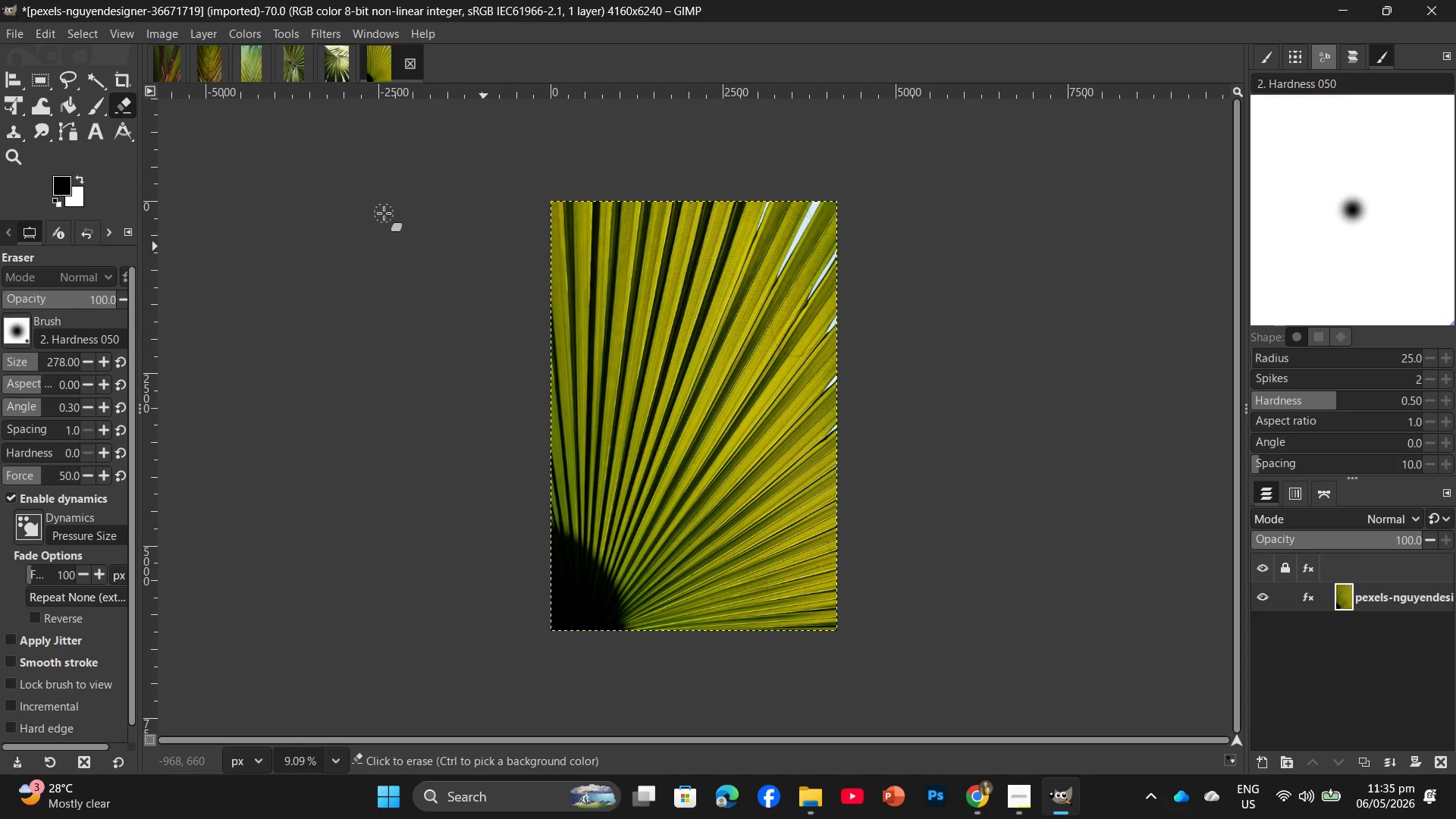 
wait(7.98)
 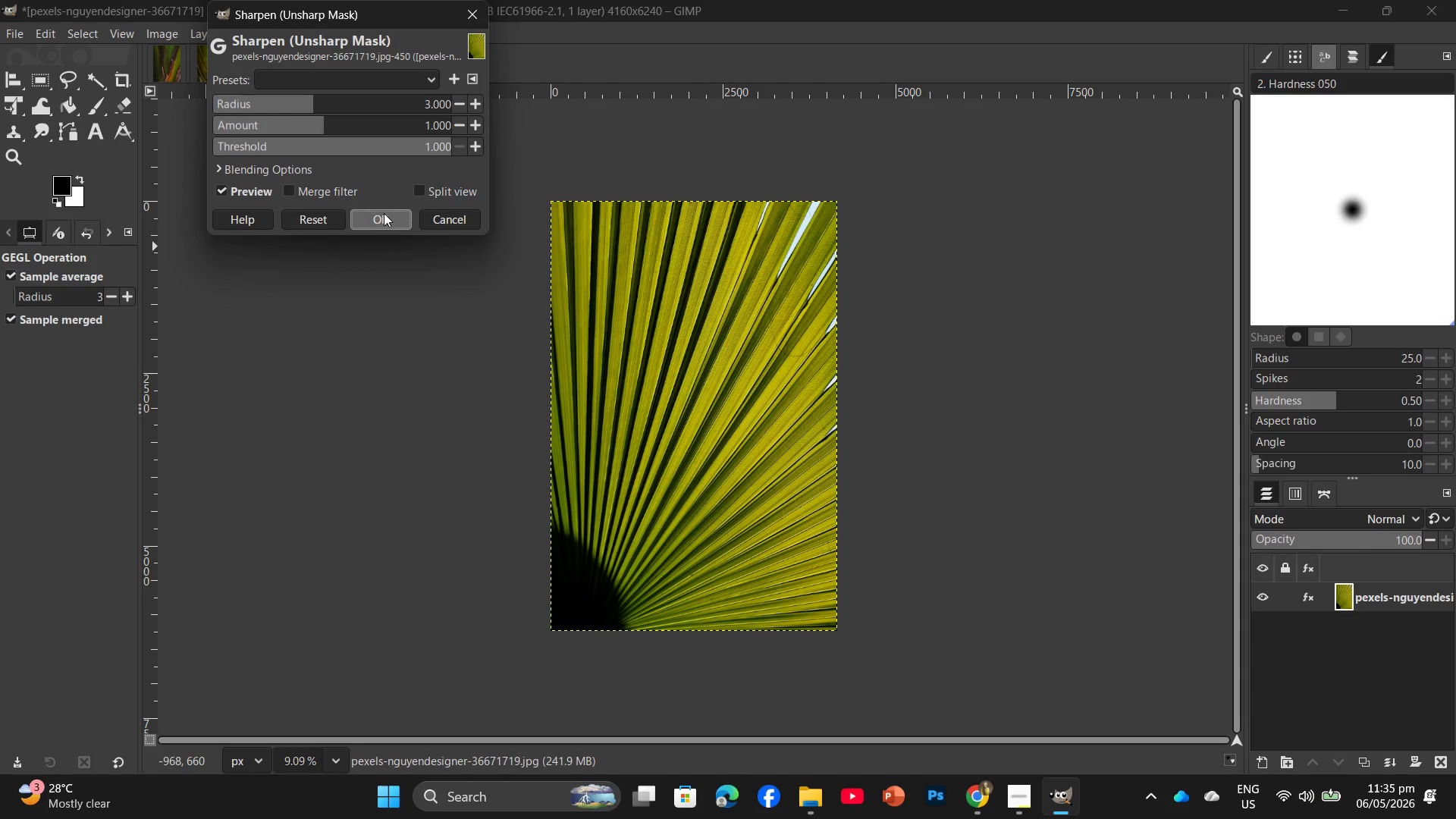 
left_click([158, 29])
 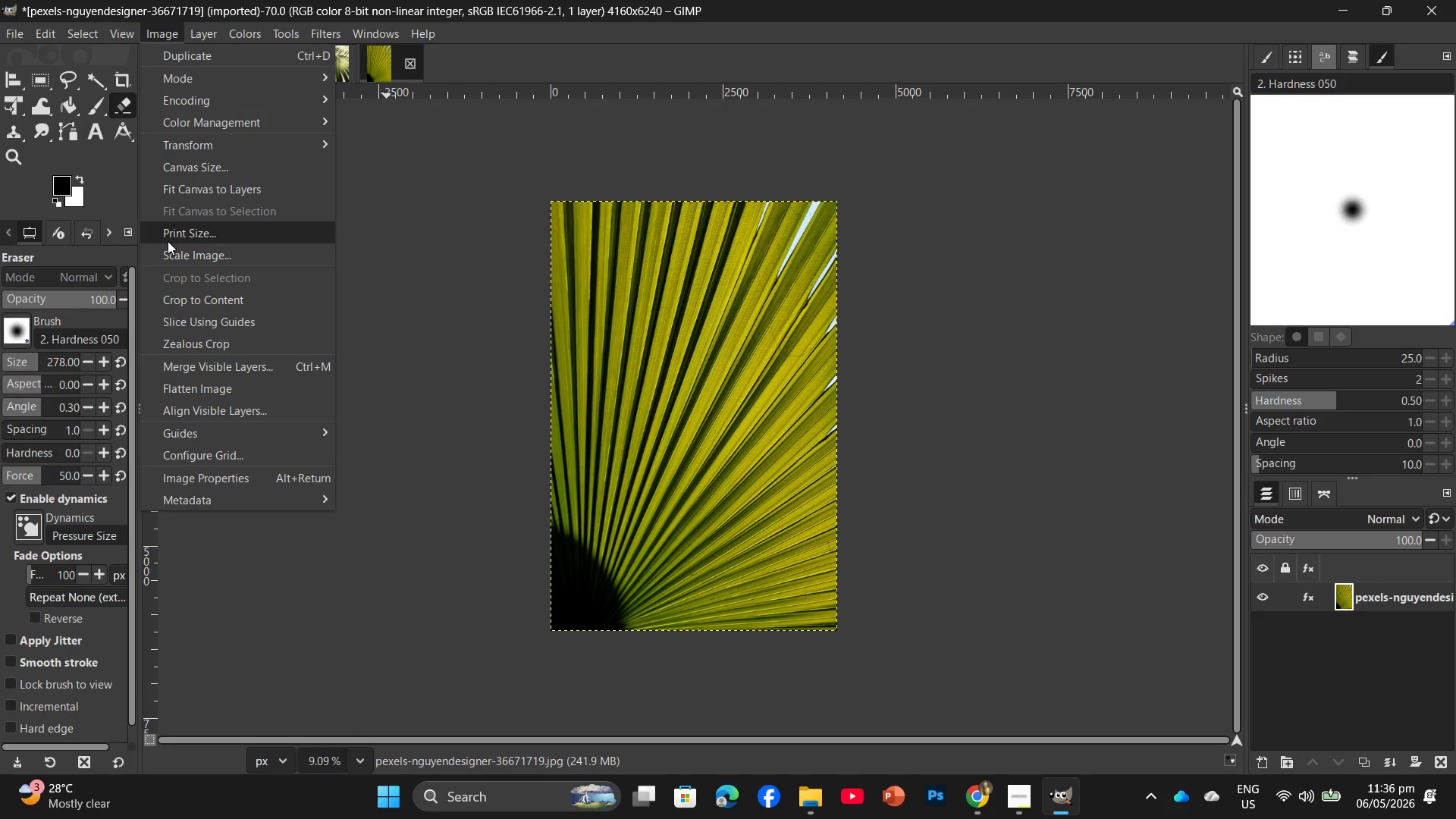 
left_click([169, 257])
 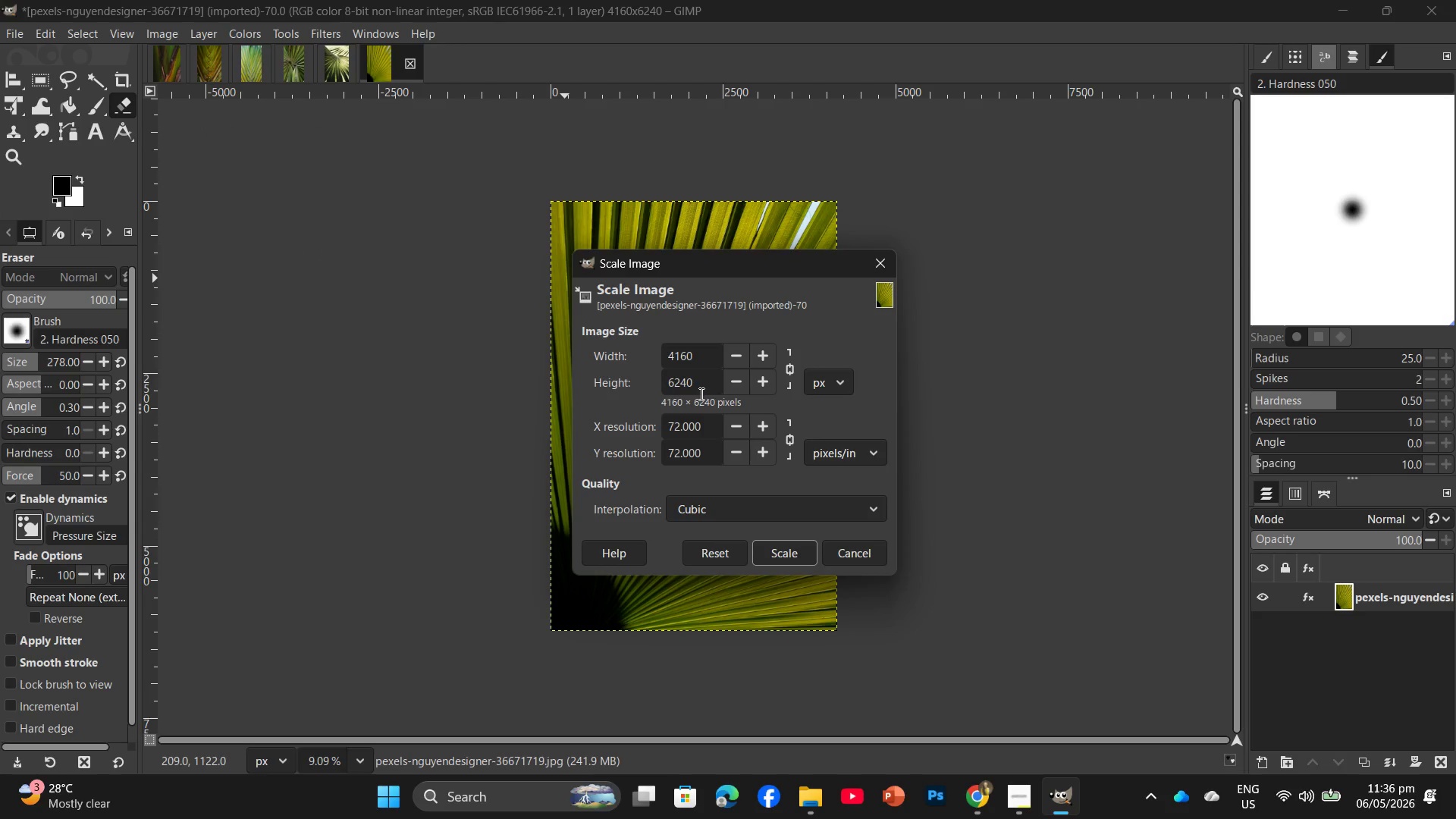 
left_click_drag(start_coordinate=[698, 384], to_coordinate=[666, 384])
 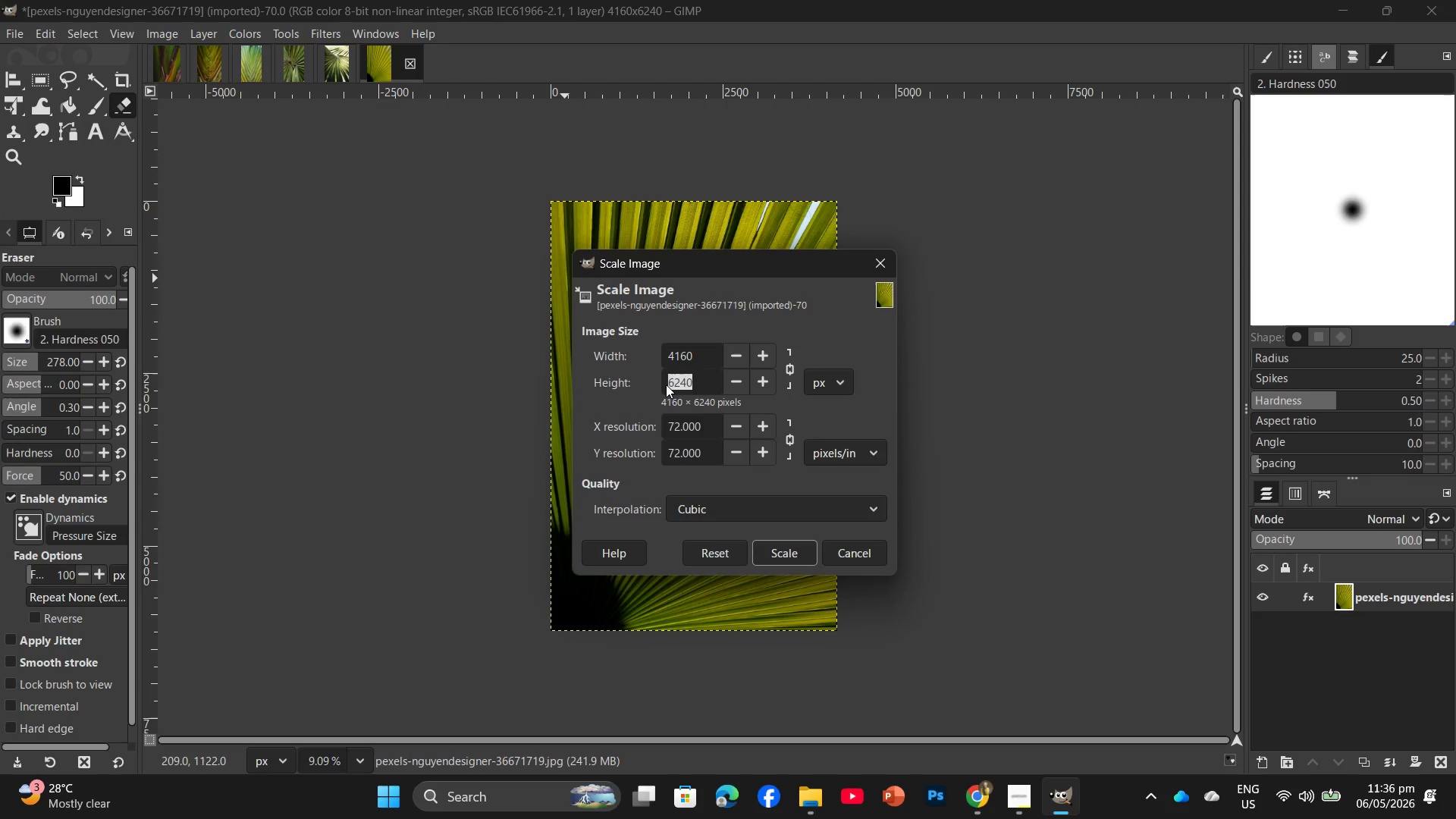 
key(Numpad2)
 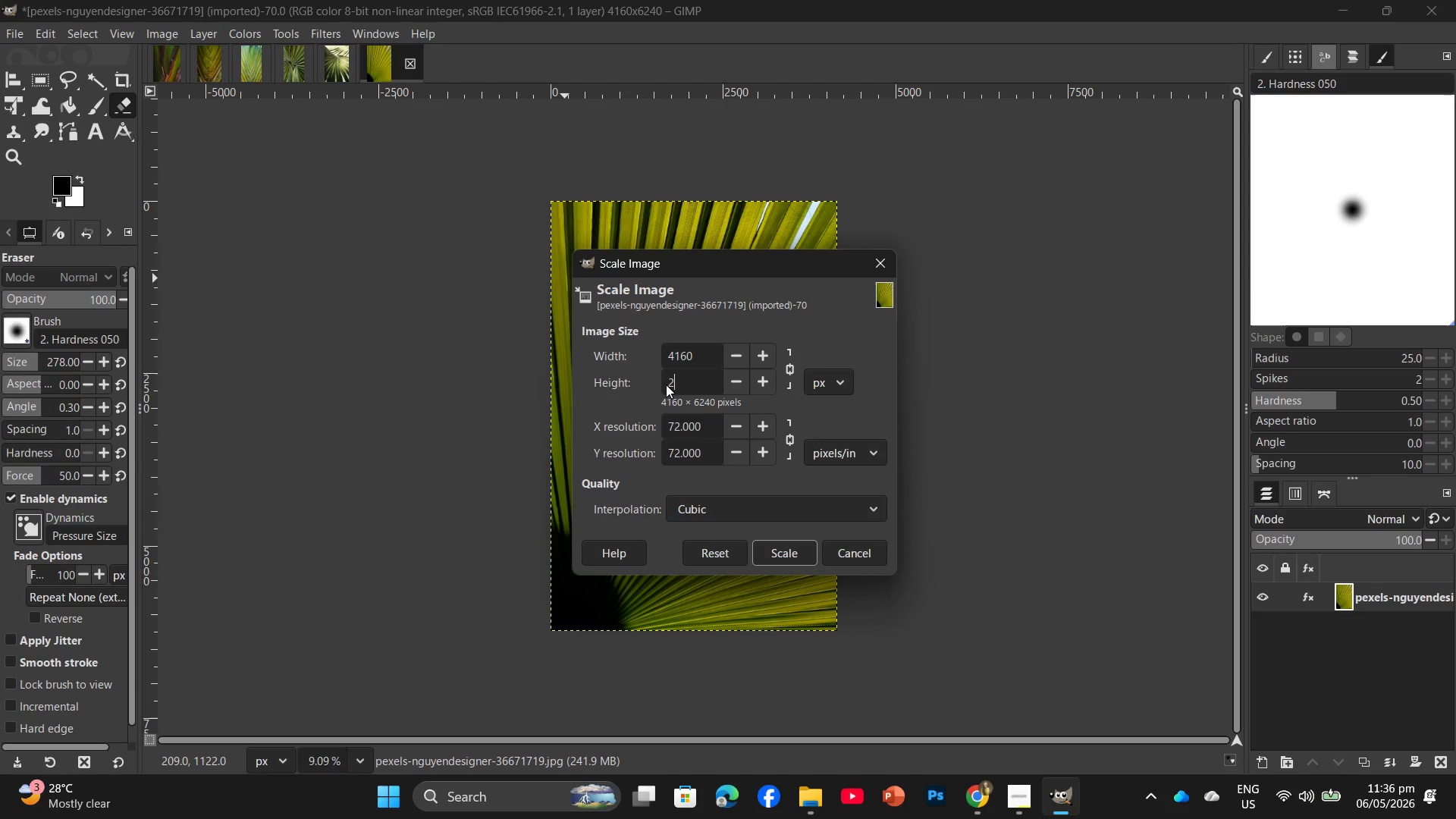 
key(Numpad0)
 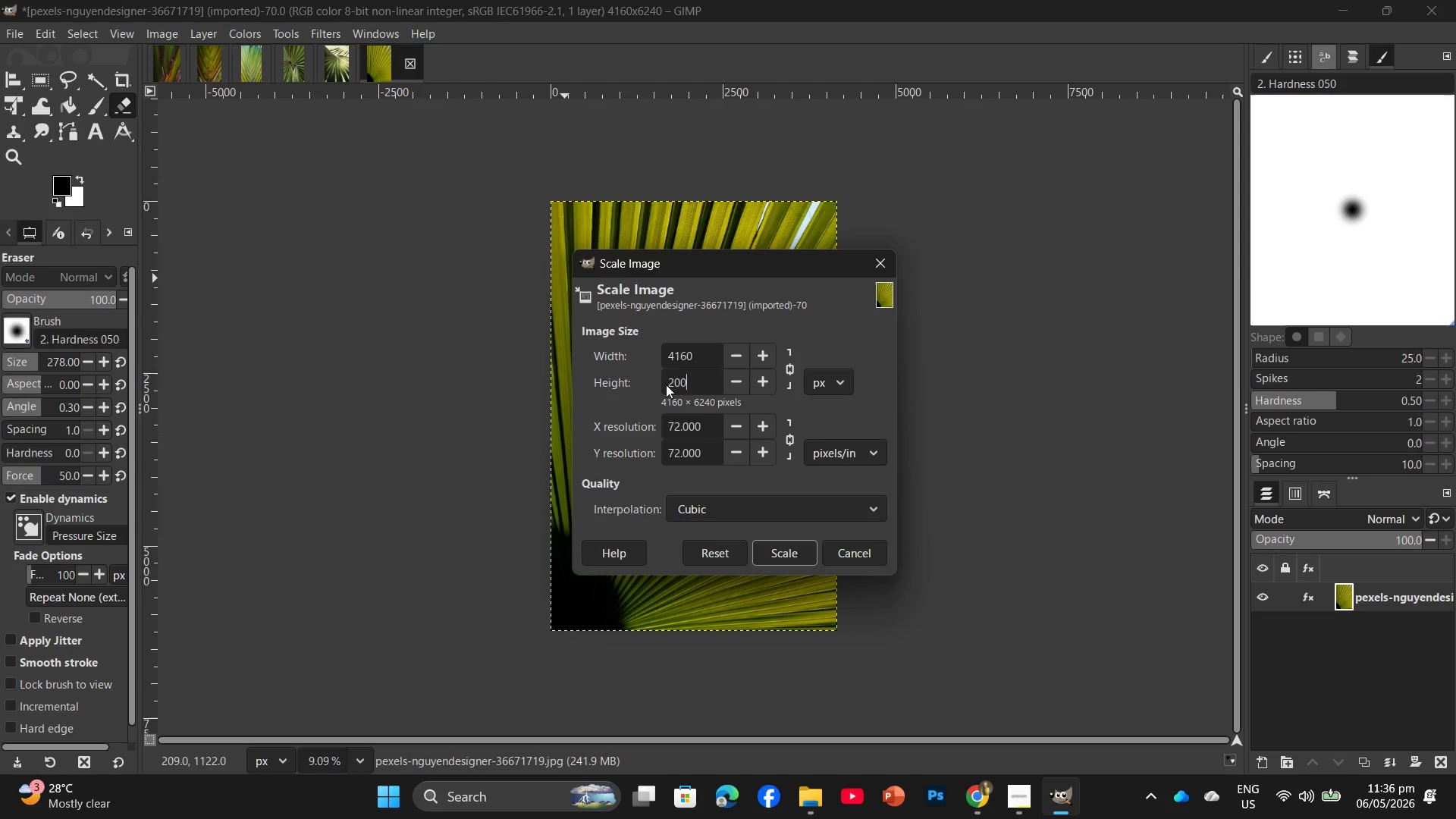 
key(Numpad0)
 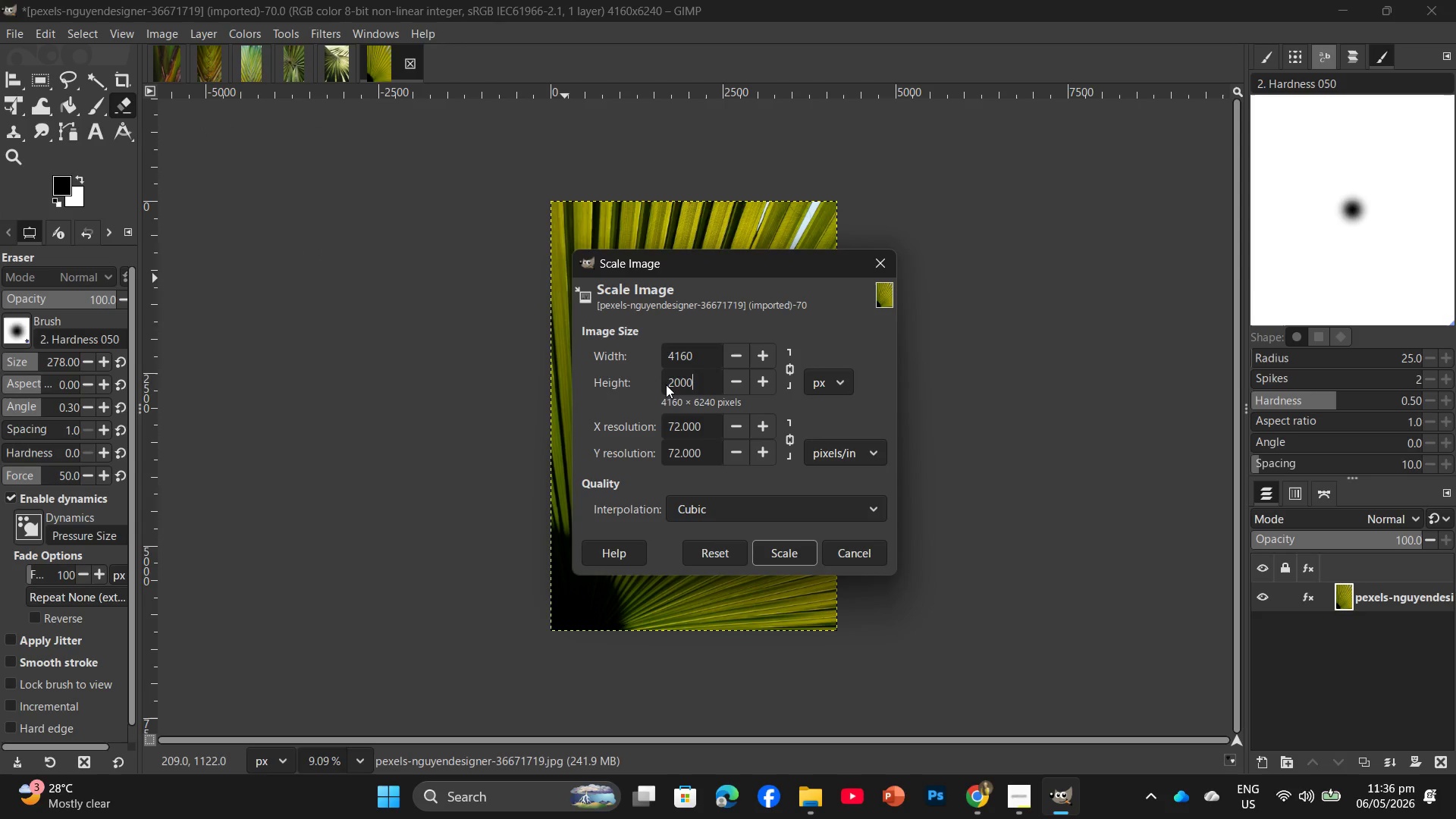 
key(Numpad0)
 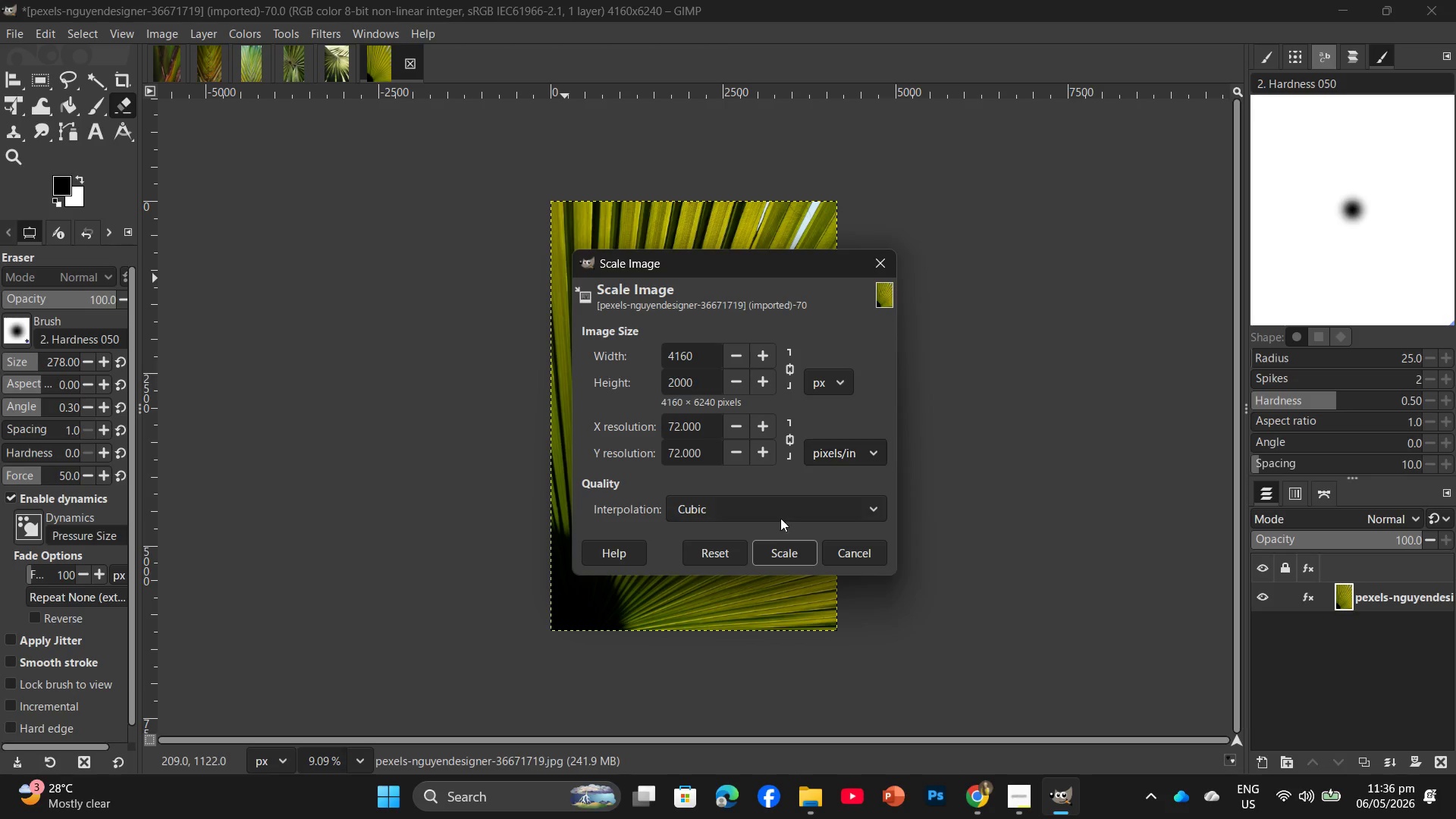 
left_click([776, 548])
 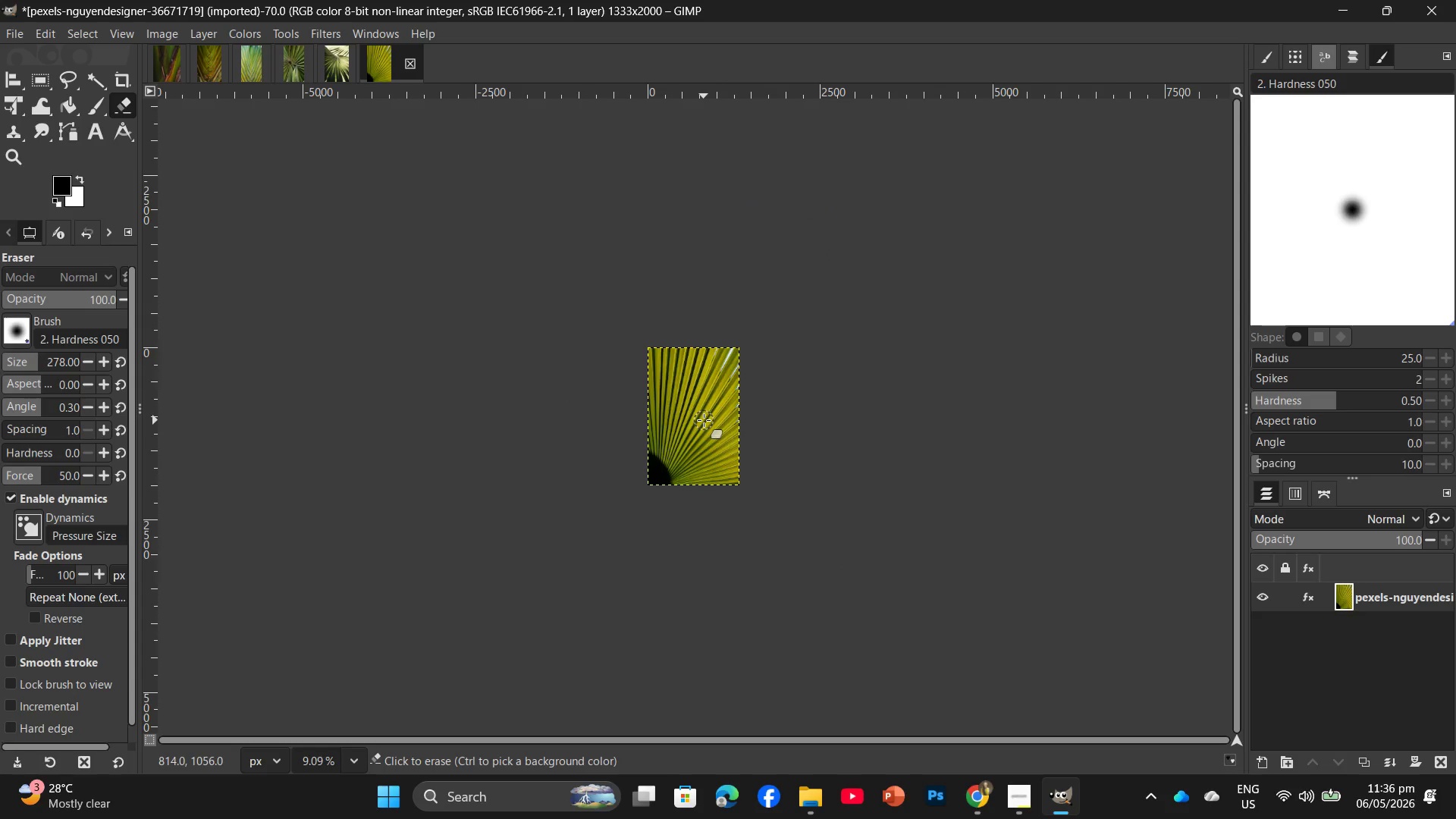 
wait(6.55)
 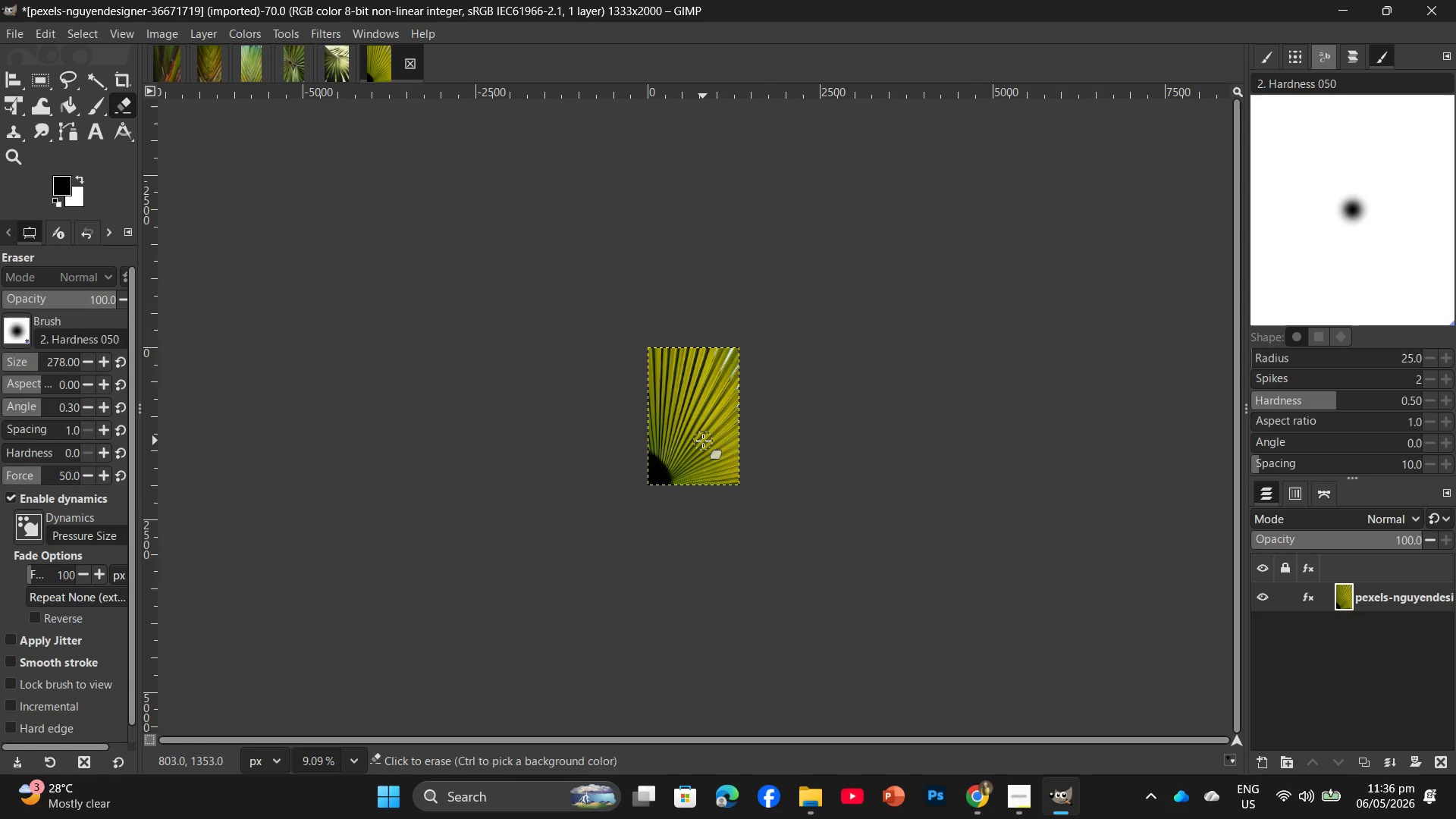 
key(Control+Shift+E)
 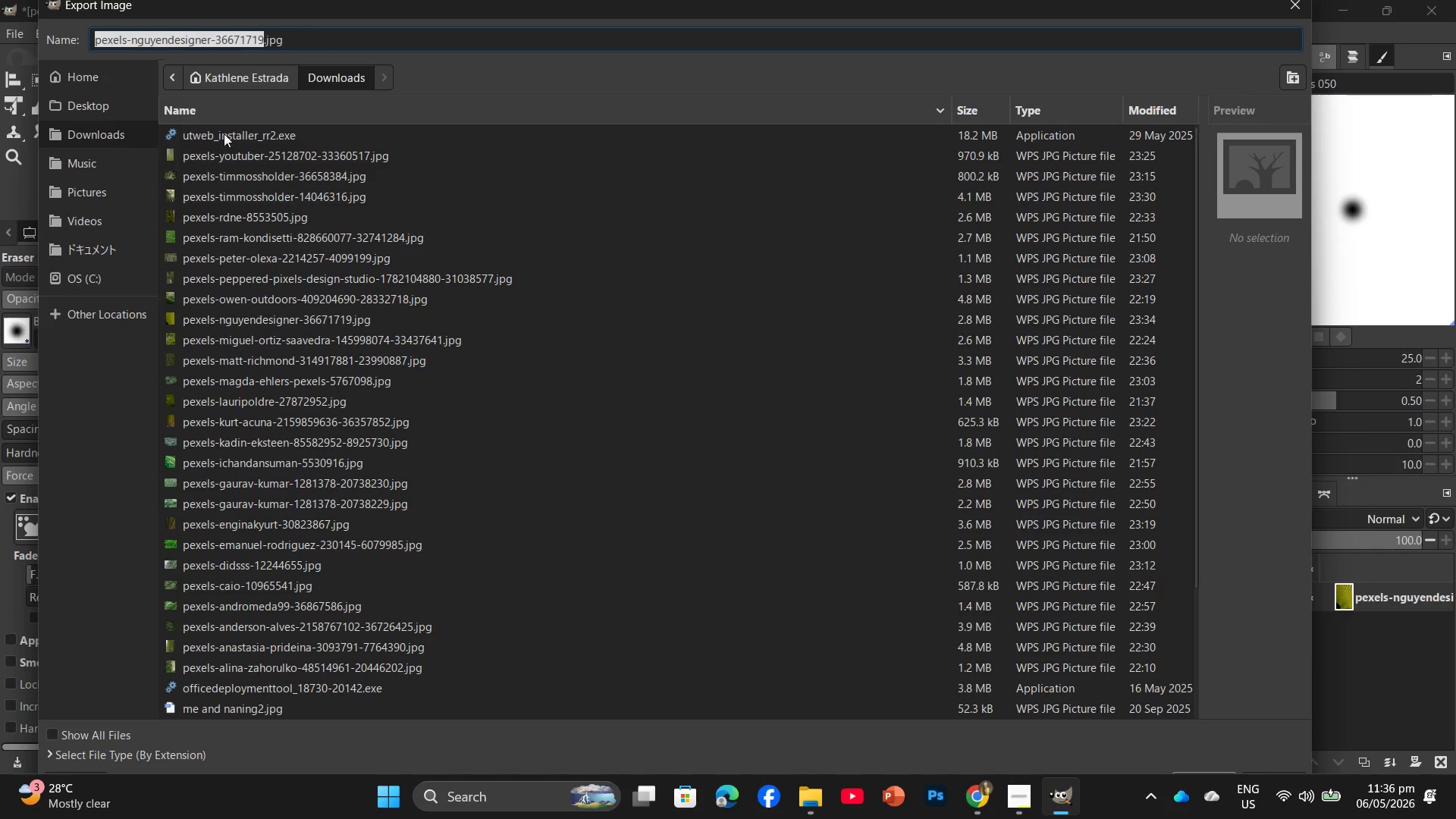 
left_click([89, 105])
 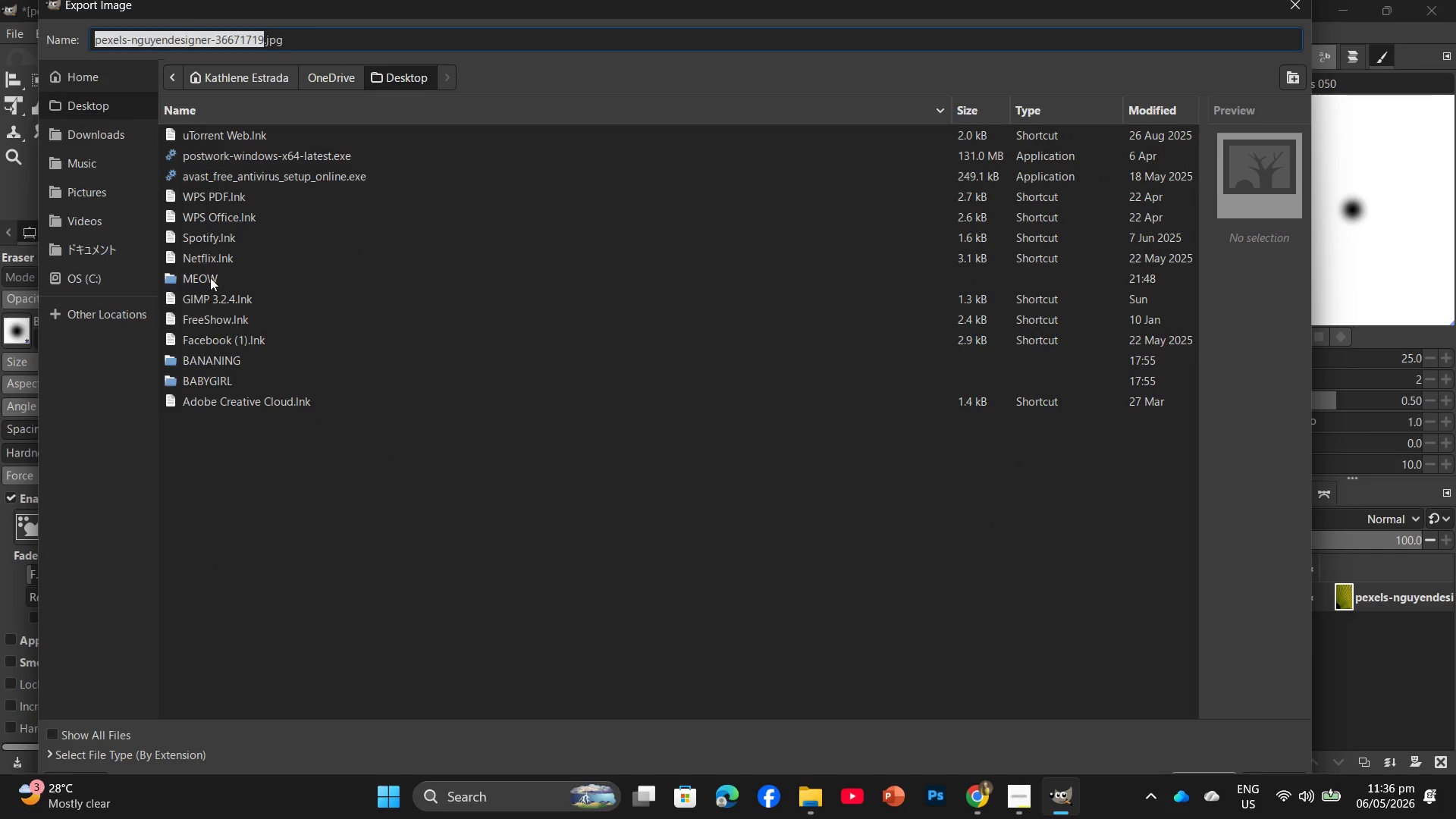 
left_click_drag(start_coordinate=[214, 278], to_coordinate=[218, 278])
 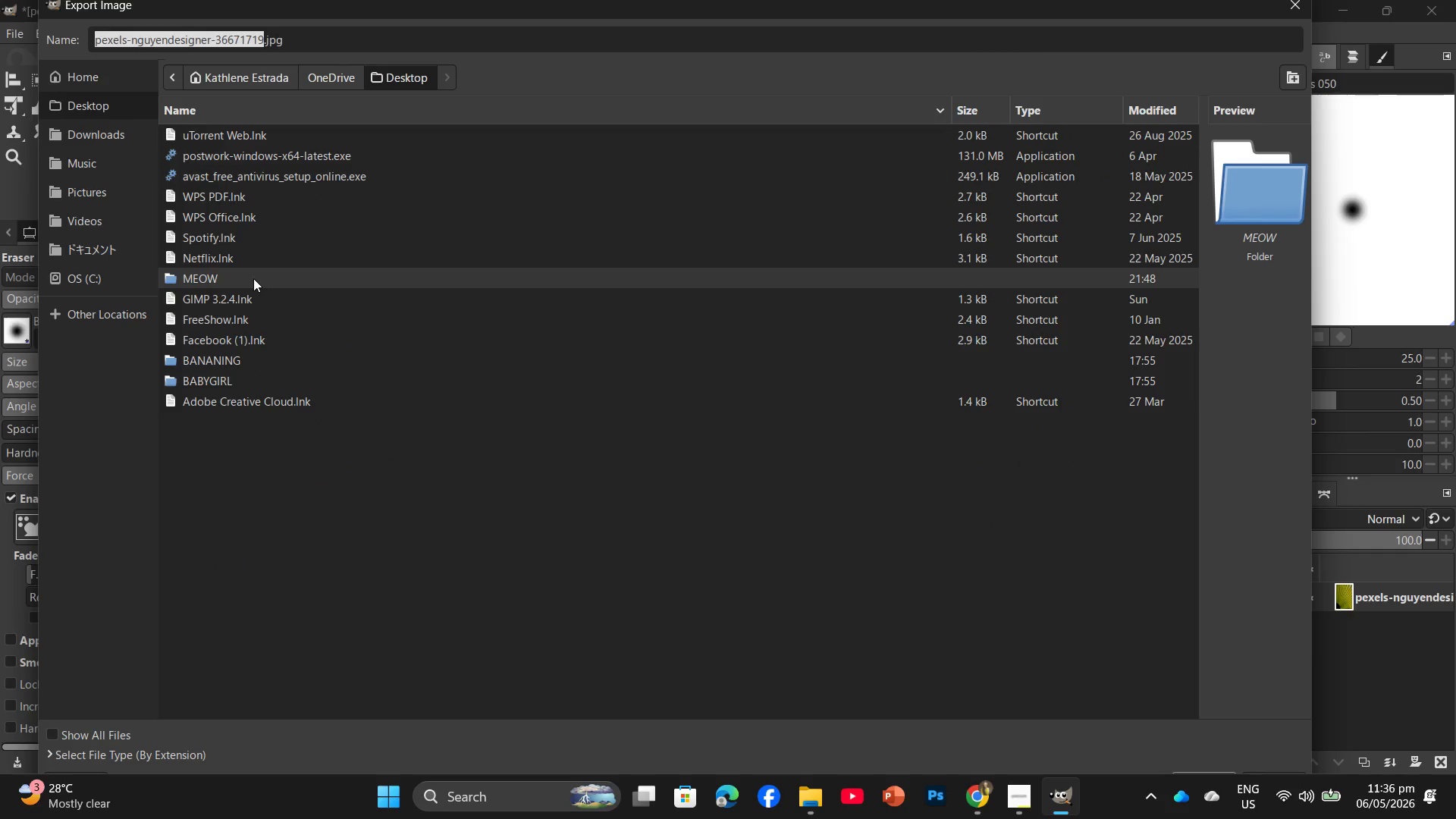 
double_click([253, 278])
 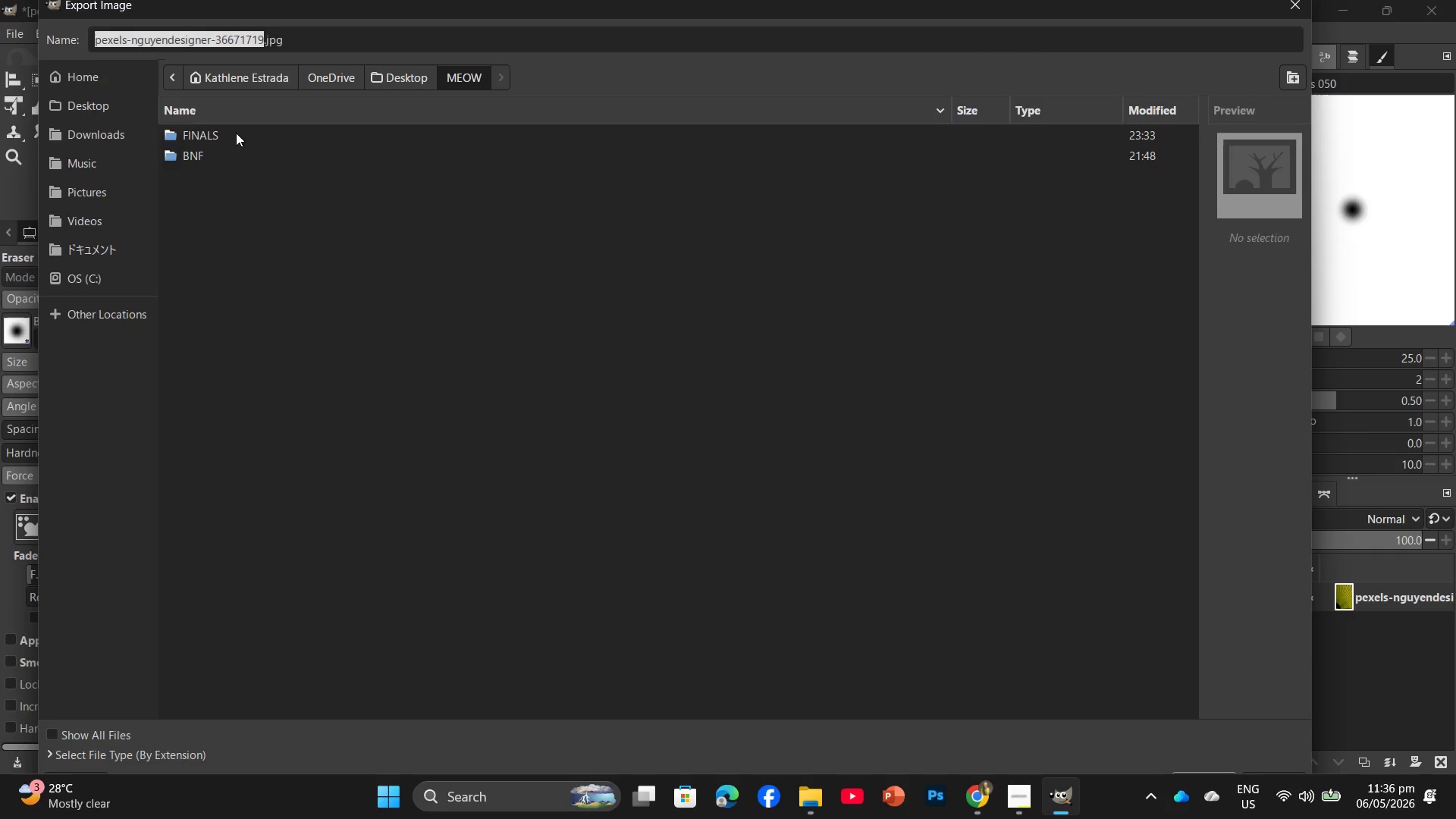 
double_click([236, 133])
 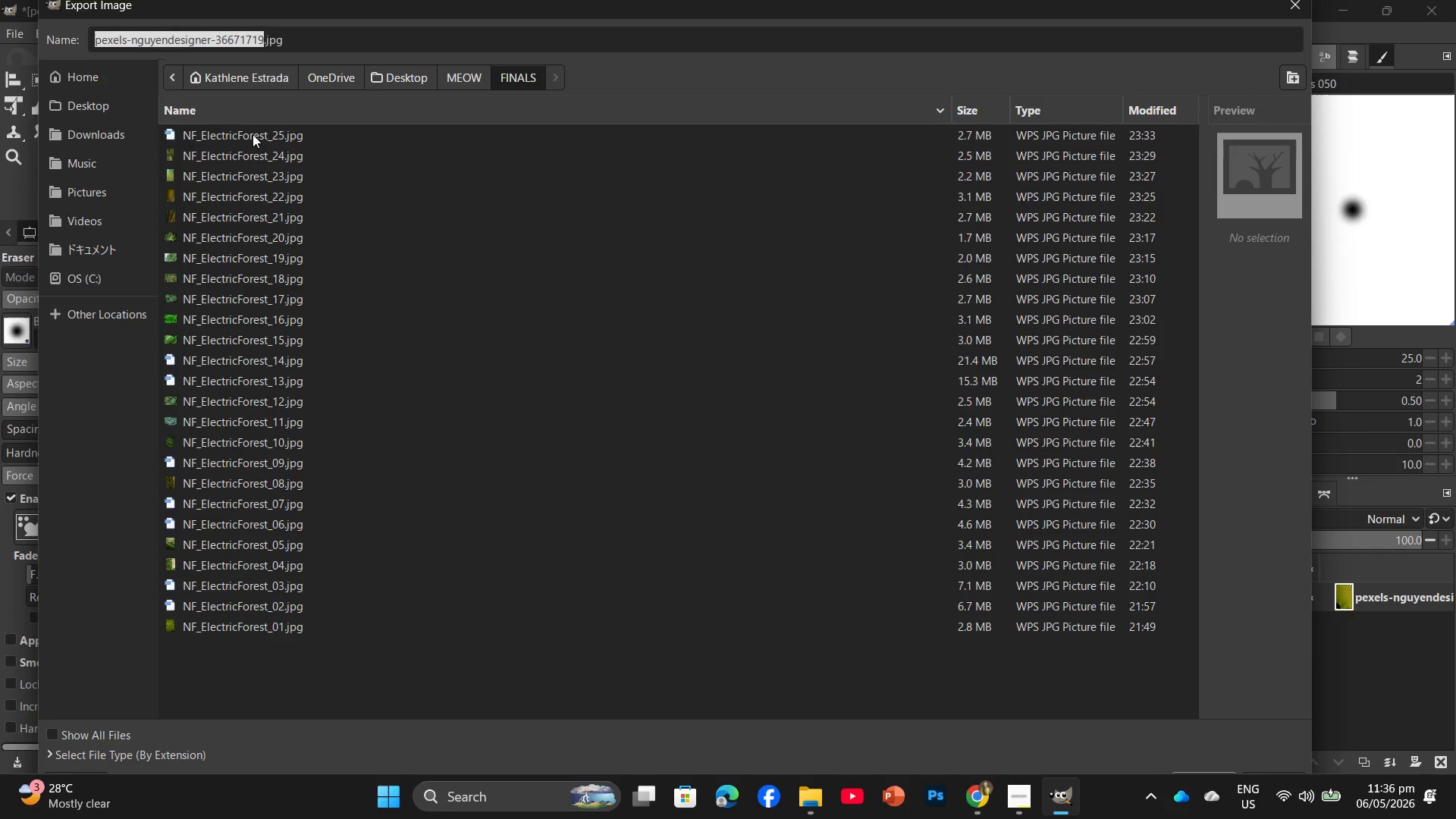 
left_click([255, 131])
 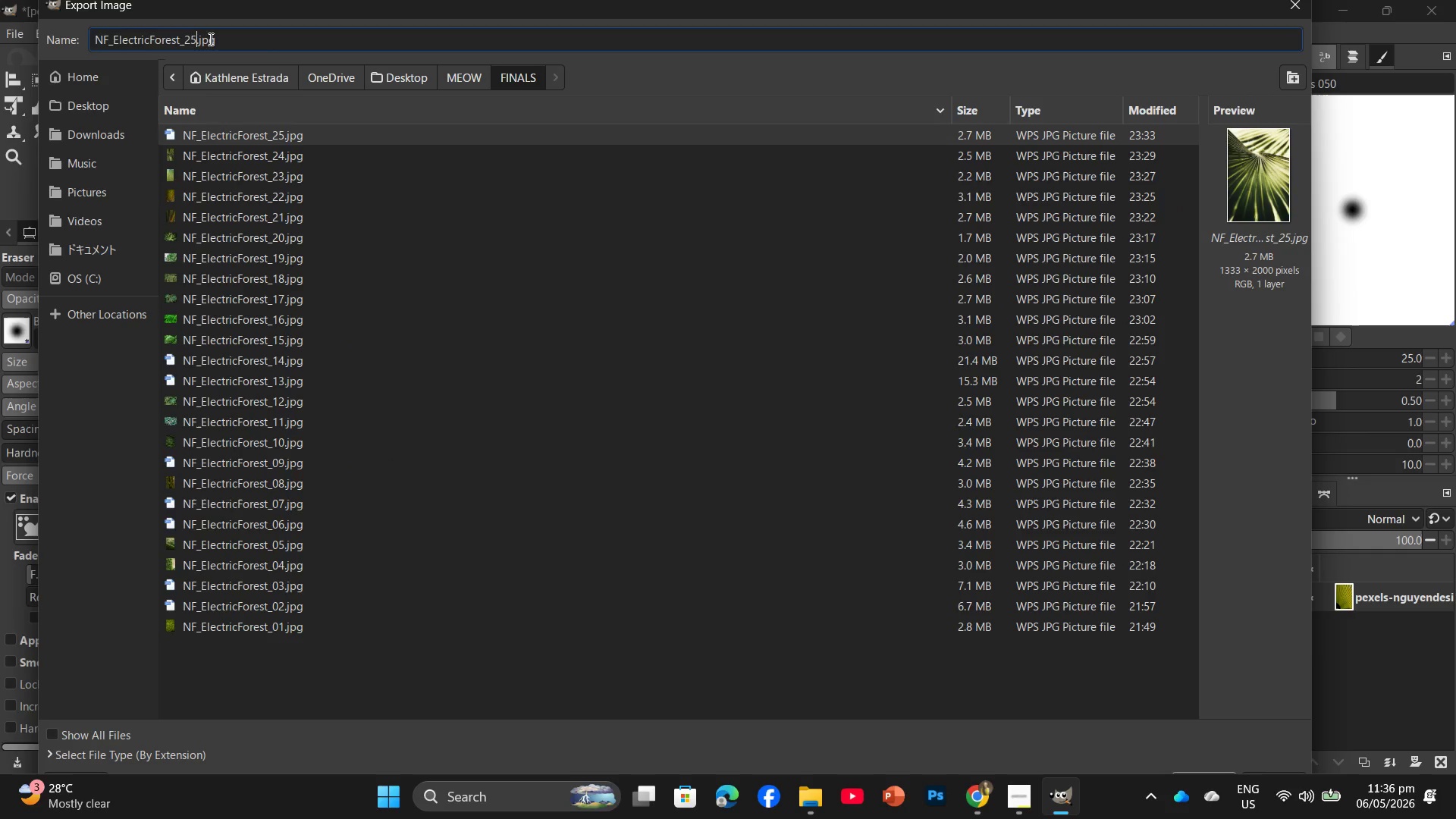 
key(Backspace)
 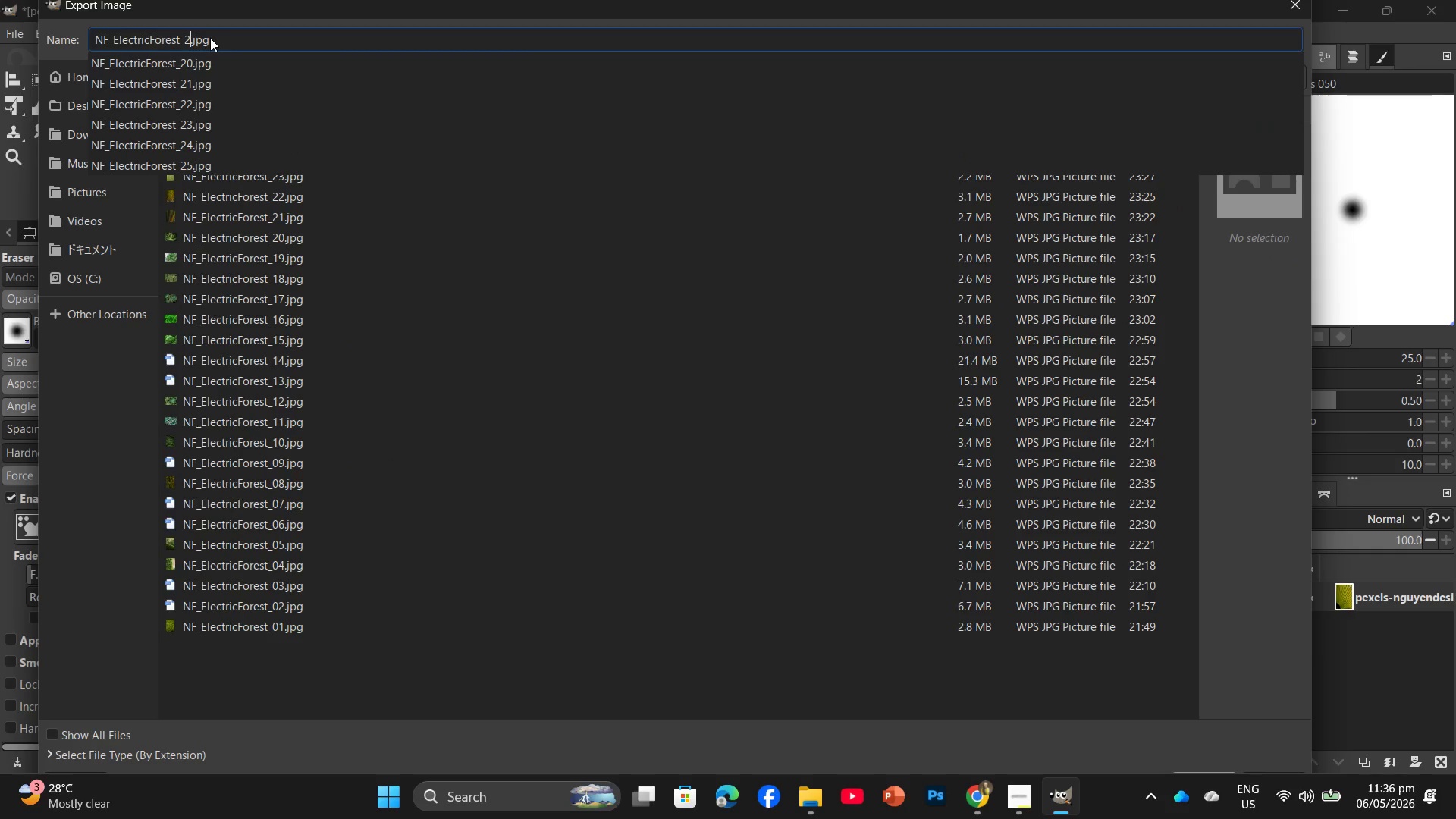 
key(Numpad6)
 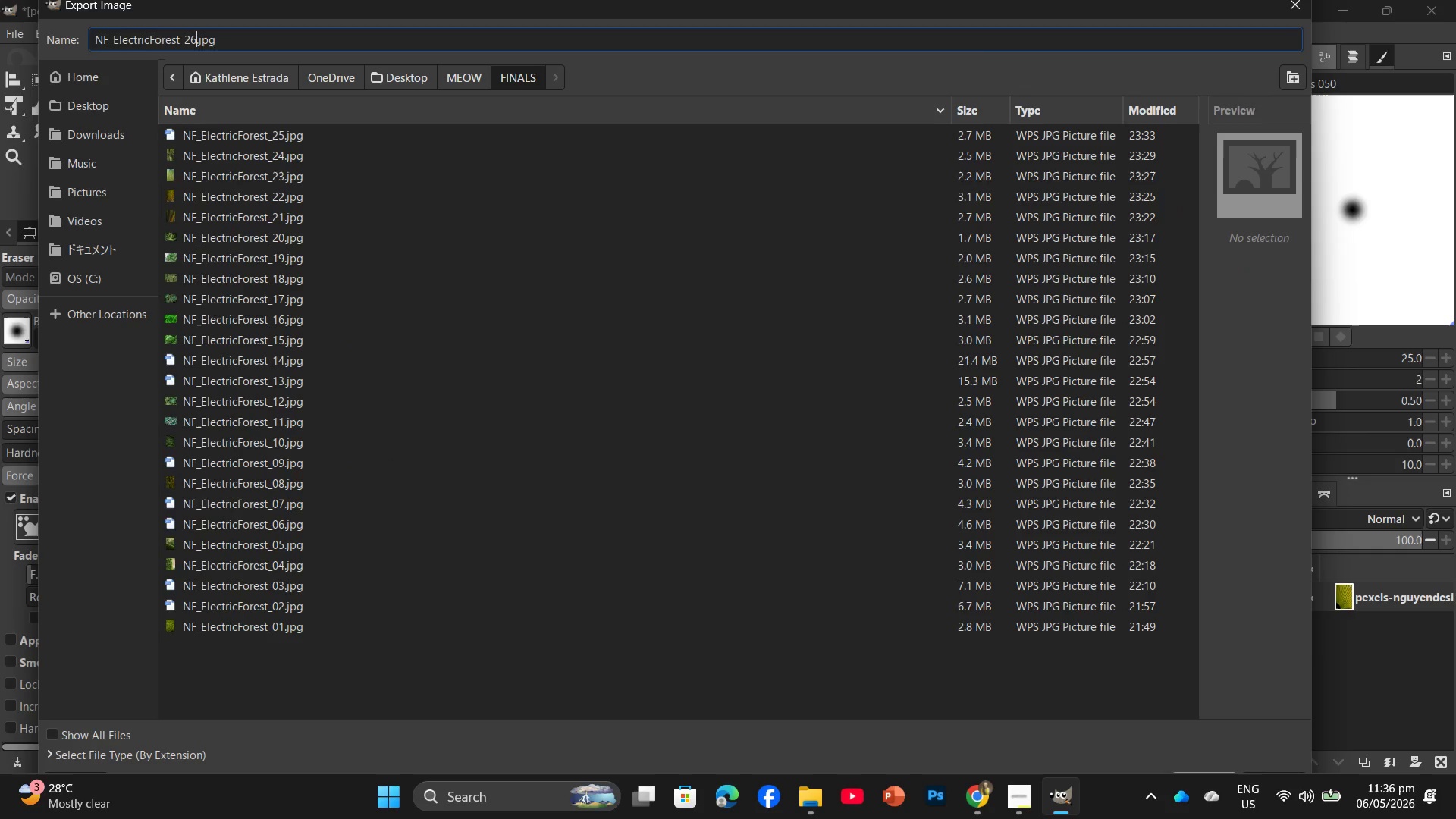 
key(Enter)
 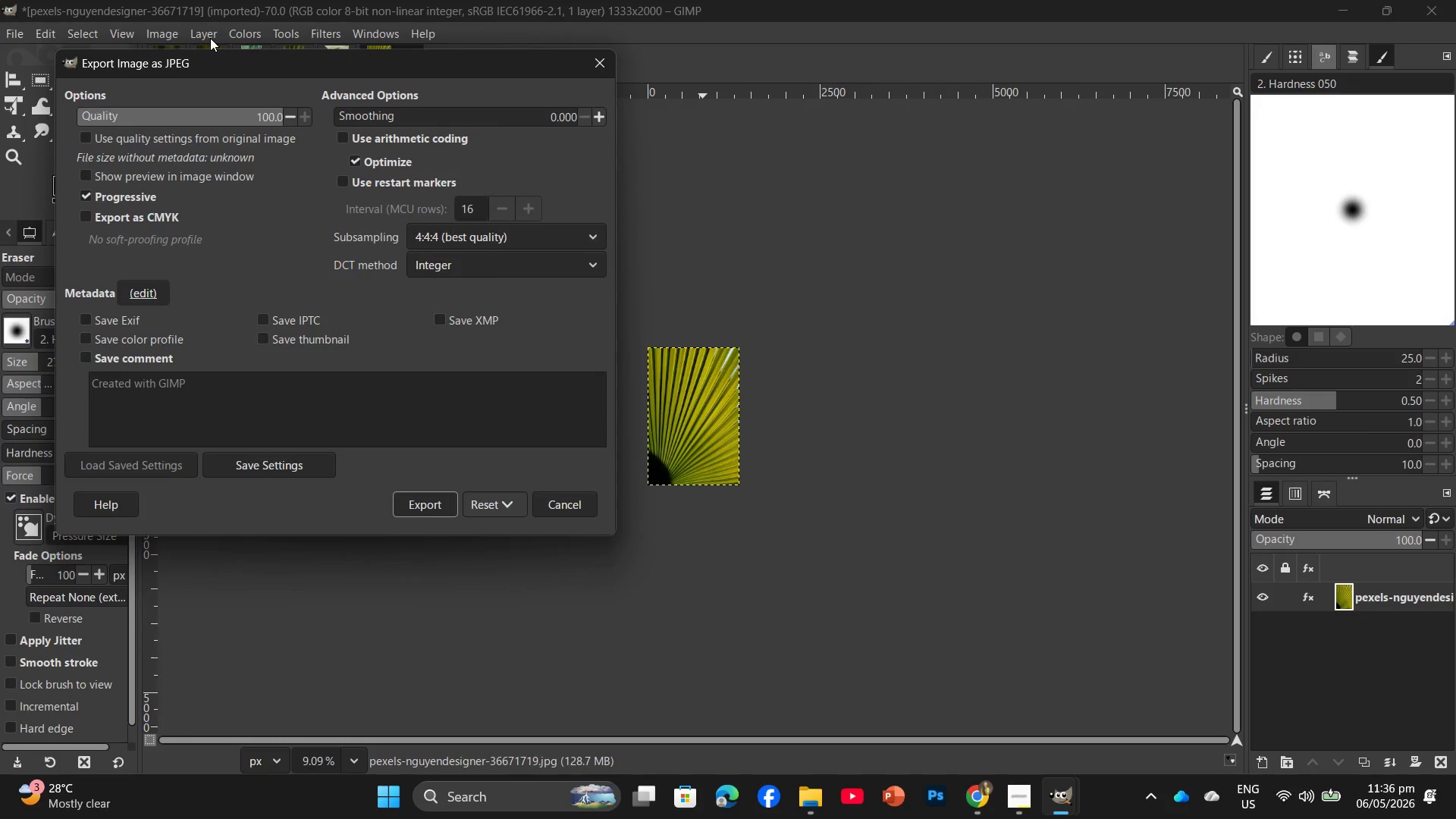 
key(Enter)
 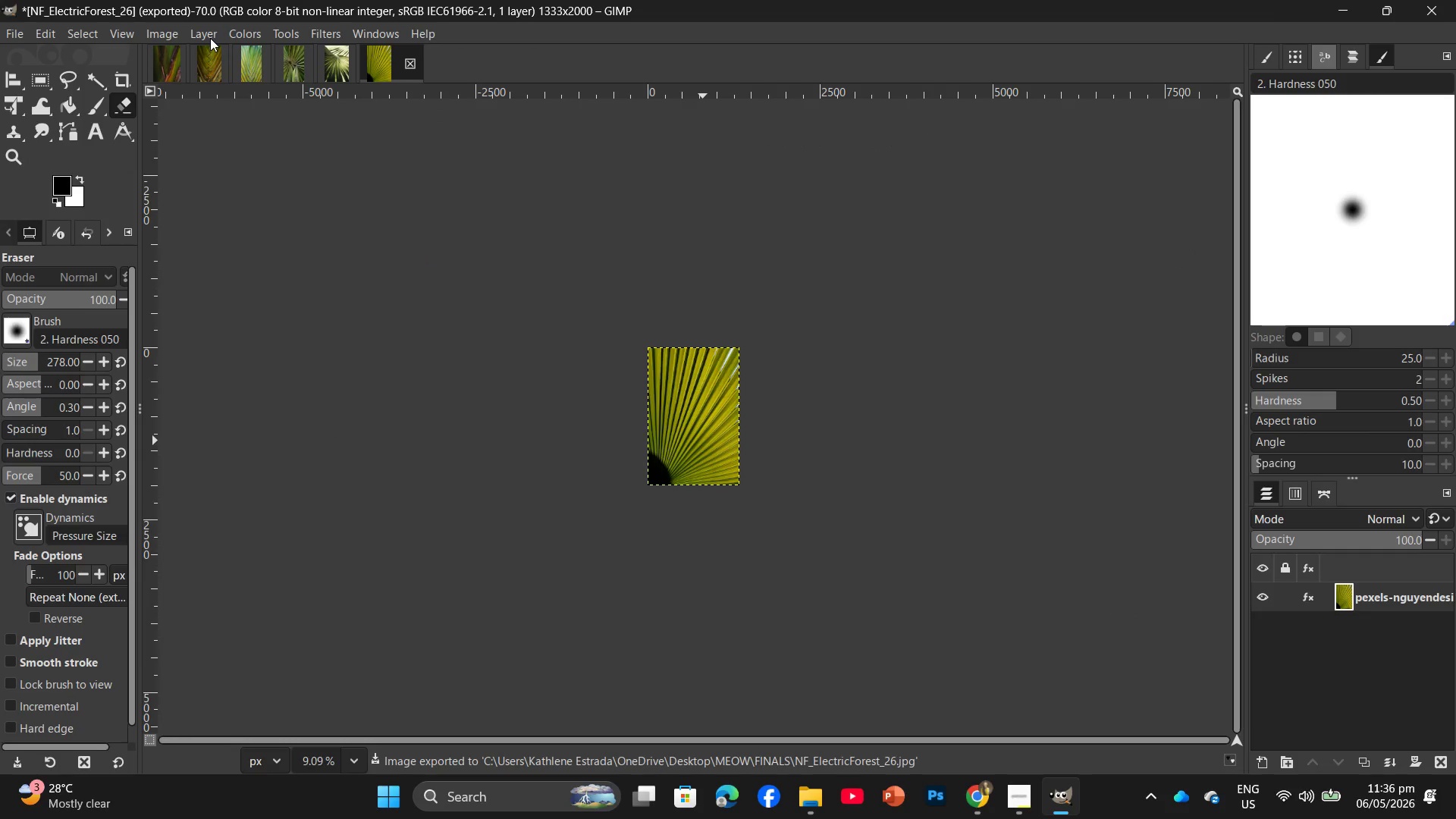 
left_click([965, 797])
 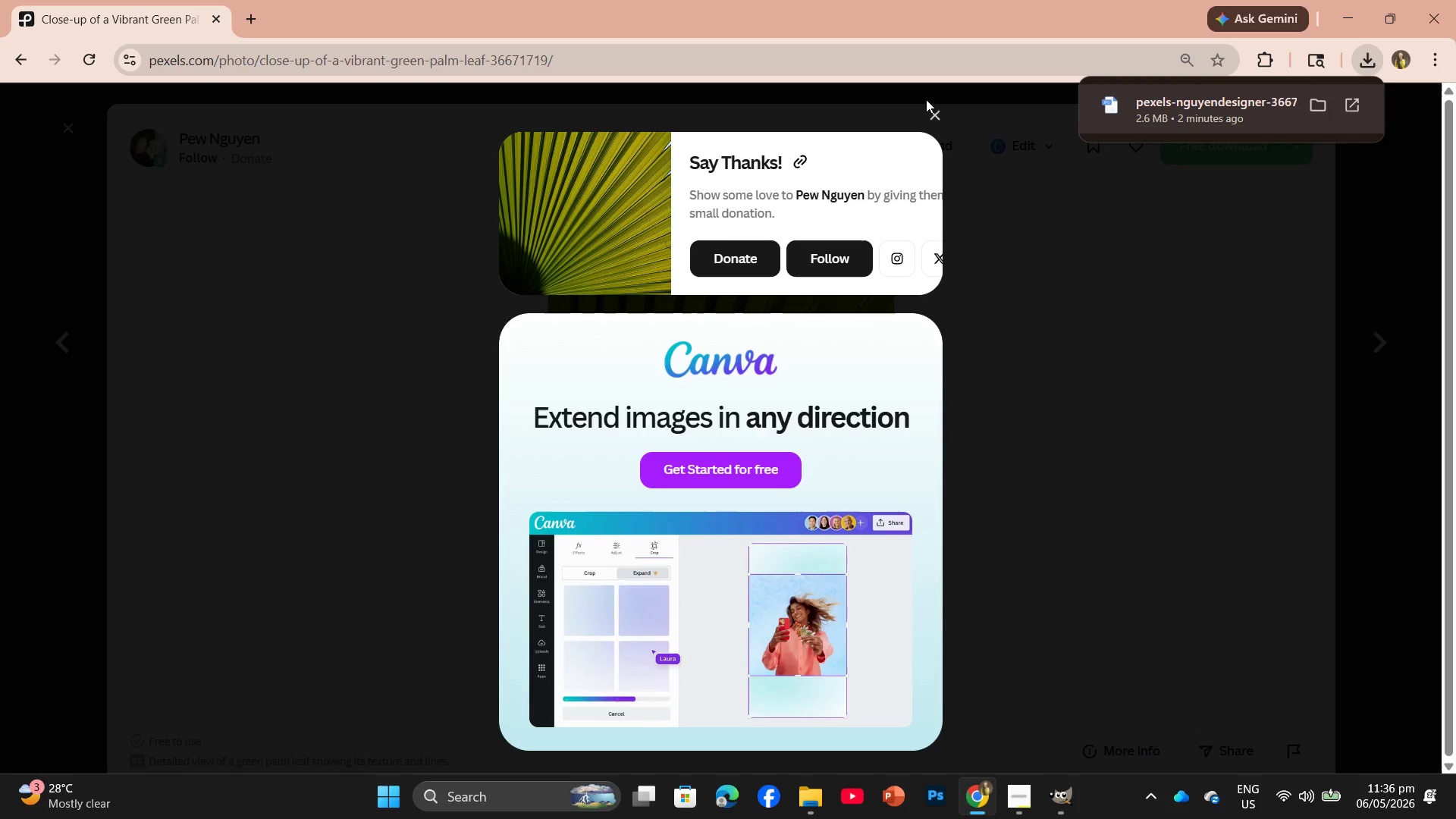 
left_click([934, 114])
 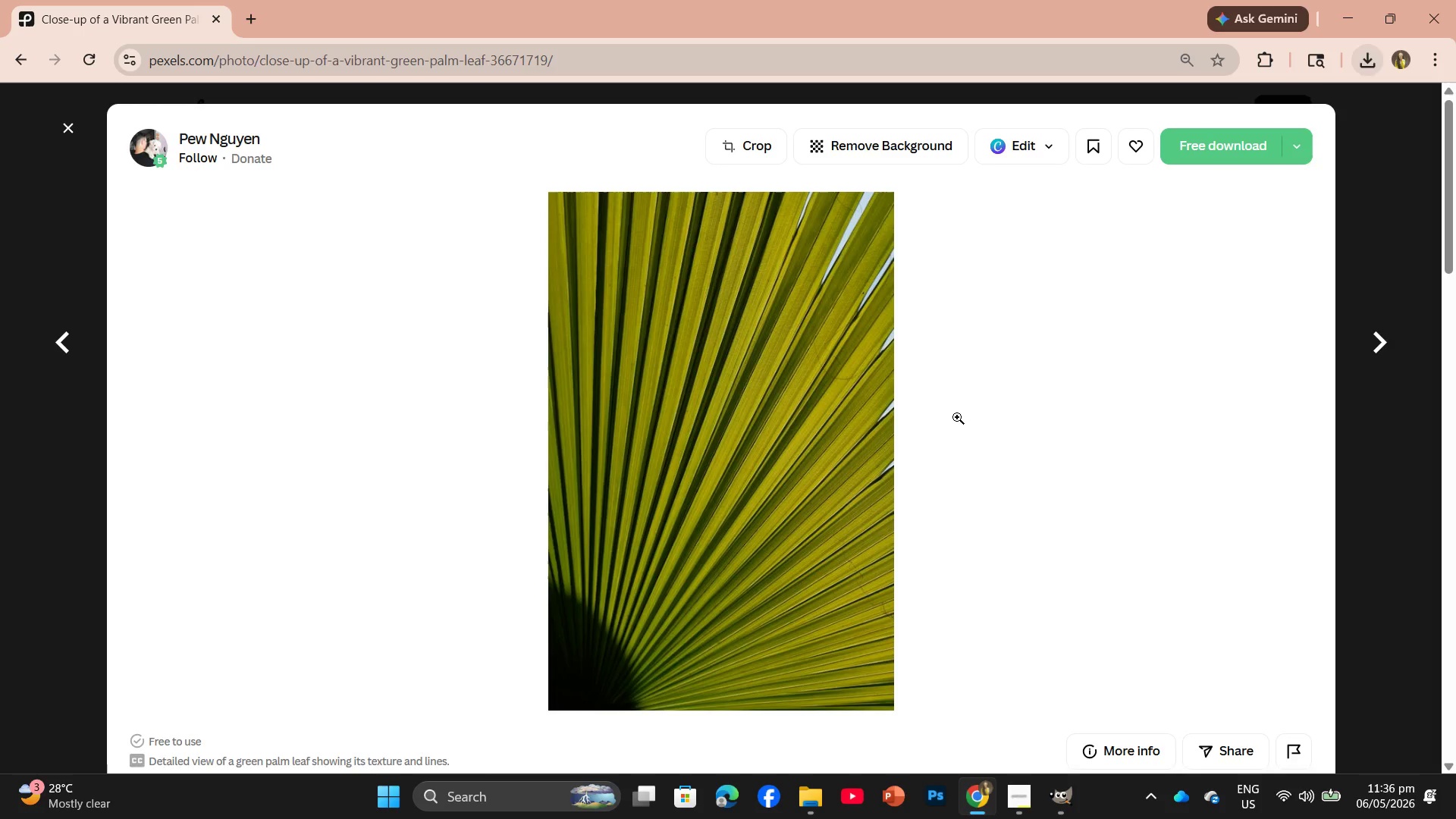 
scroll: coordinate [957, 417], scroll_direction: down, amount: 8.0
 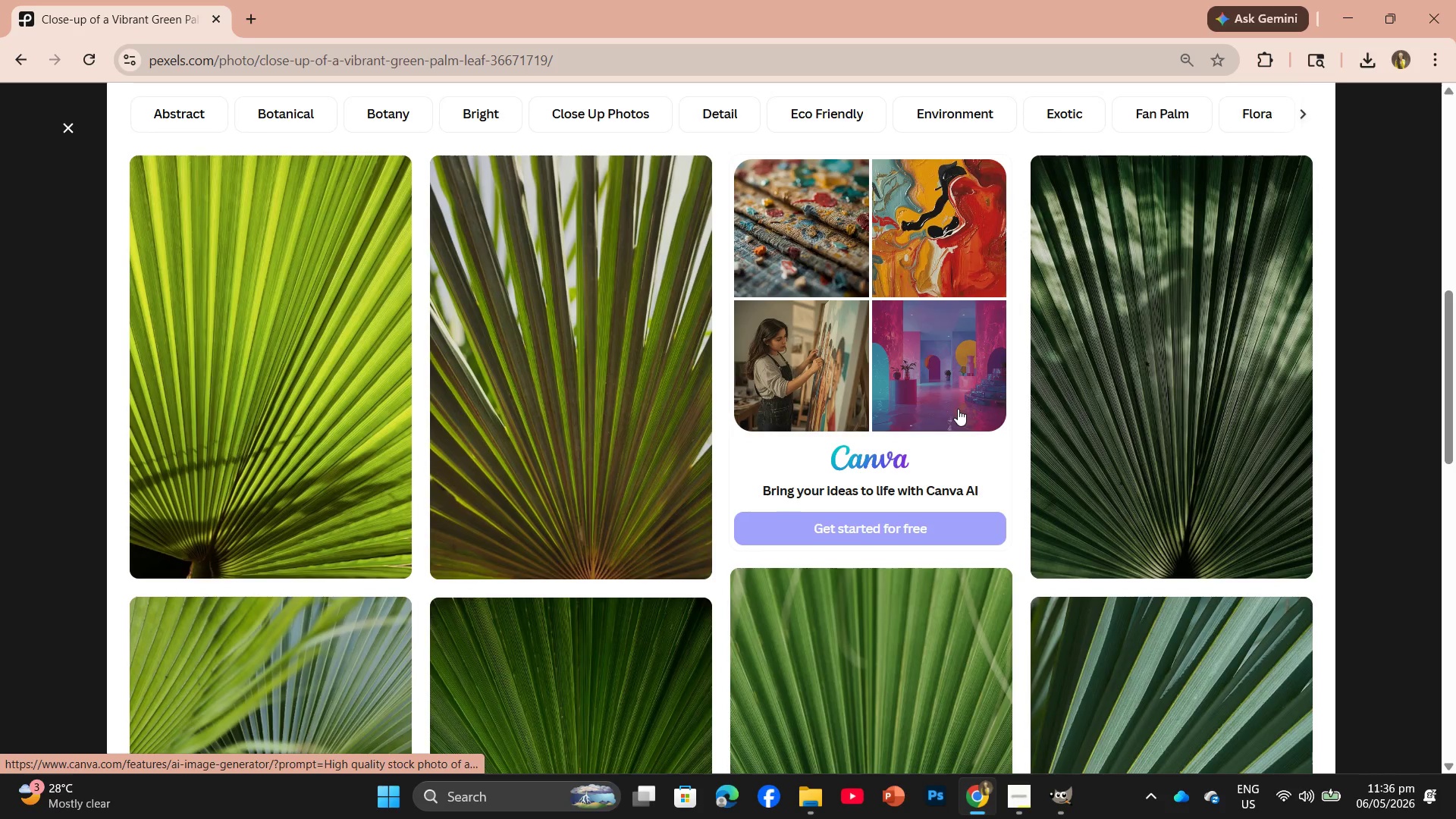 
scroll: coordinate [958, 405], scroll_direction: up, amount: 4.0
 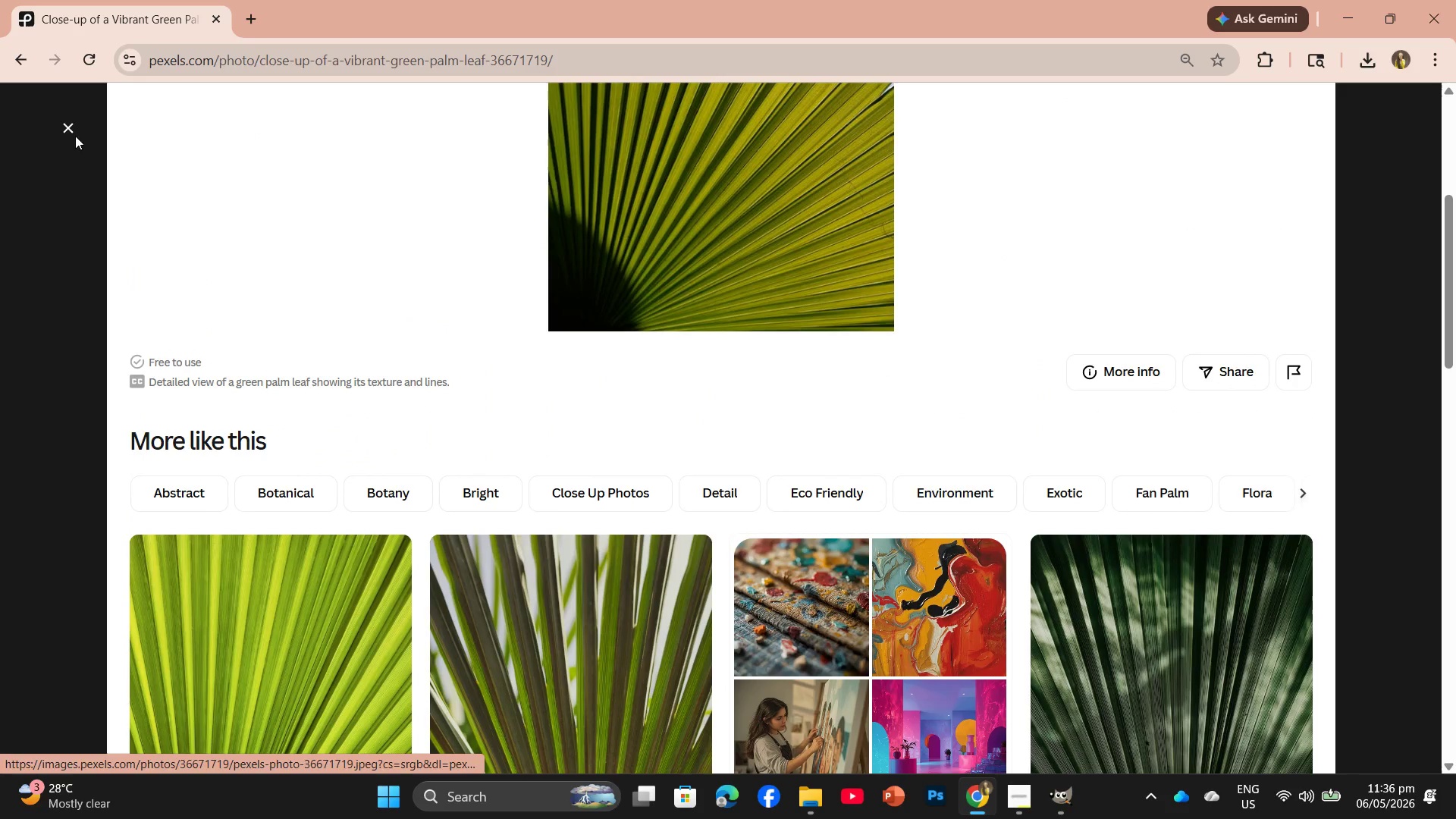 
left_click([65, 127])
 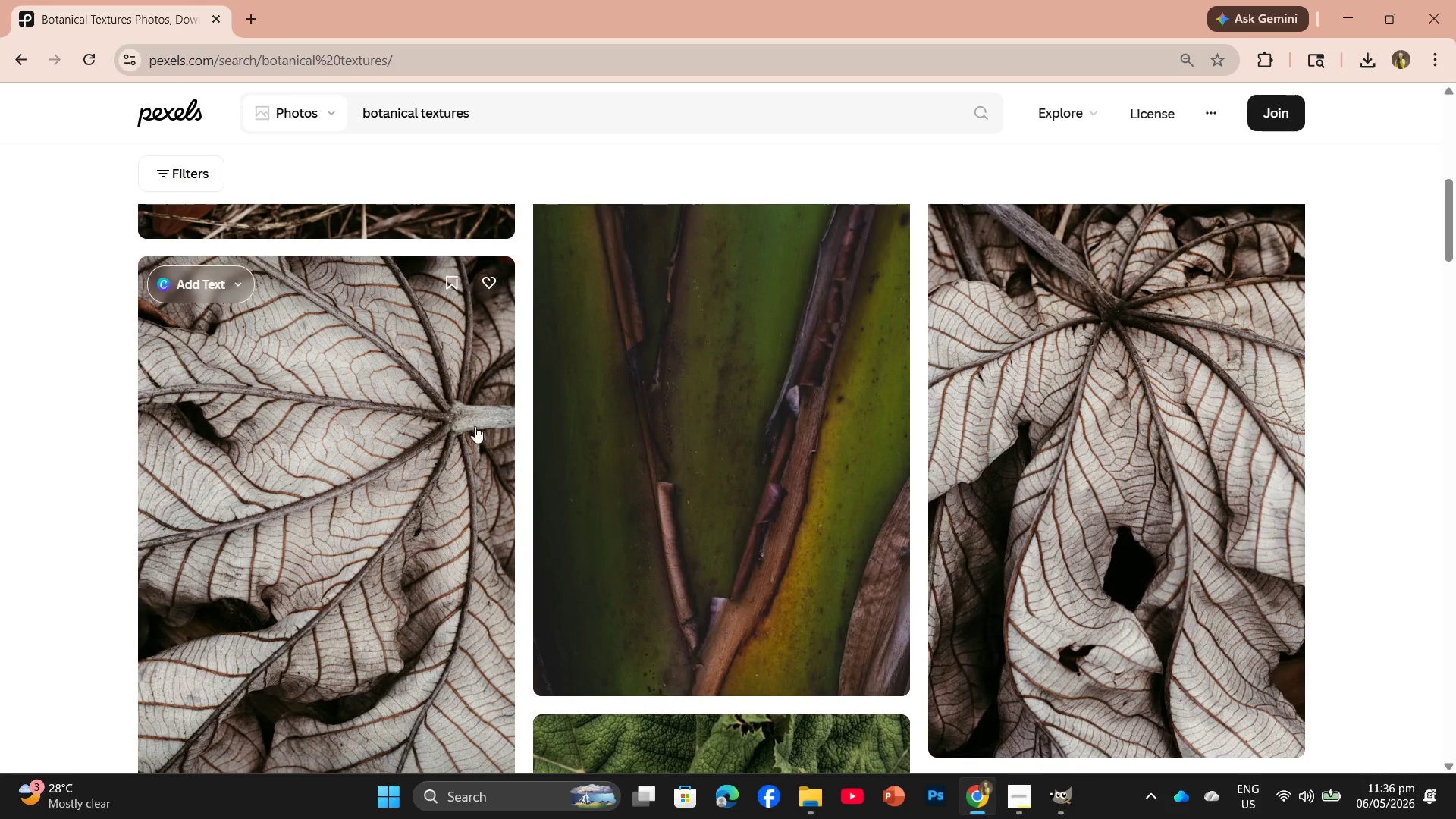 
left_click([703, 408])
 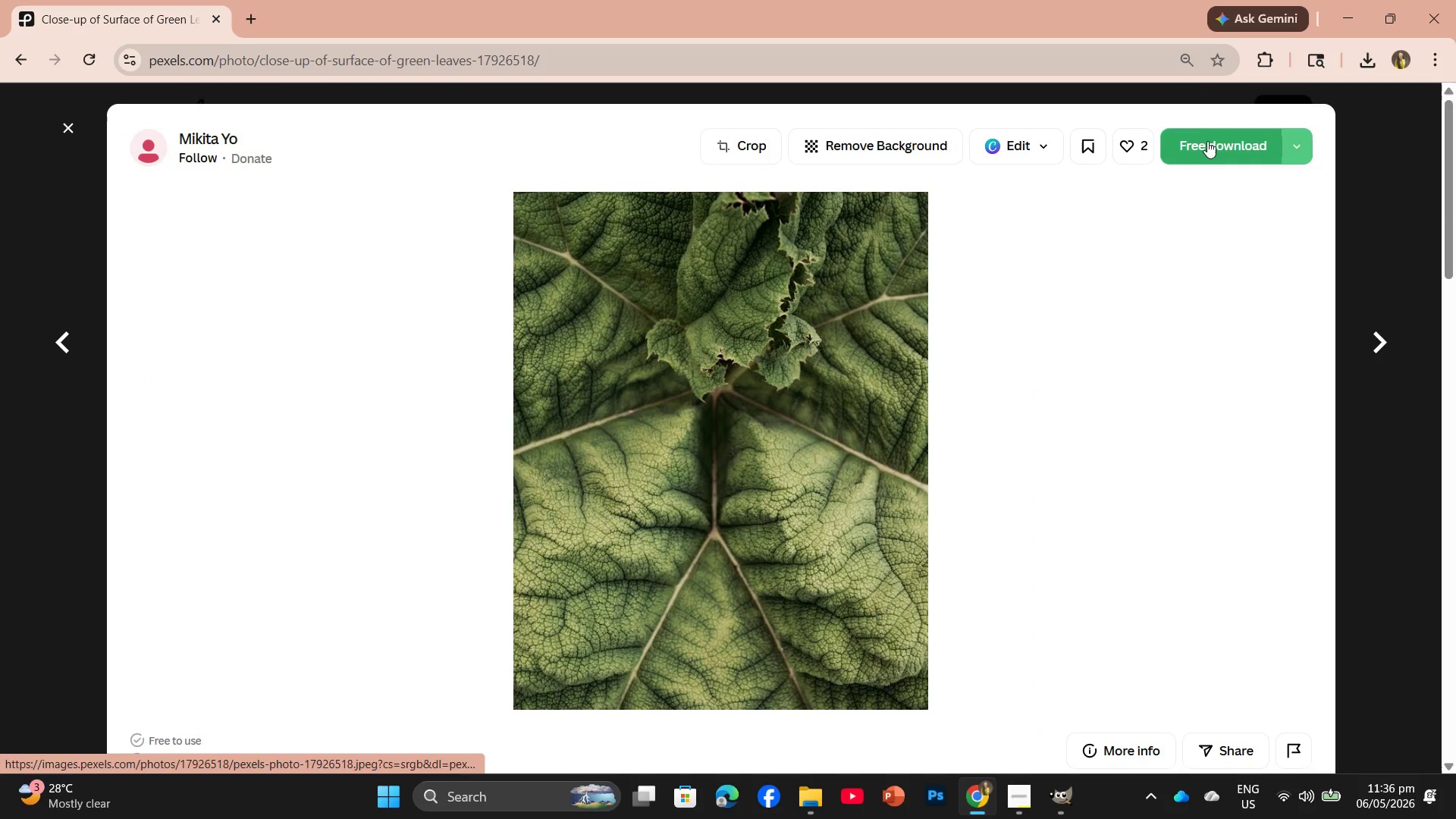 
scroll: coordinate [489, 419], scroll_direction: down, amount: 5.0
 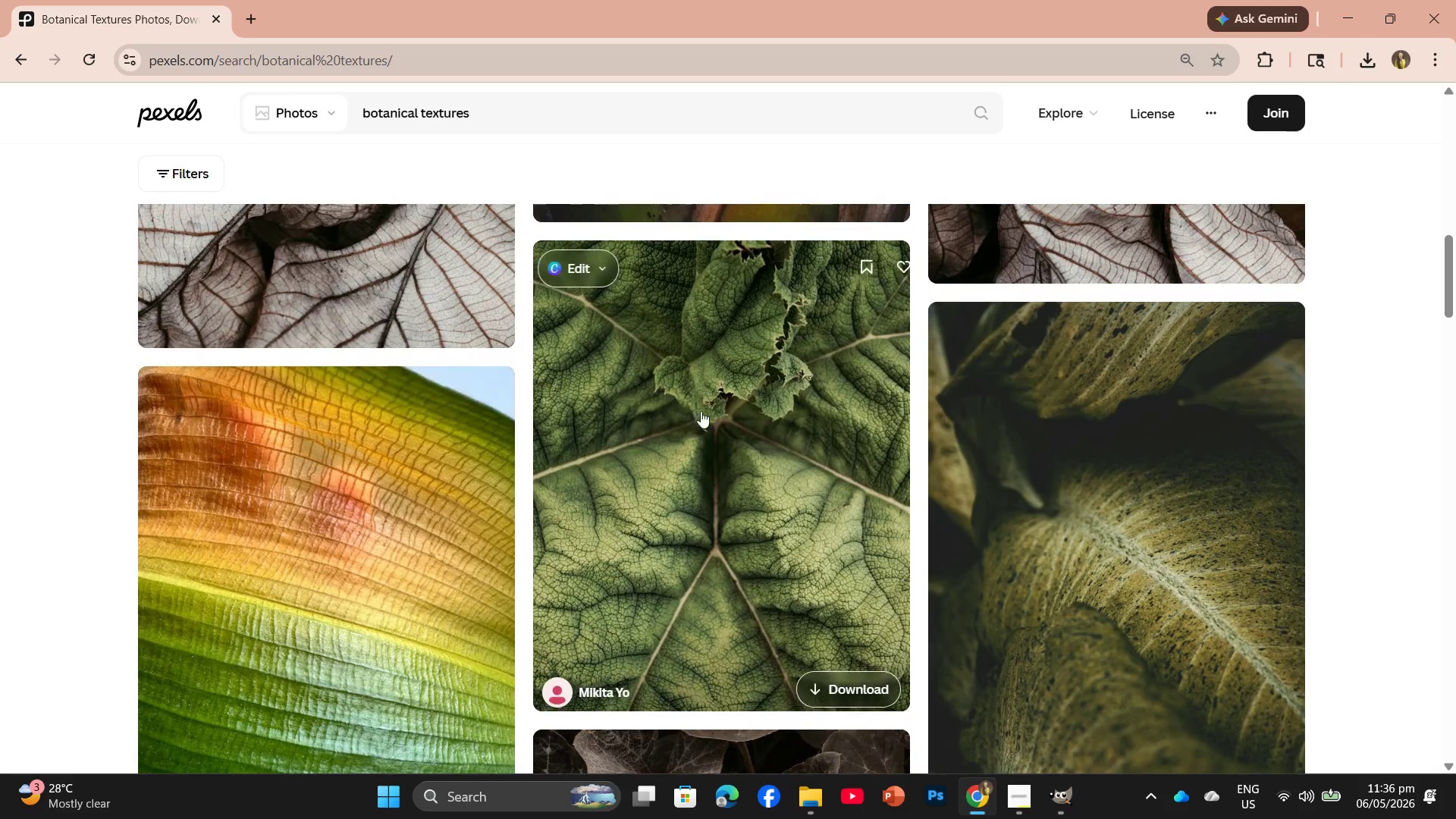 
left_click([1207, 141])
 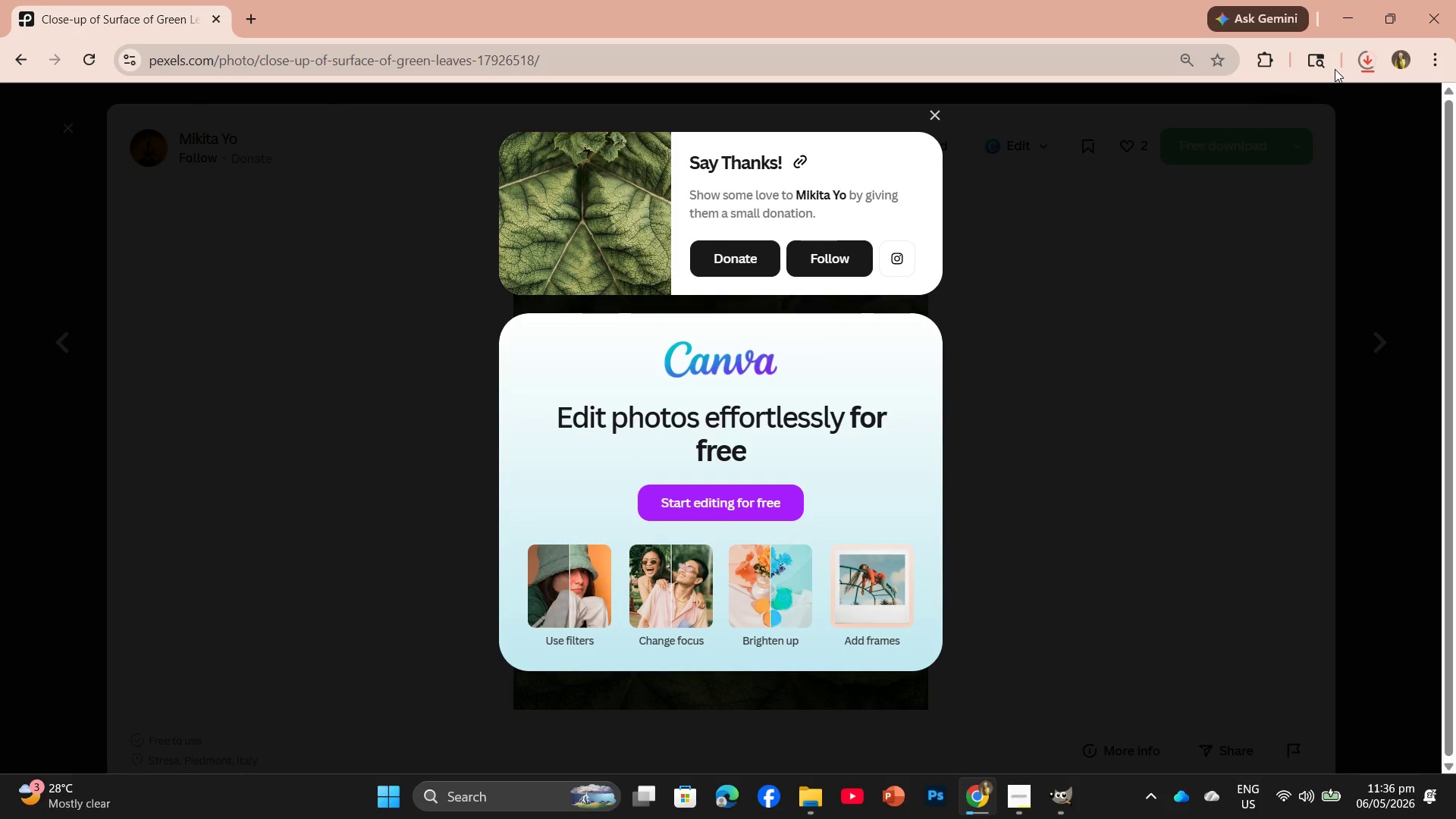 
wait(8.41)
 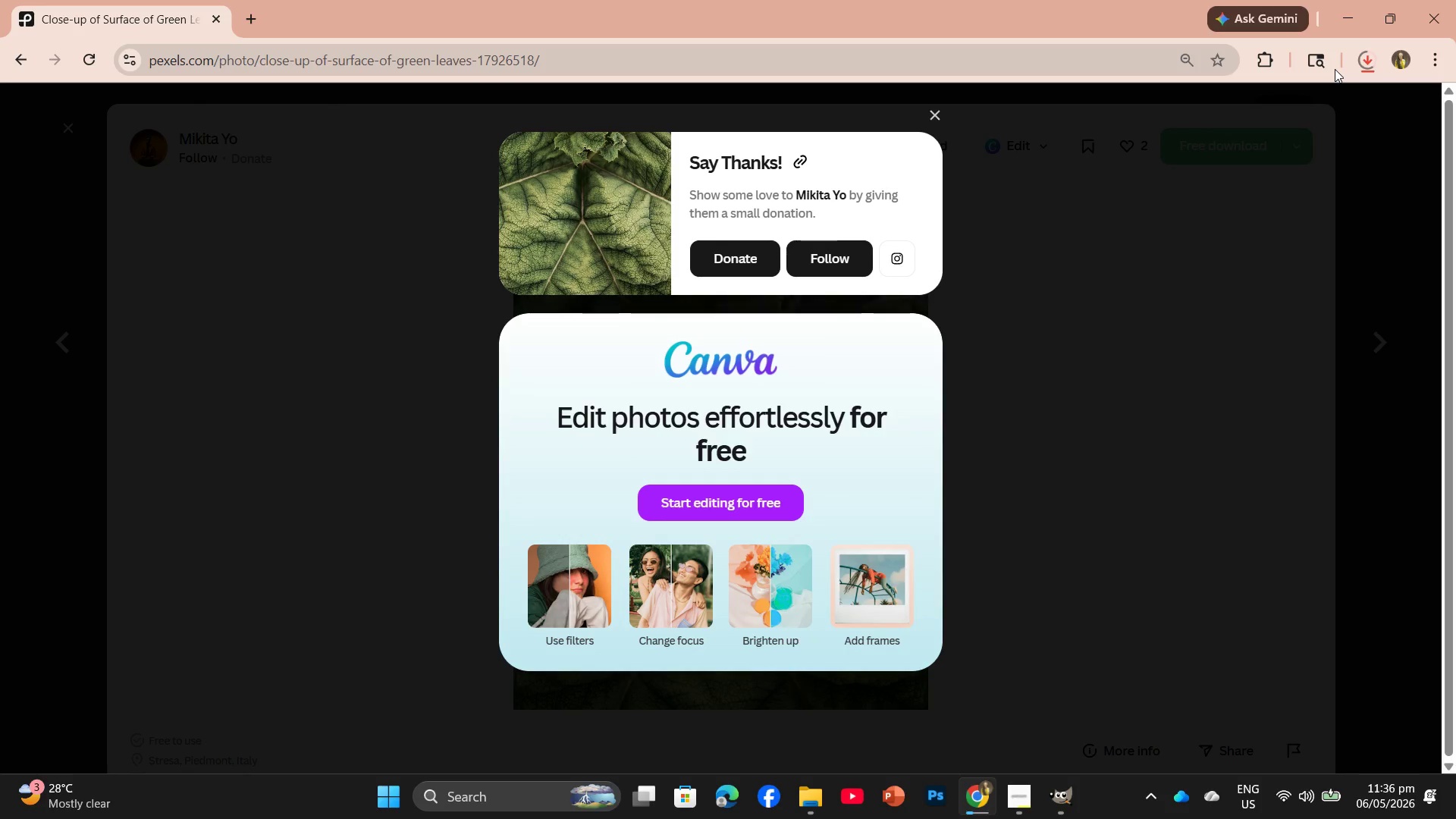 
left_click_drag(start_coordinate=[1232, 108], to_coordinate=[547, 65])
 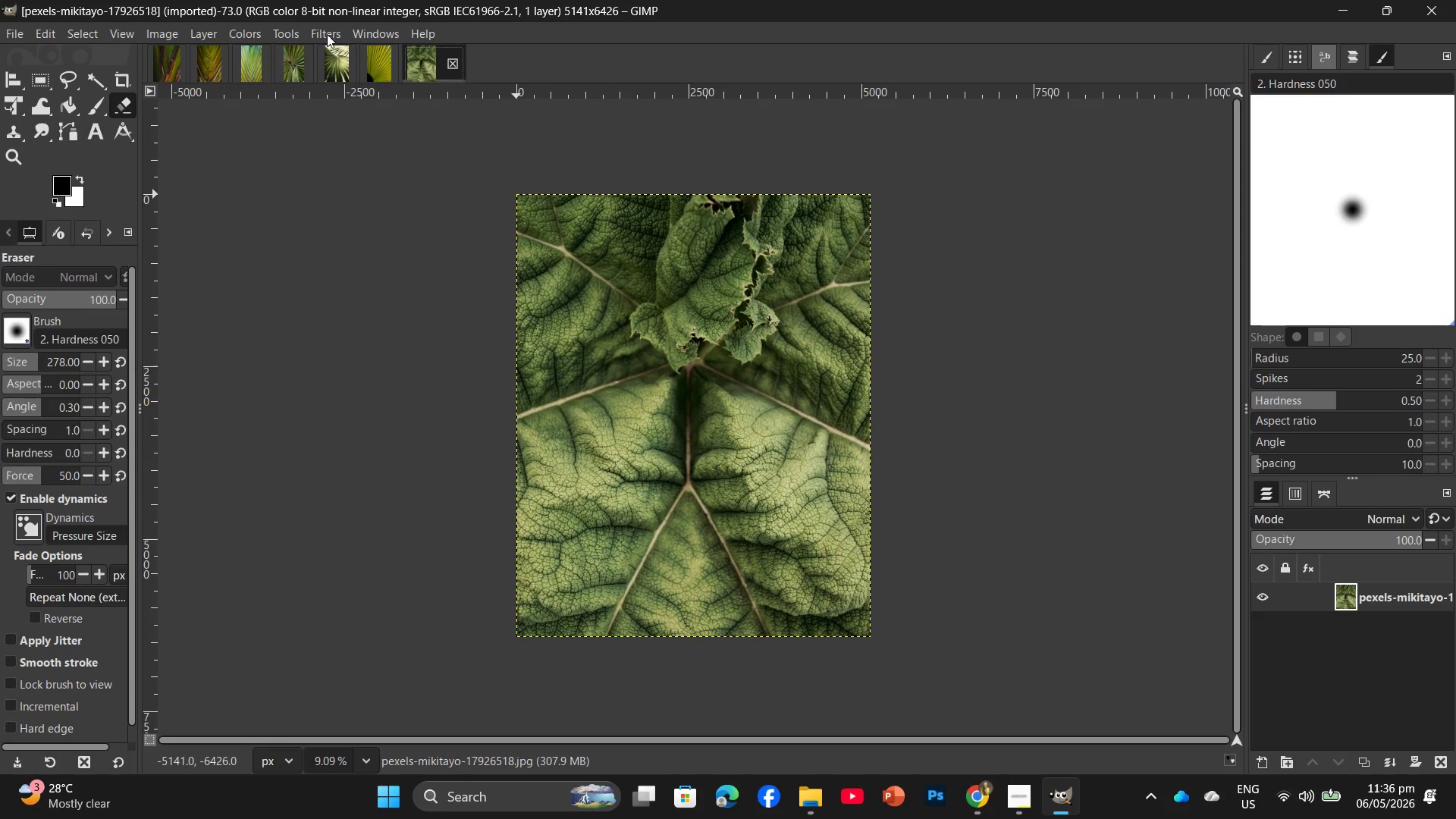 
left_click([249, 26])
 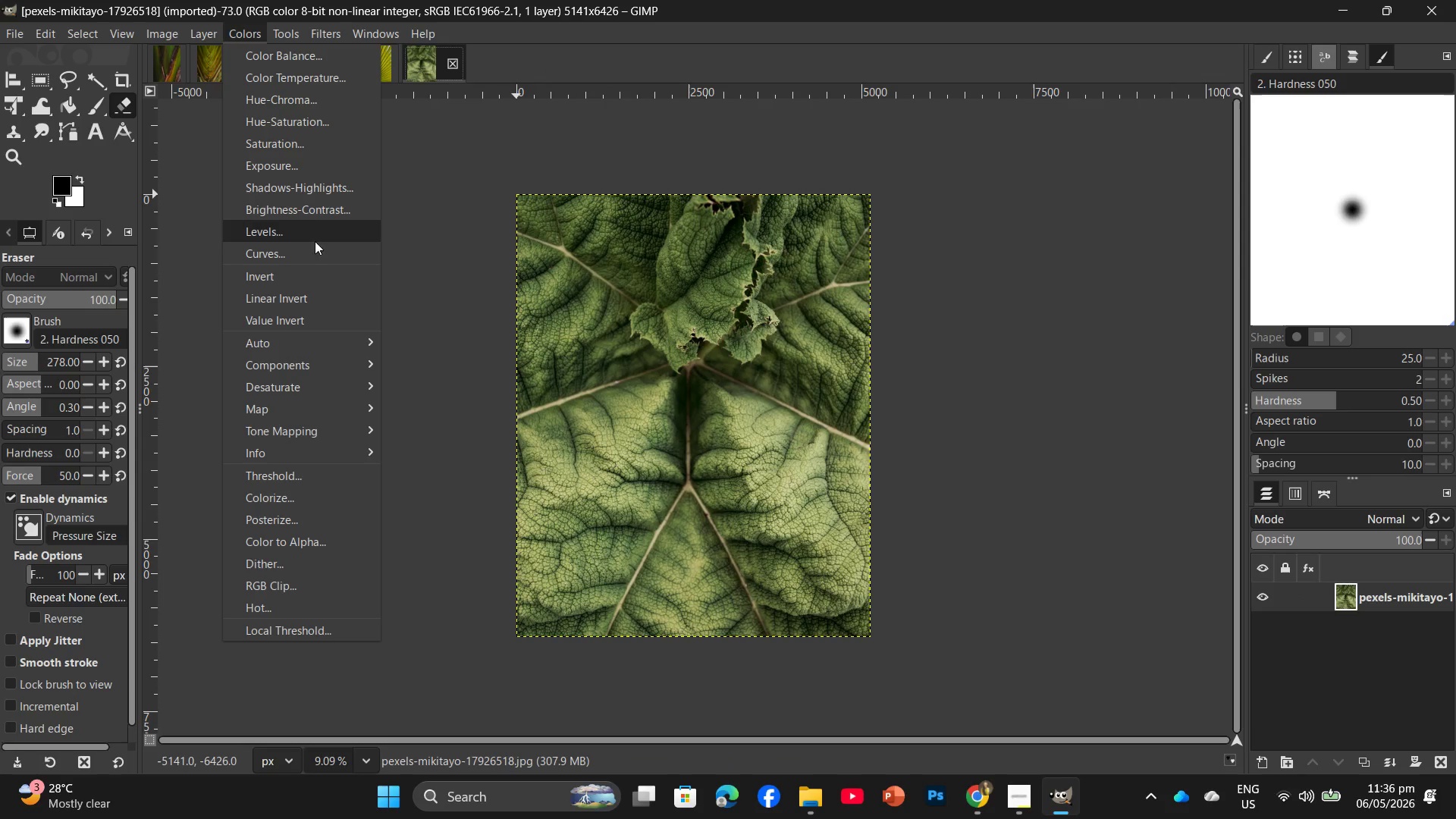 
left_click([313, 226])
 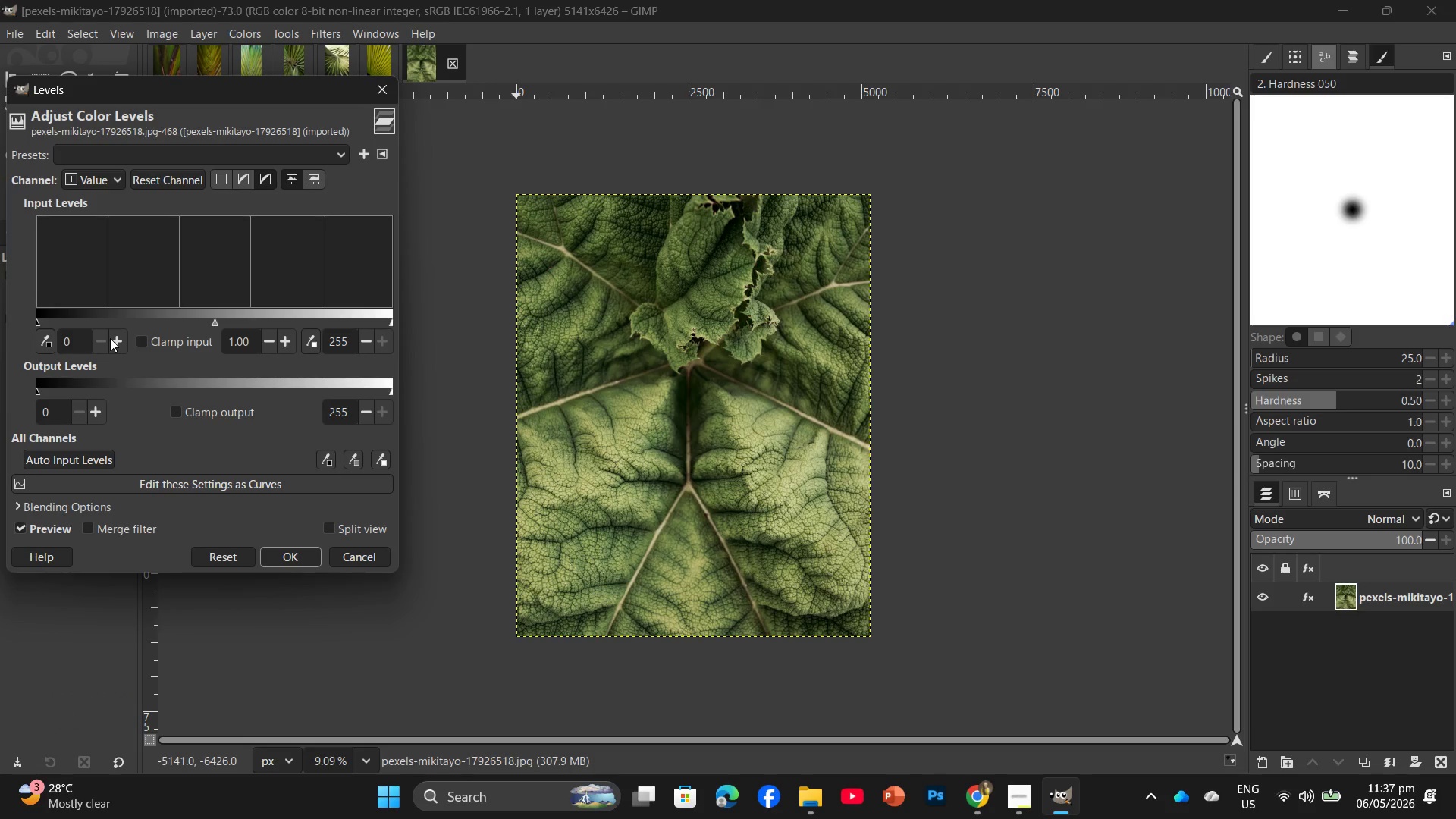 
double_click([110, 338])
 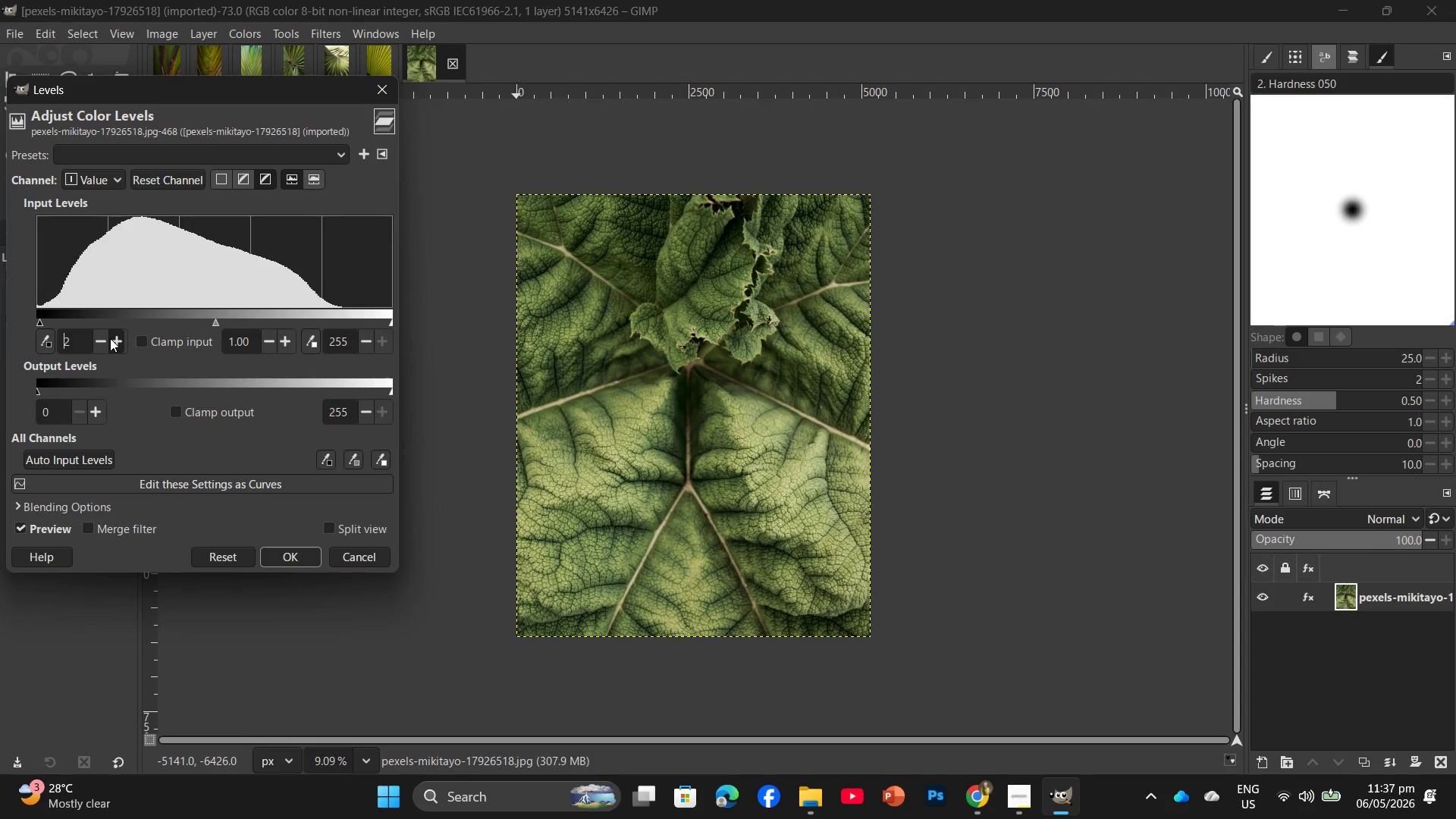 
triple_click([110, 338])
 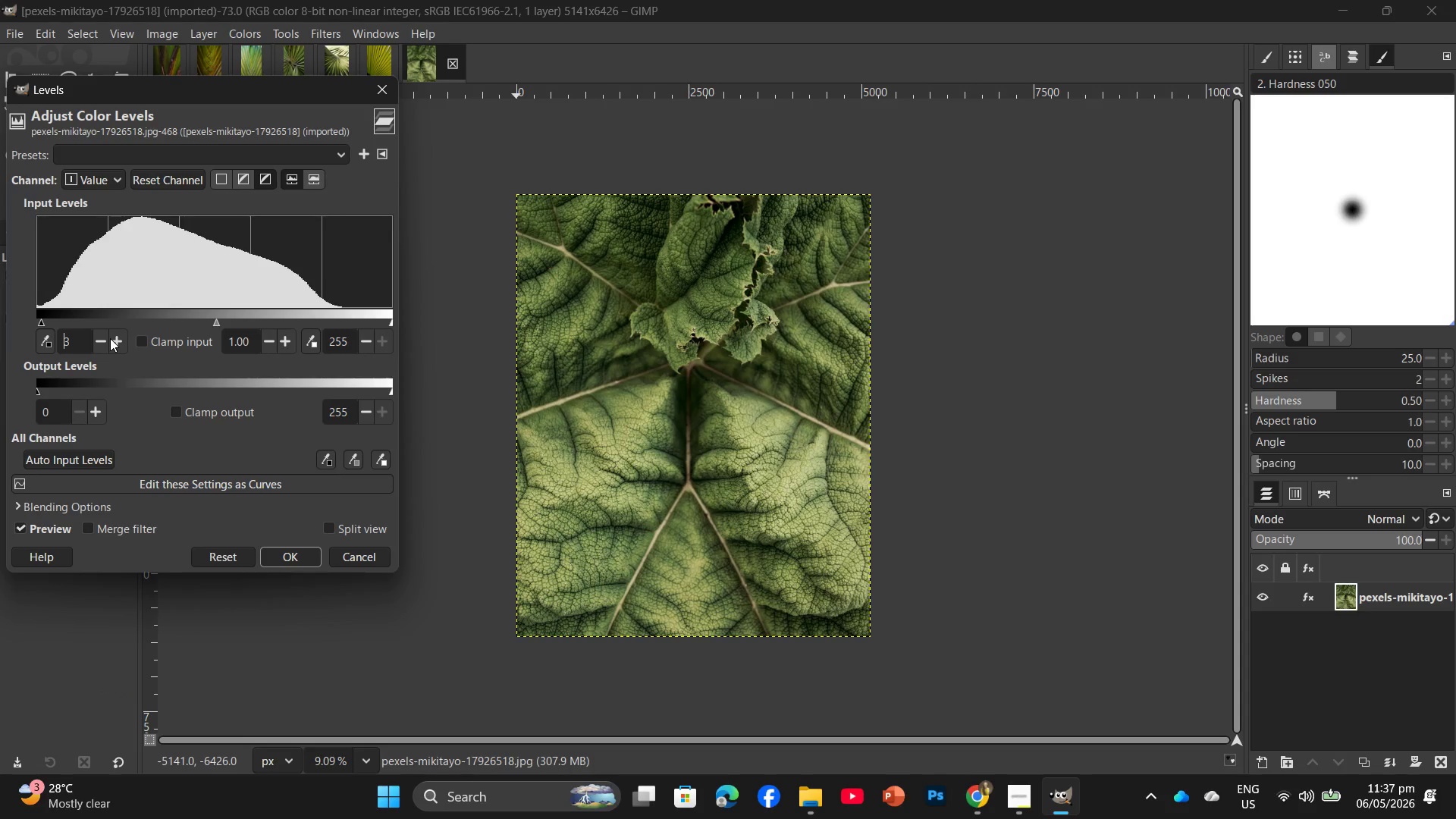 
triple_click([110, 338])
 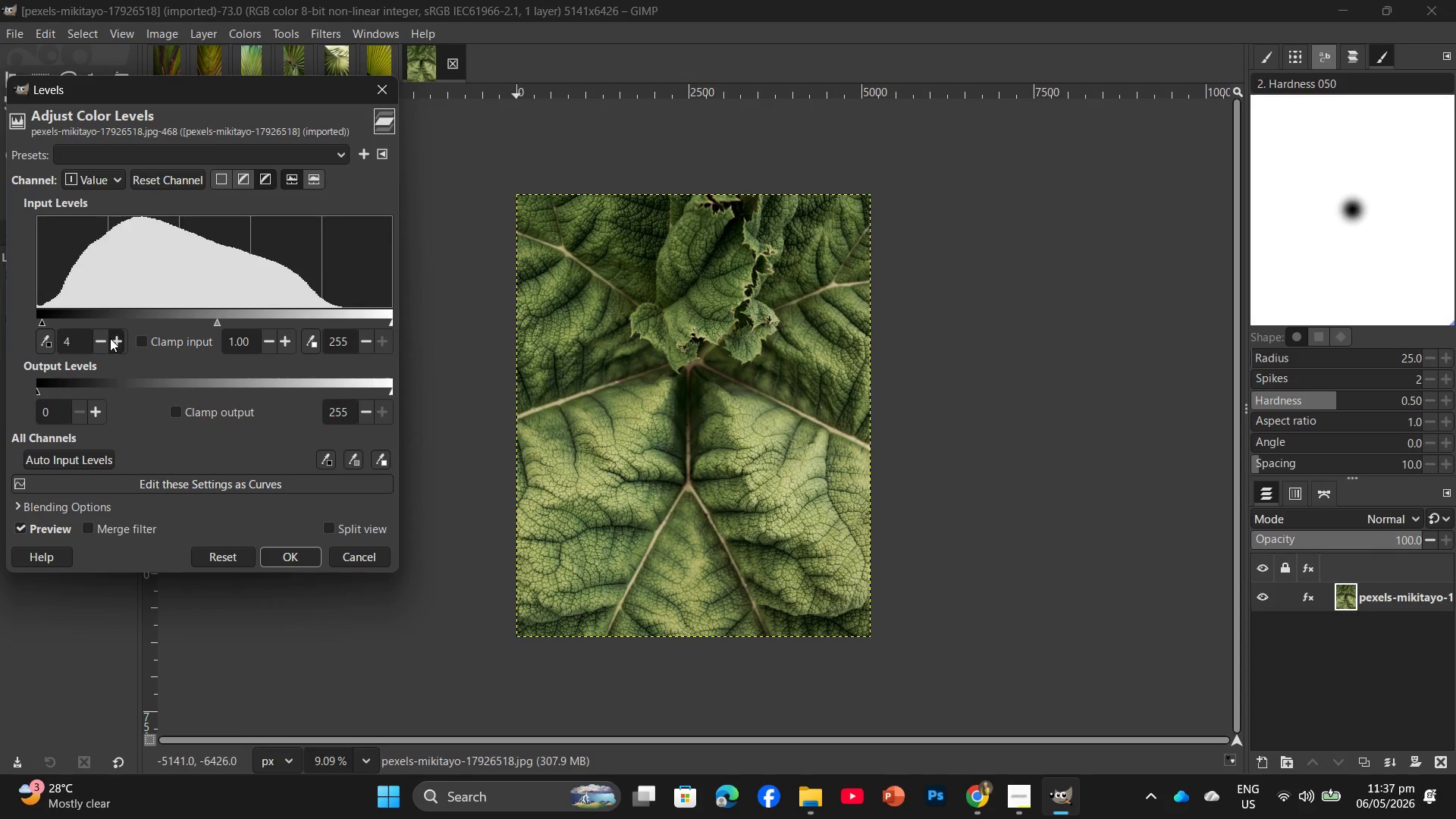 
triple_click([110, 338])
 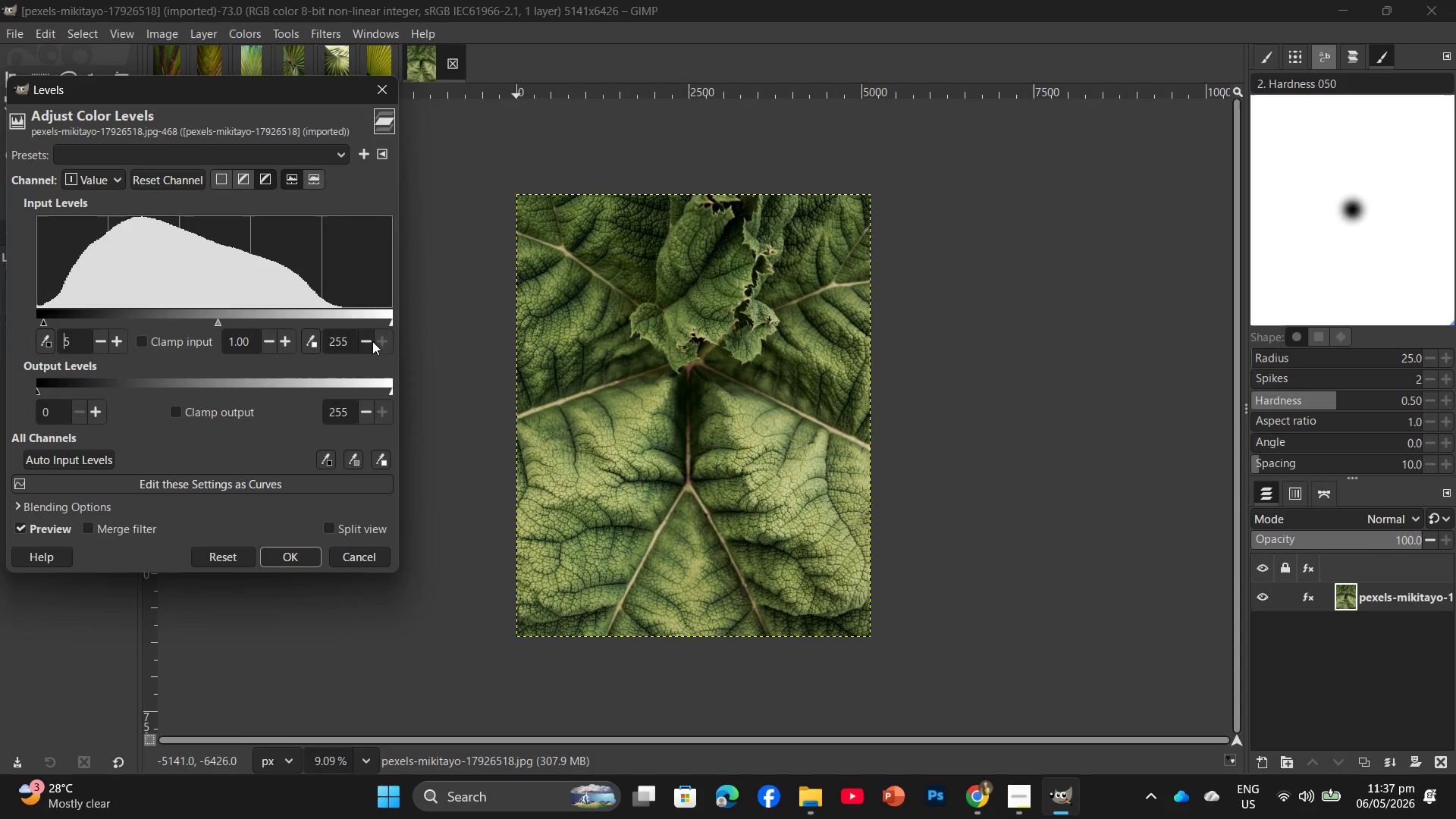 
double_click([372, 340])
 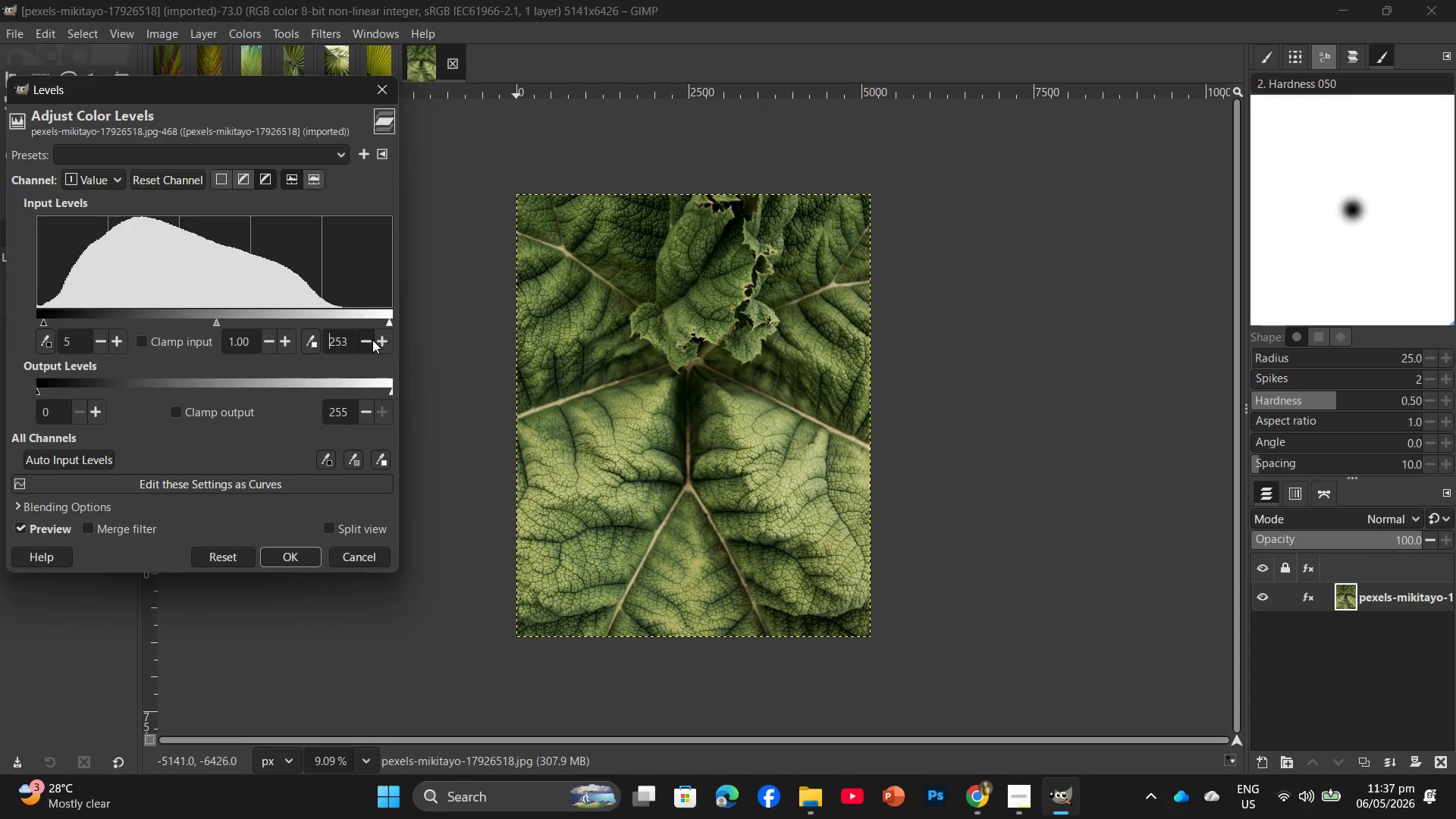 
triple_click([372, 340])
 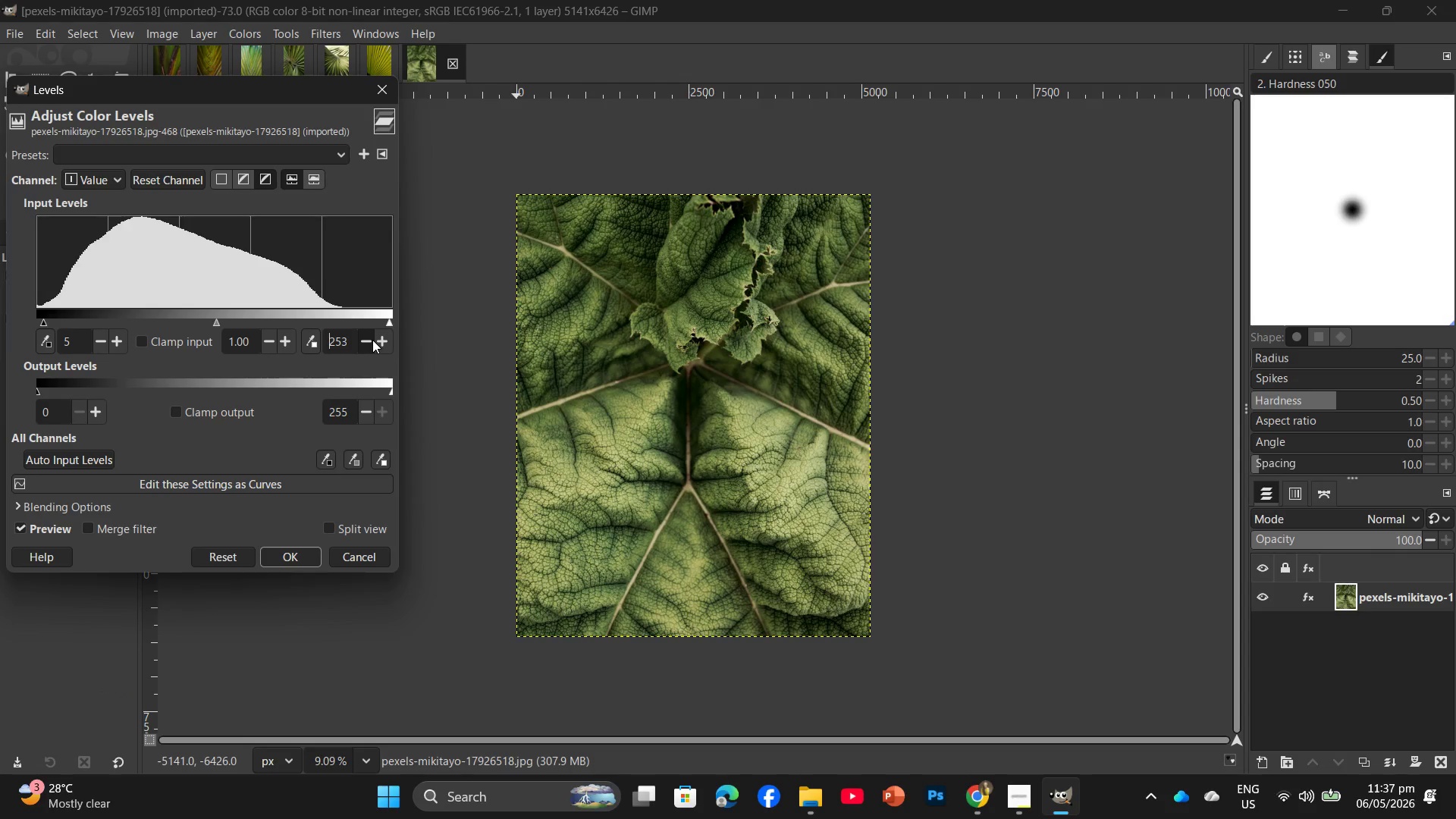 
triple_click([372, 340])
 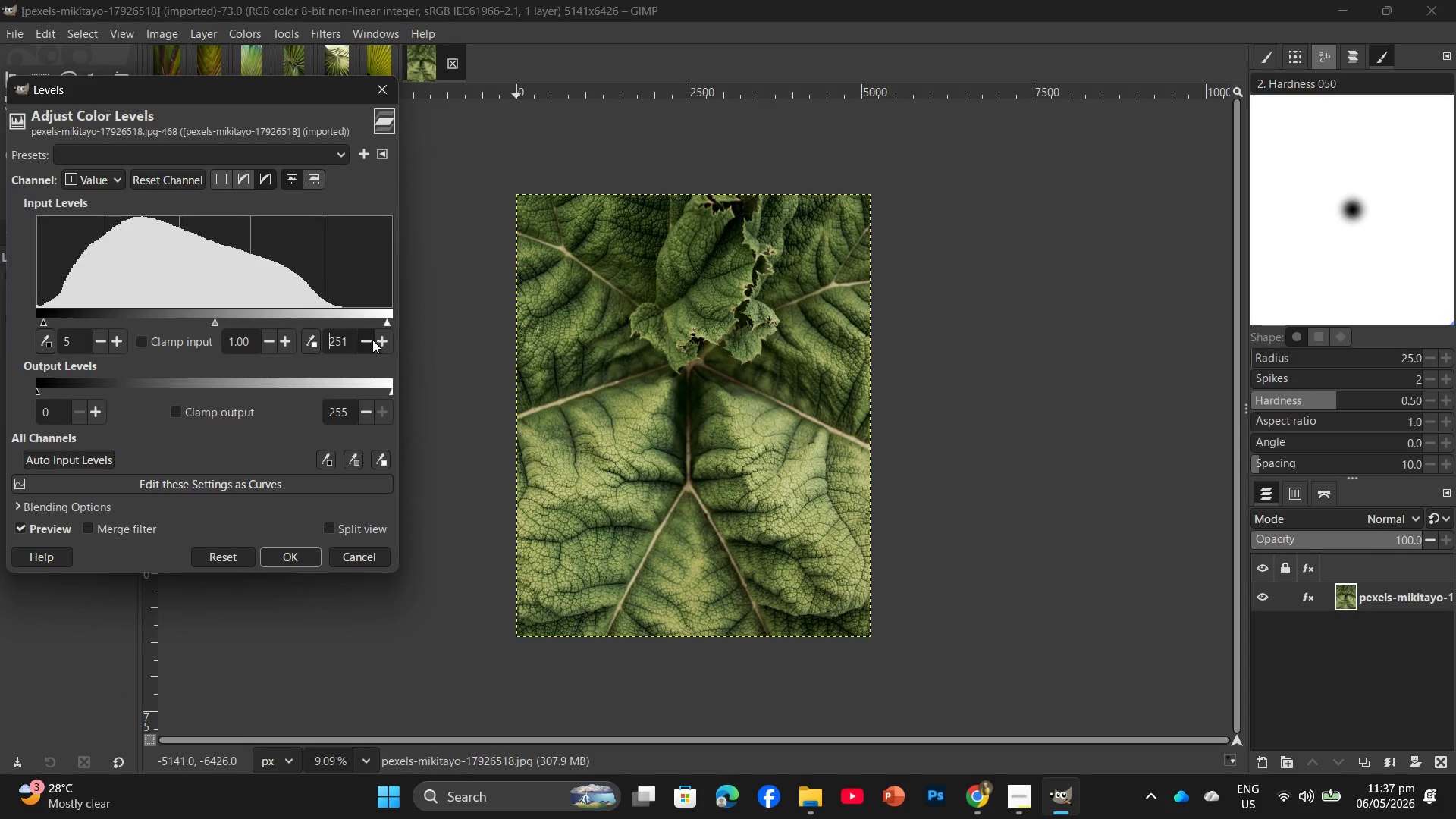 
triple_click([372, 340])
 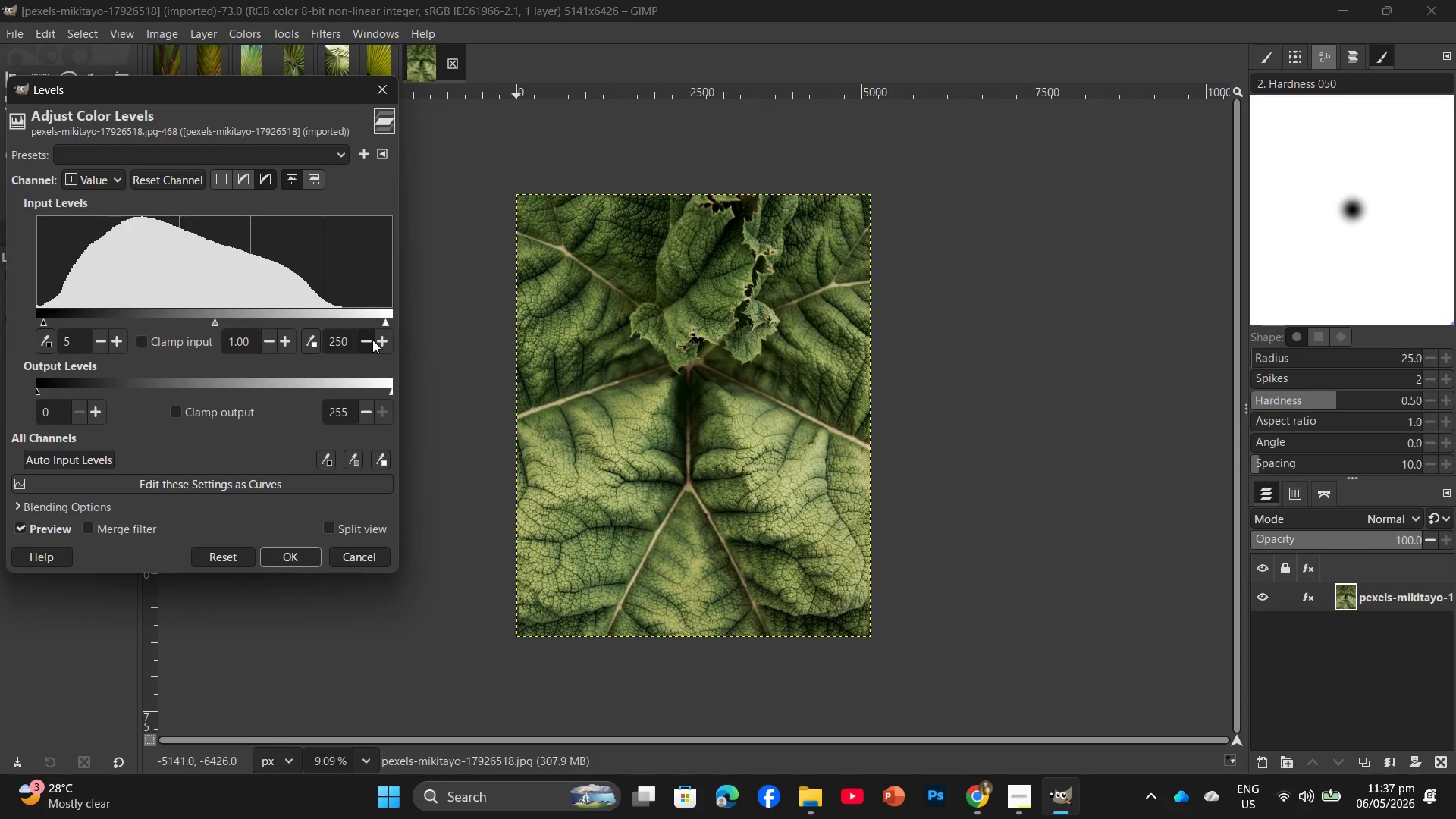 
triple_click([372, 340])
 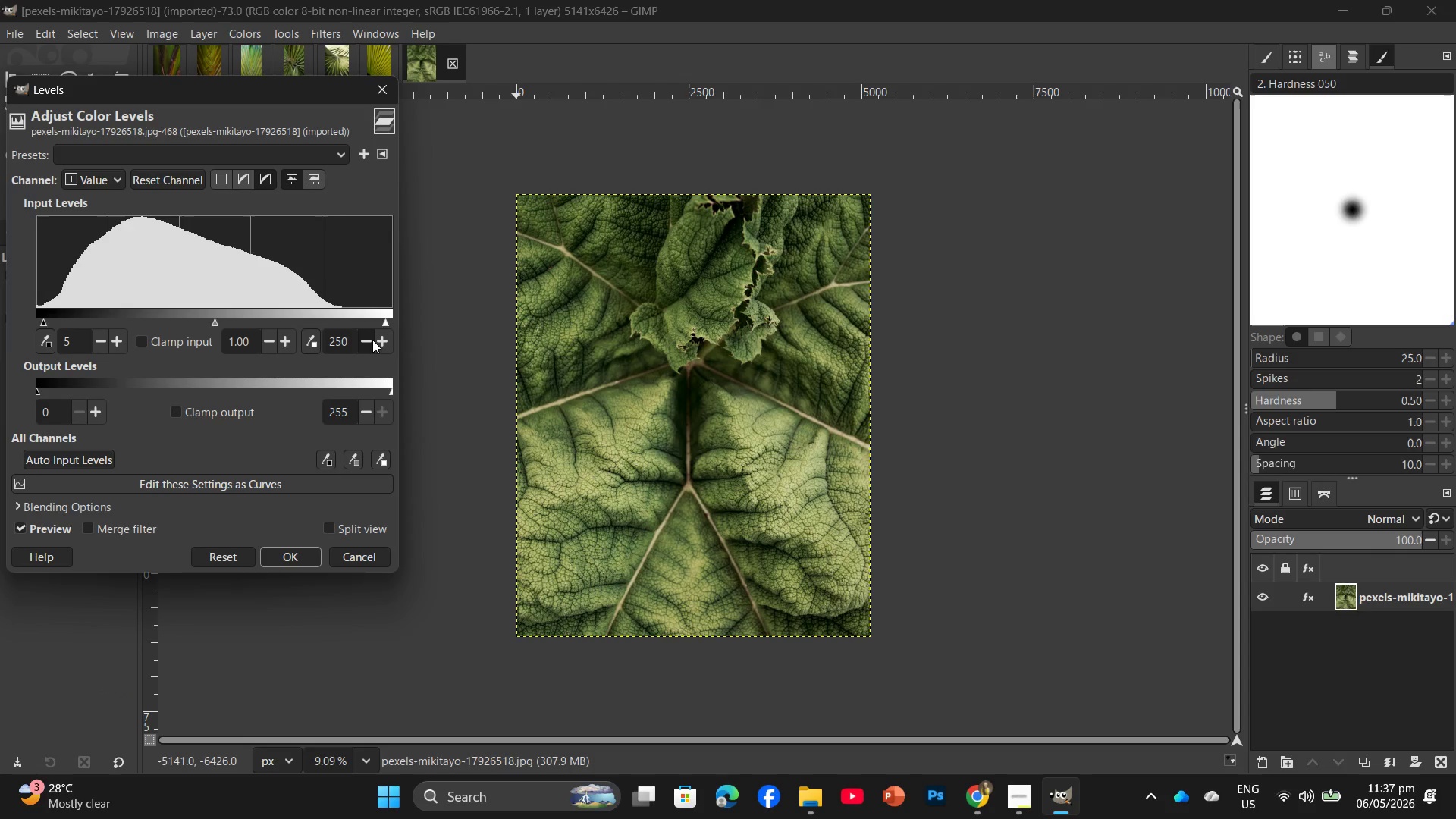 
triple_click([372, 340])
 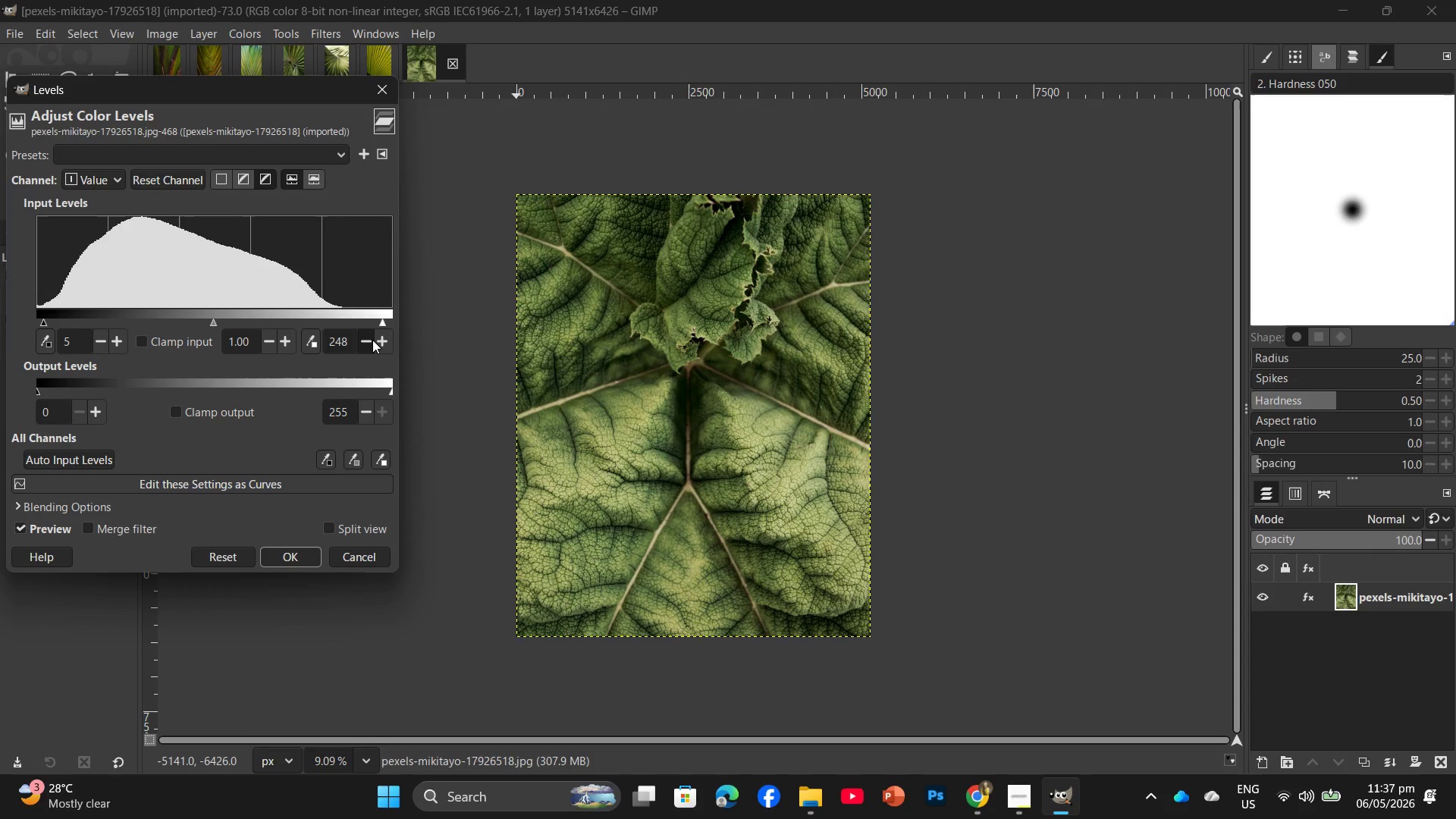 
triple_click([372, 340])
 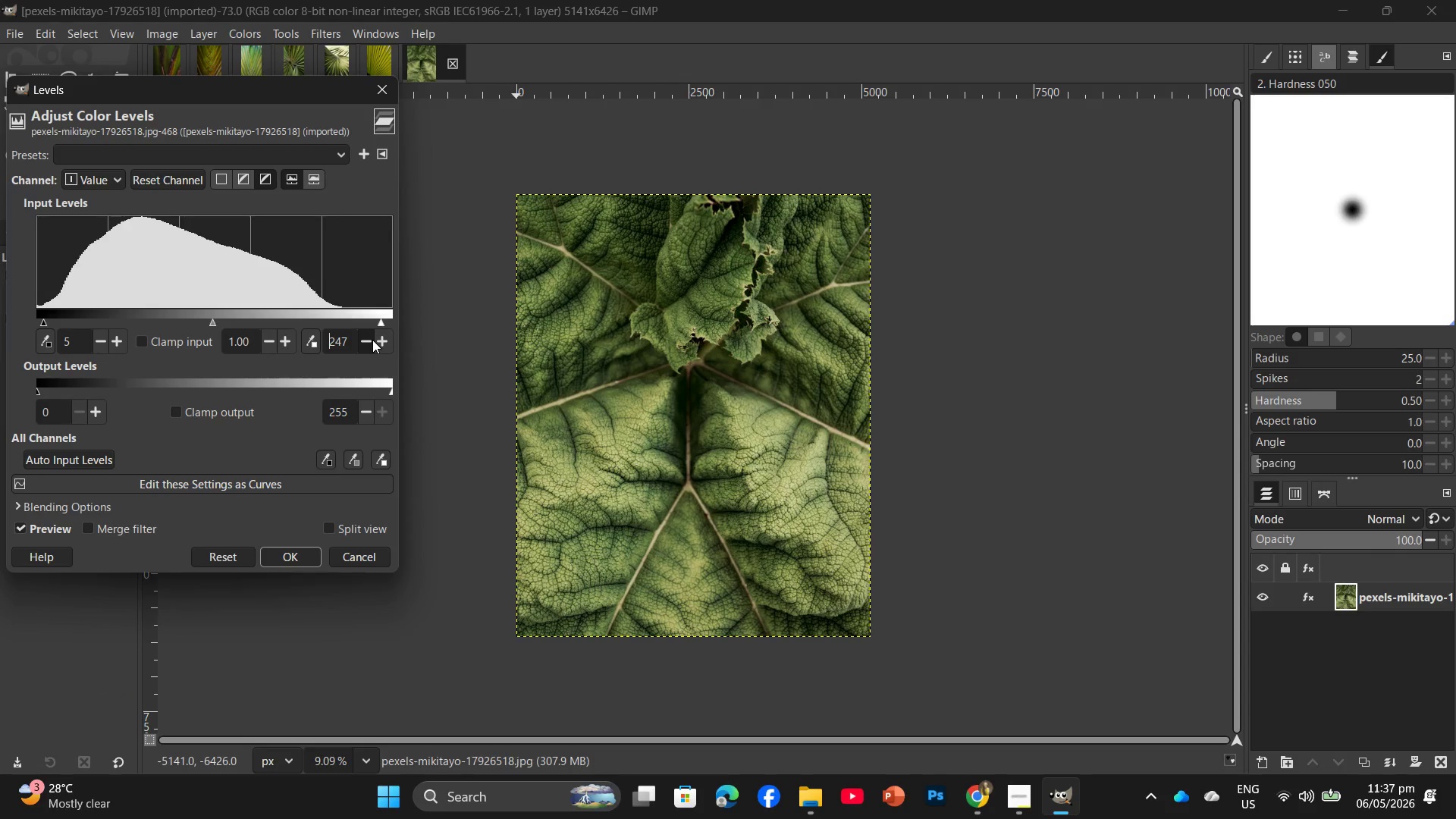 
triple_click([372, 340])
 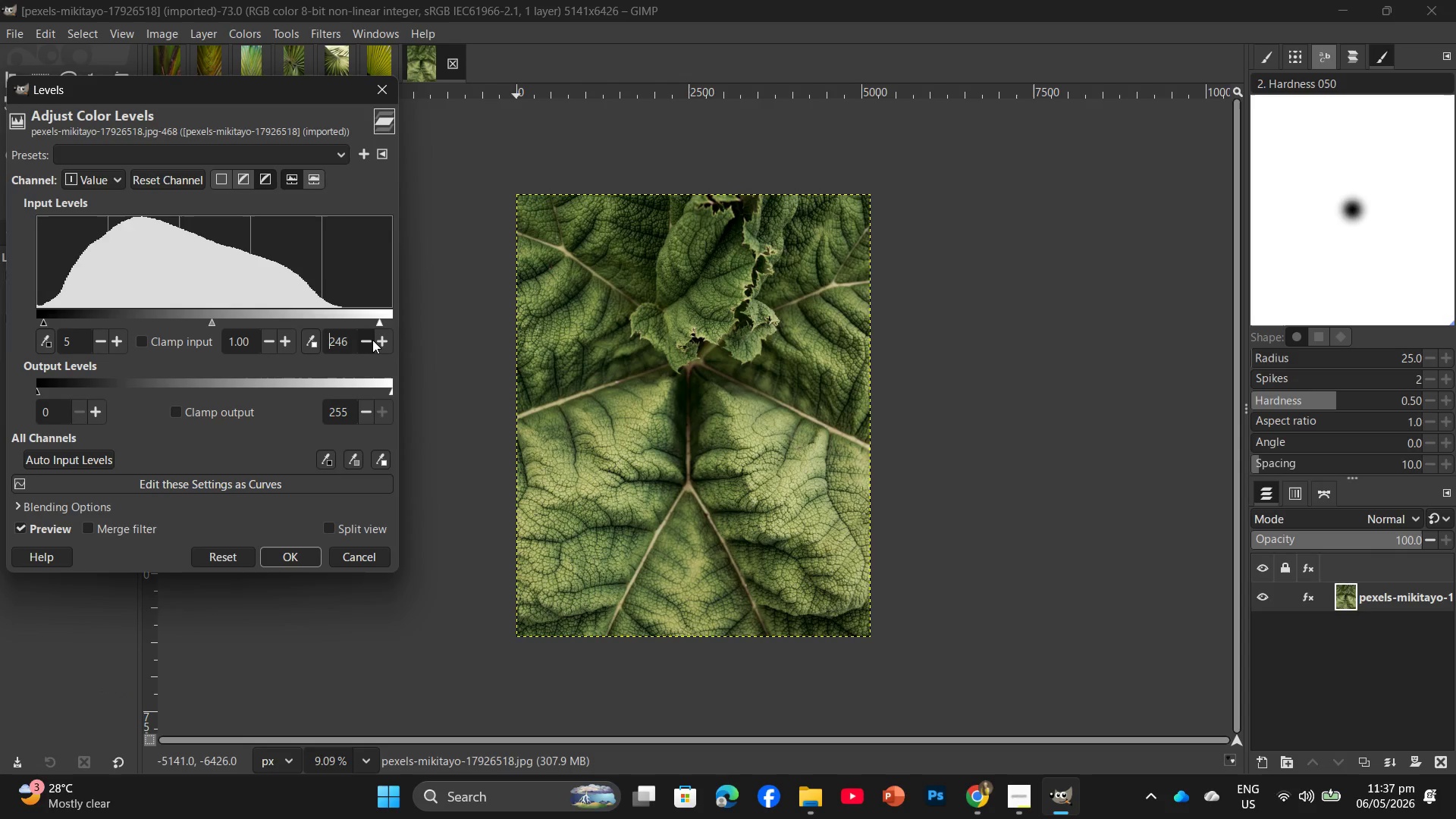 
triple_click([372, 340])
 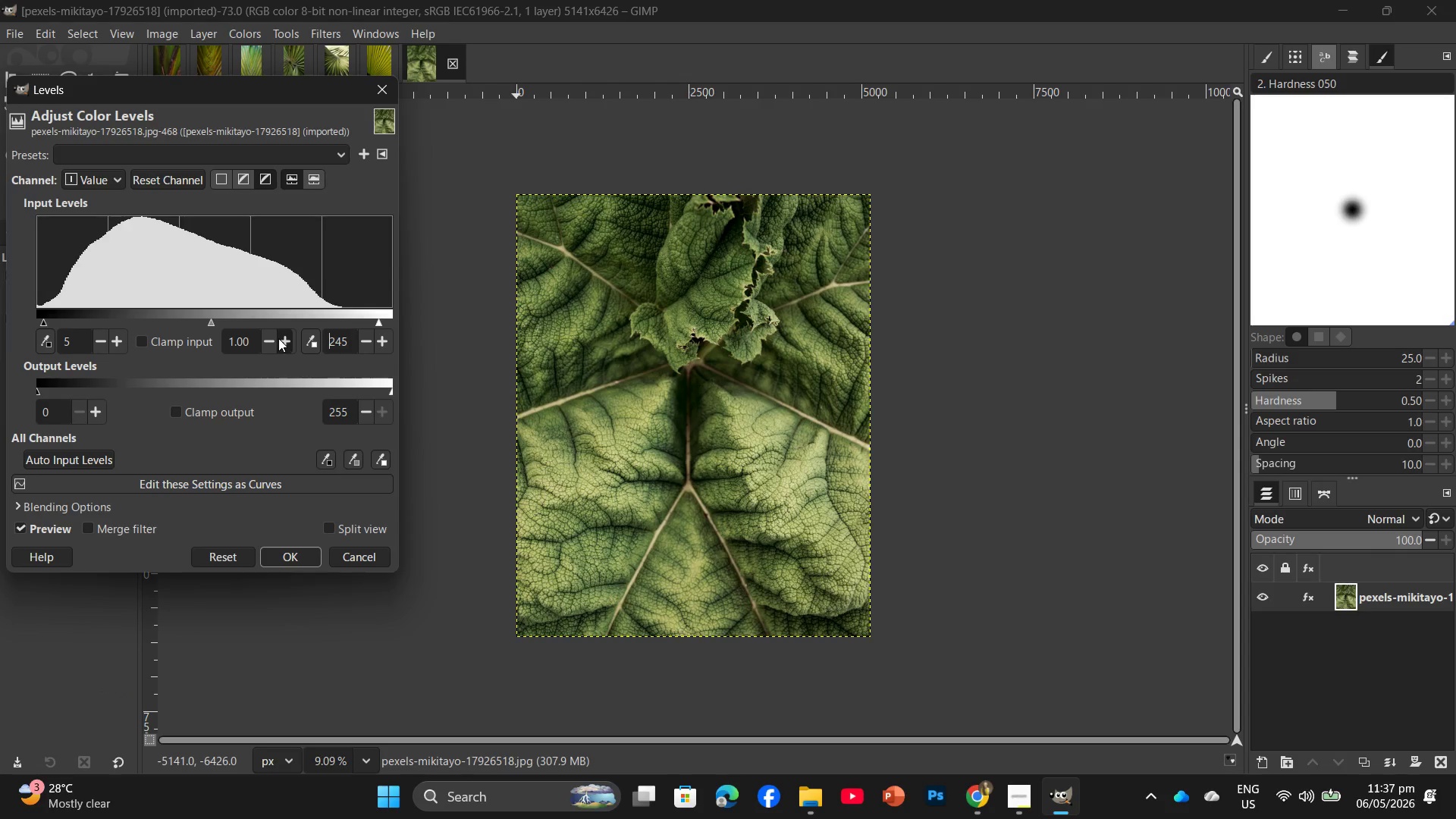 
double_click([278, 338])
 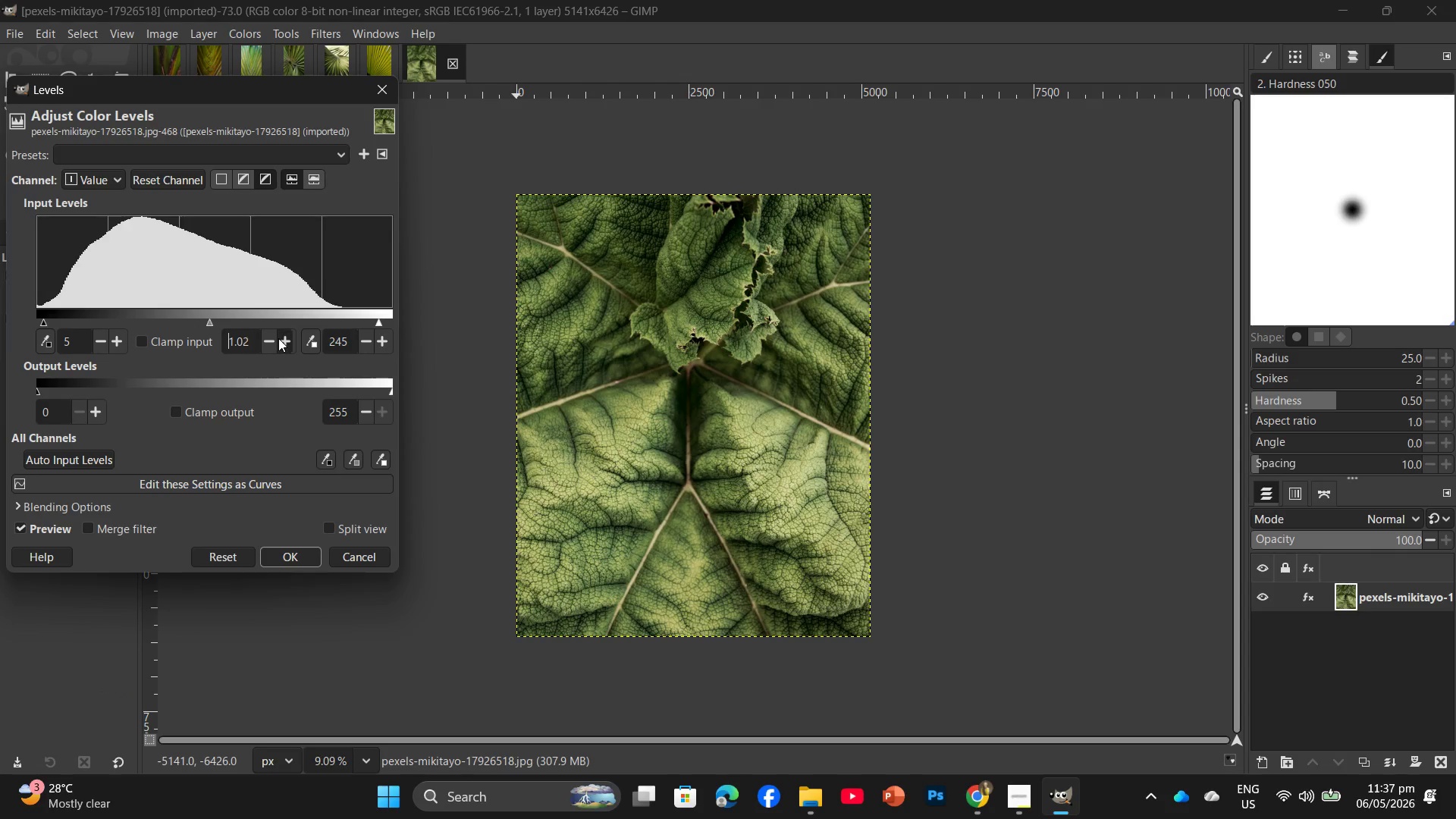 
triple_click([278, 338])
 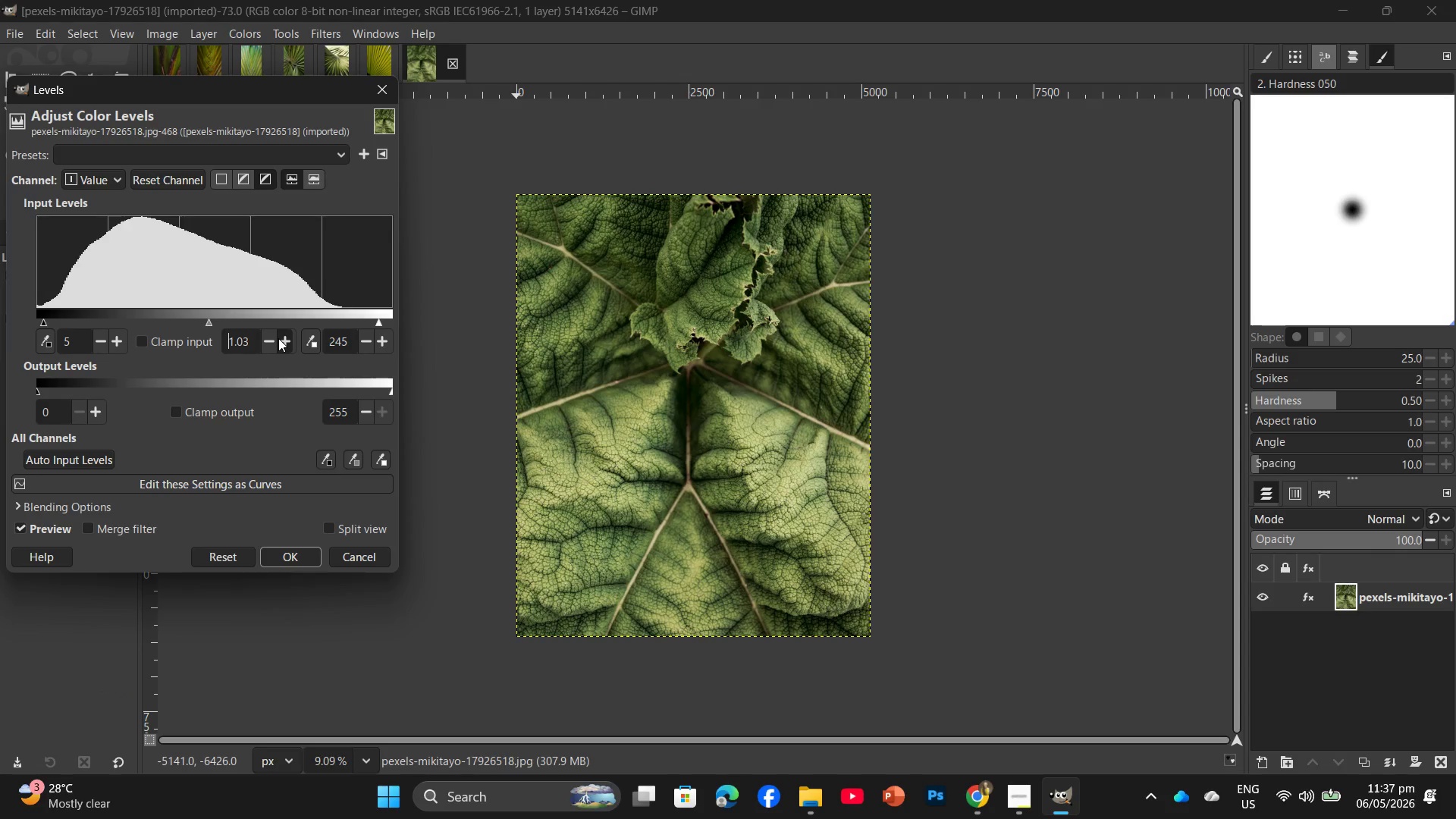 
triple_click([278, 338])
 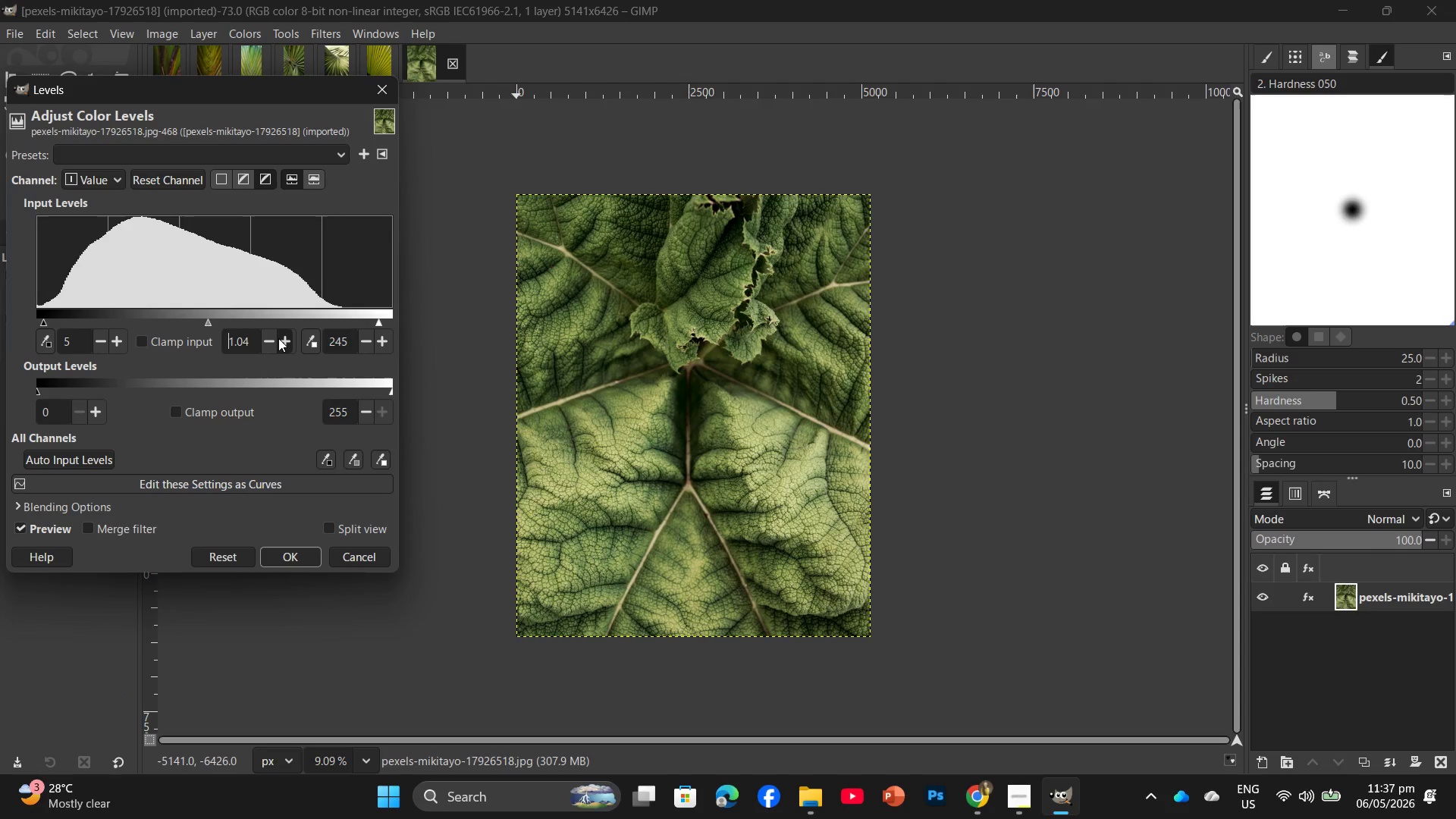 
triple_click([278, 338])
 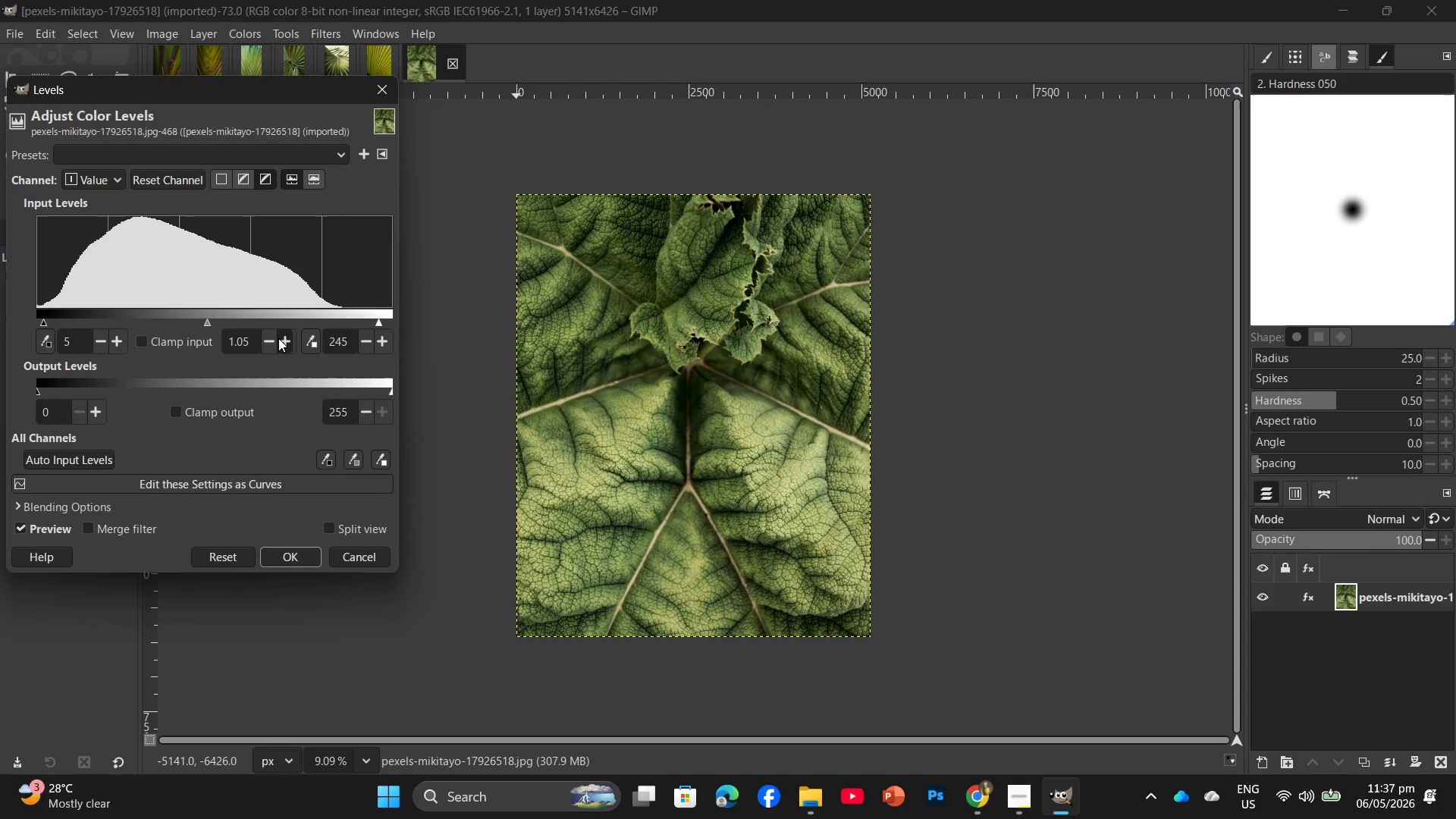 
triple_click([278, 338])
 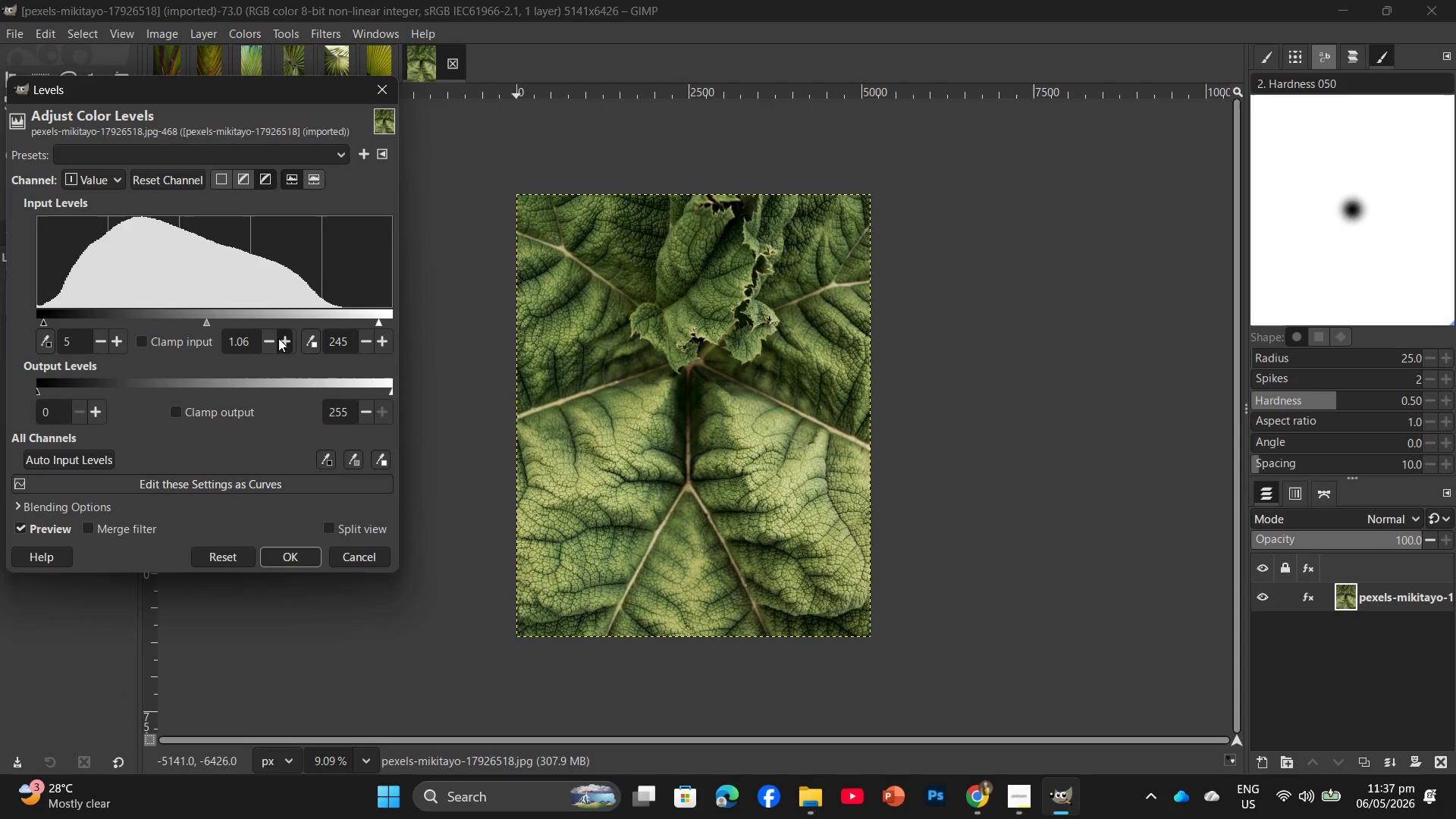 
triple_click([278, 338])
 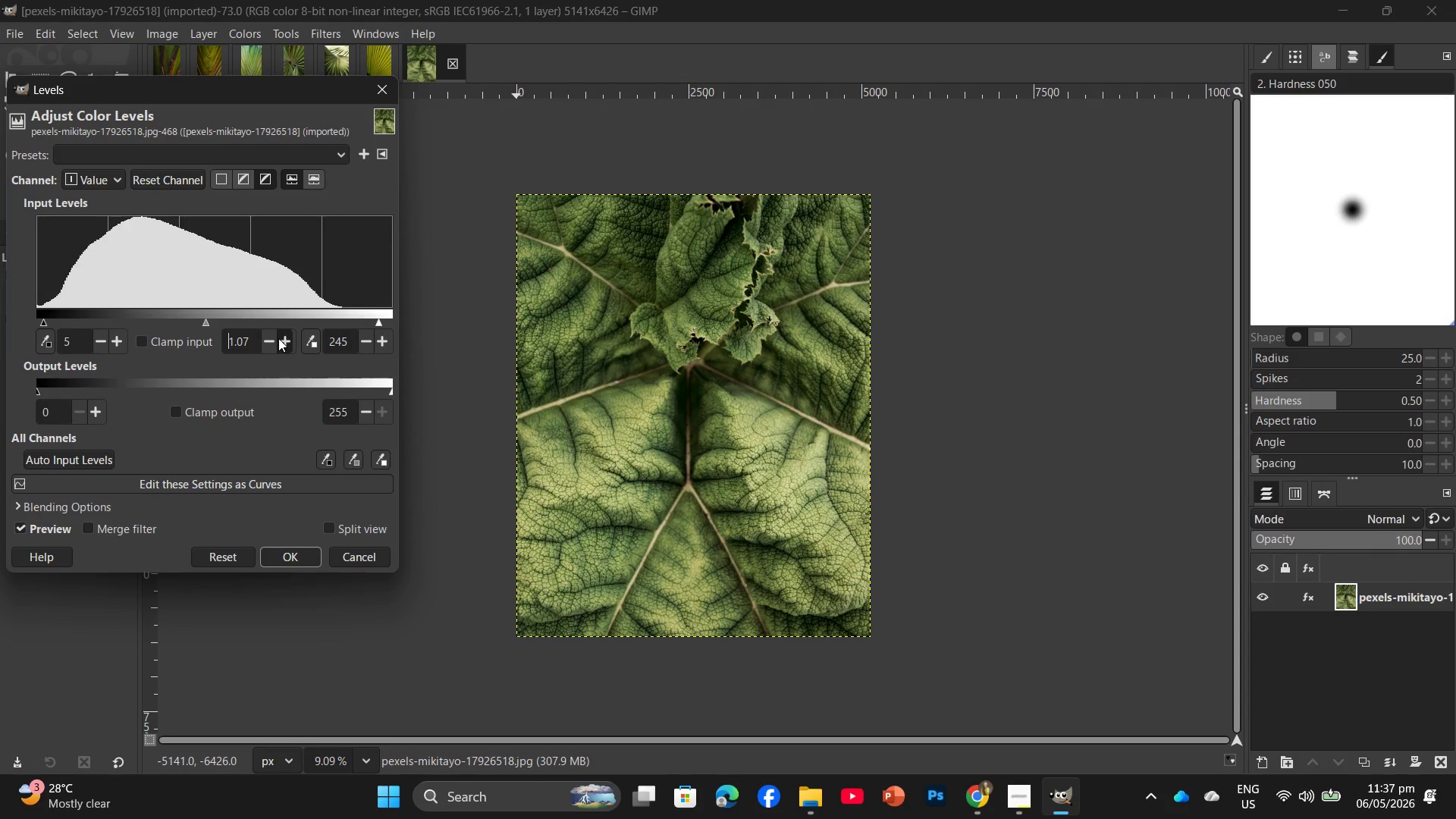 
triple_click([278, 338])
 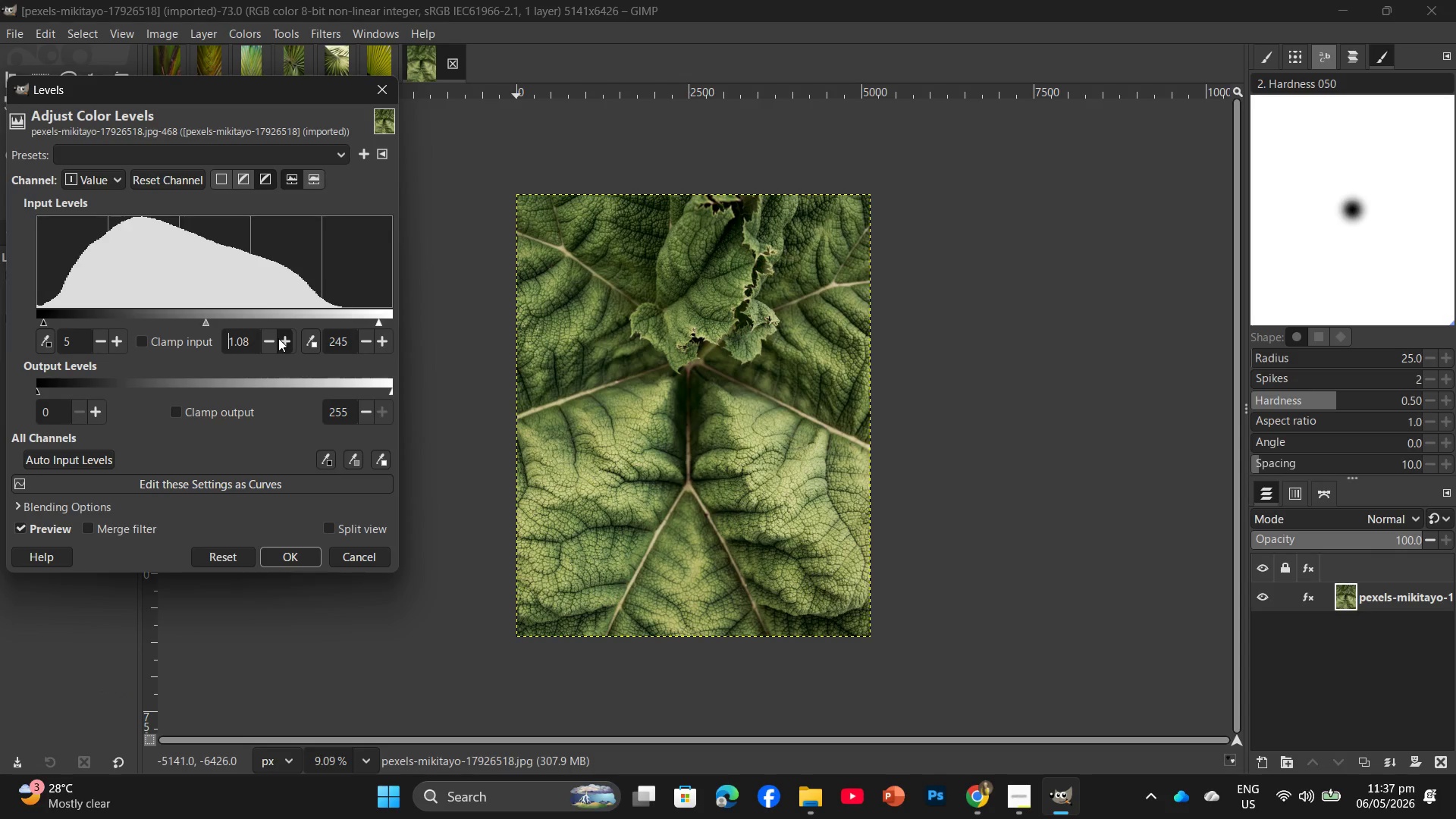 
triple_click([278, 338])
 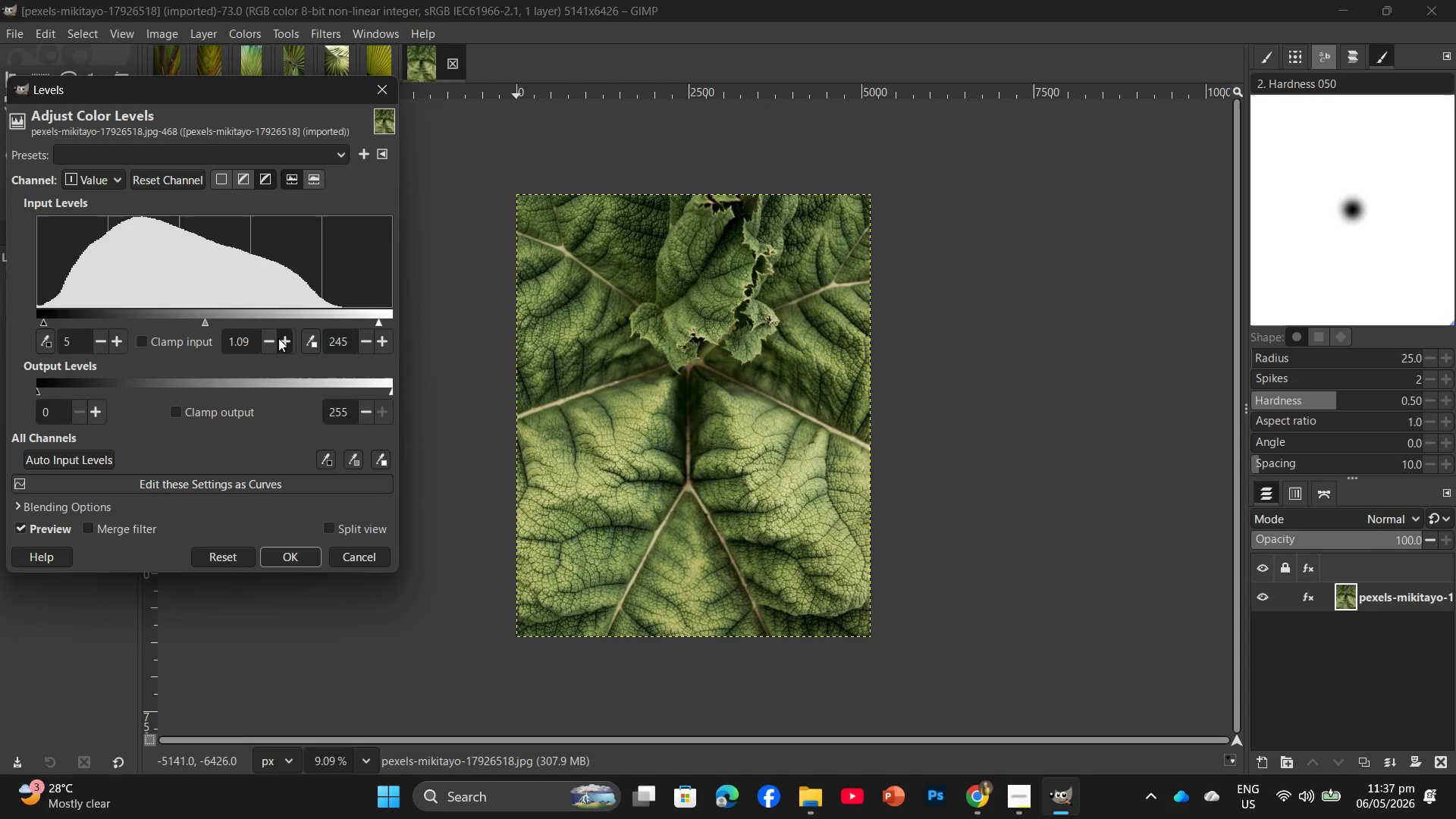 
triple_click([278, 338])
 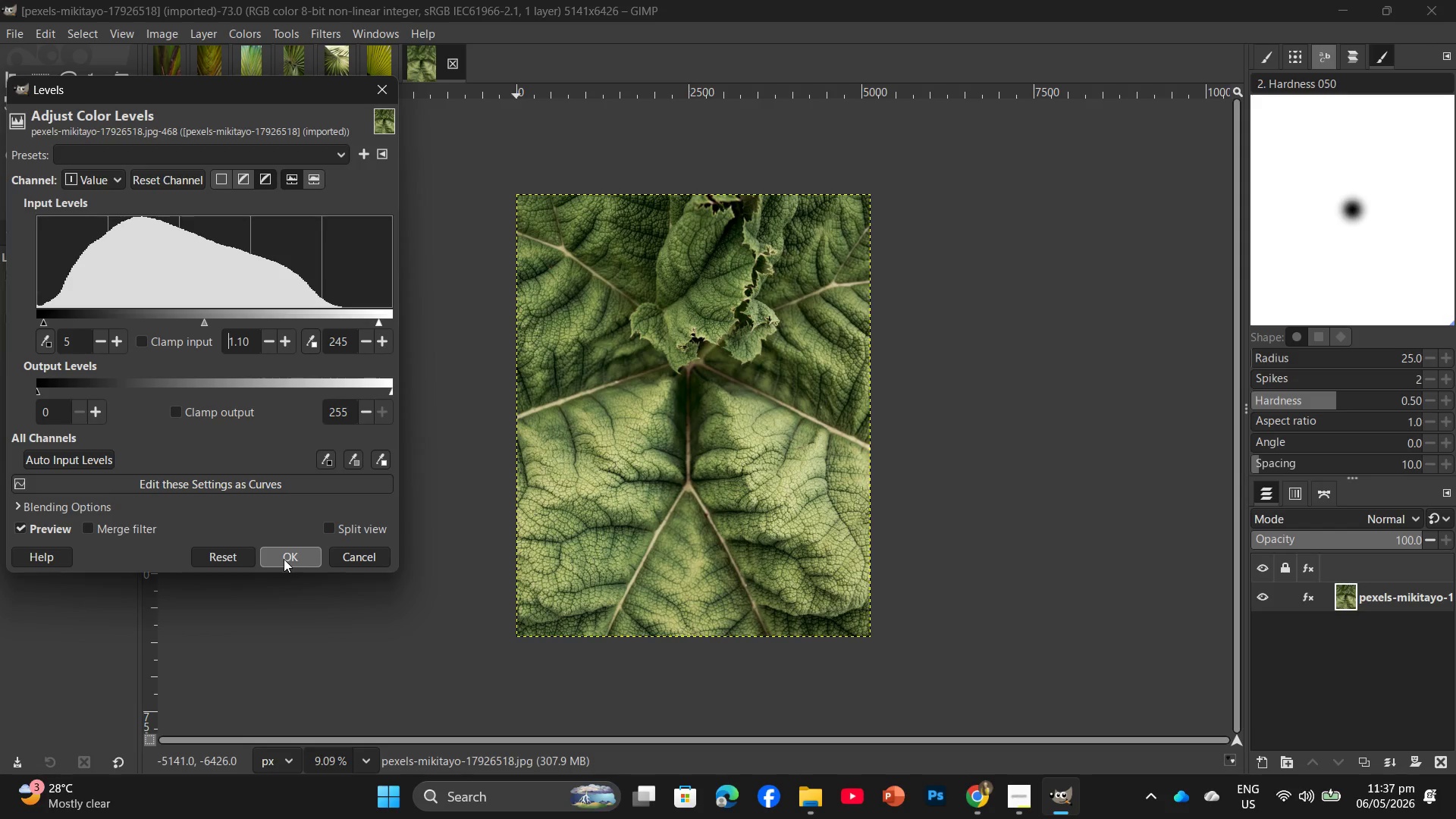 
left_click([284, 559])
 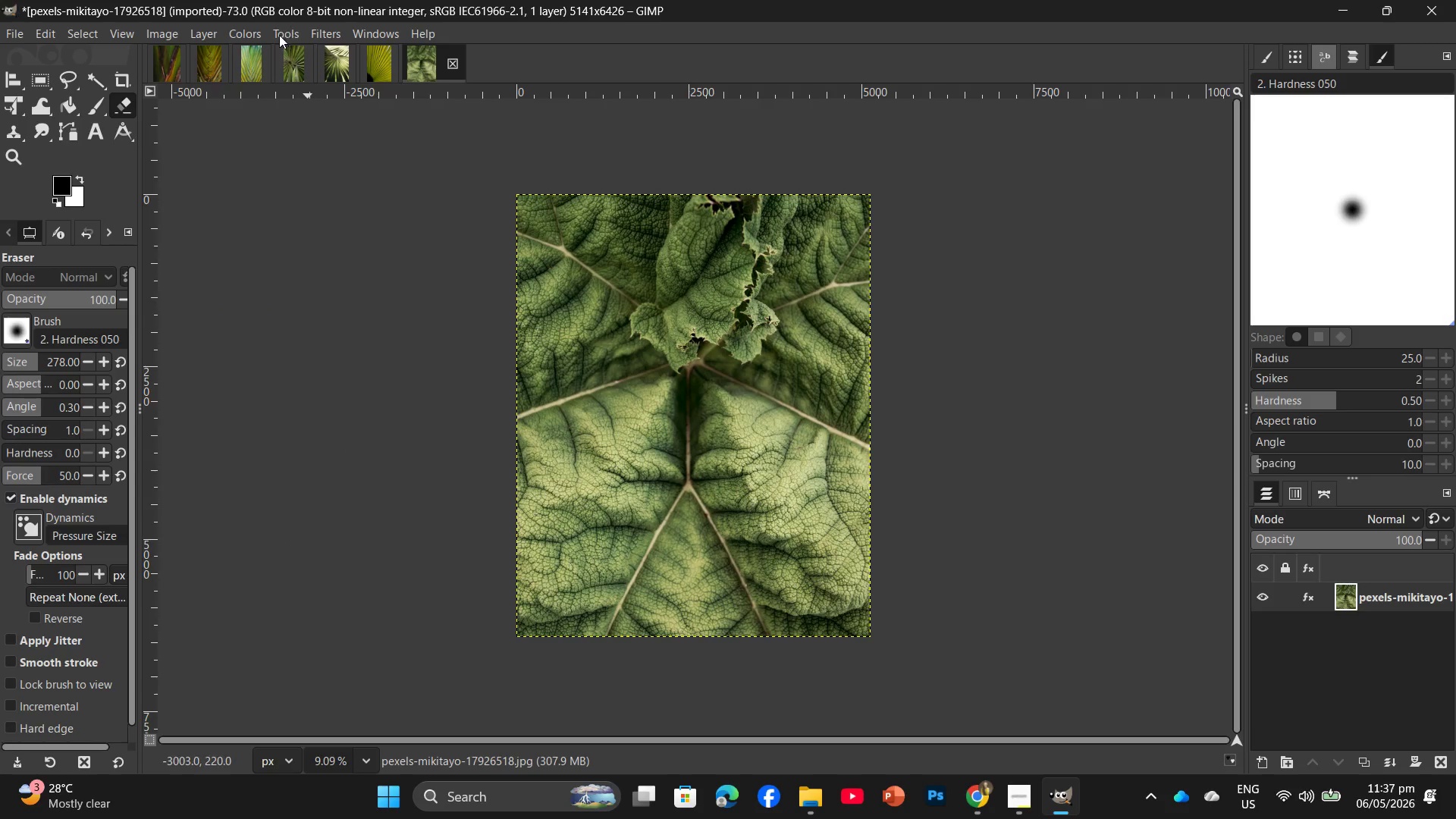 
left_click([254, 33])
 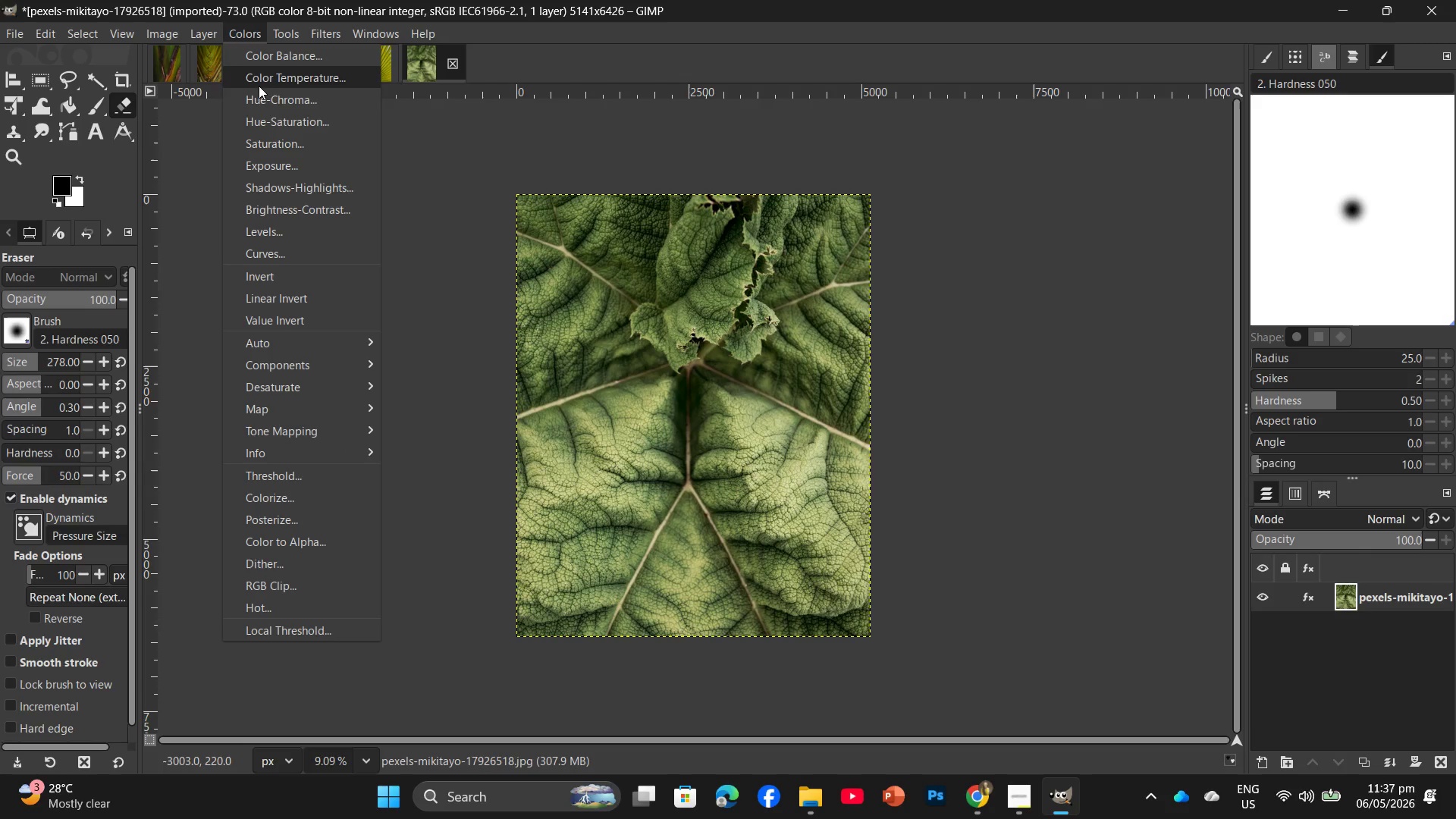 
left_click([270, 124])
 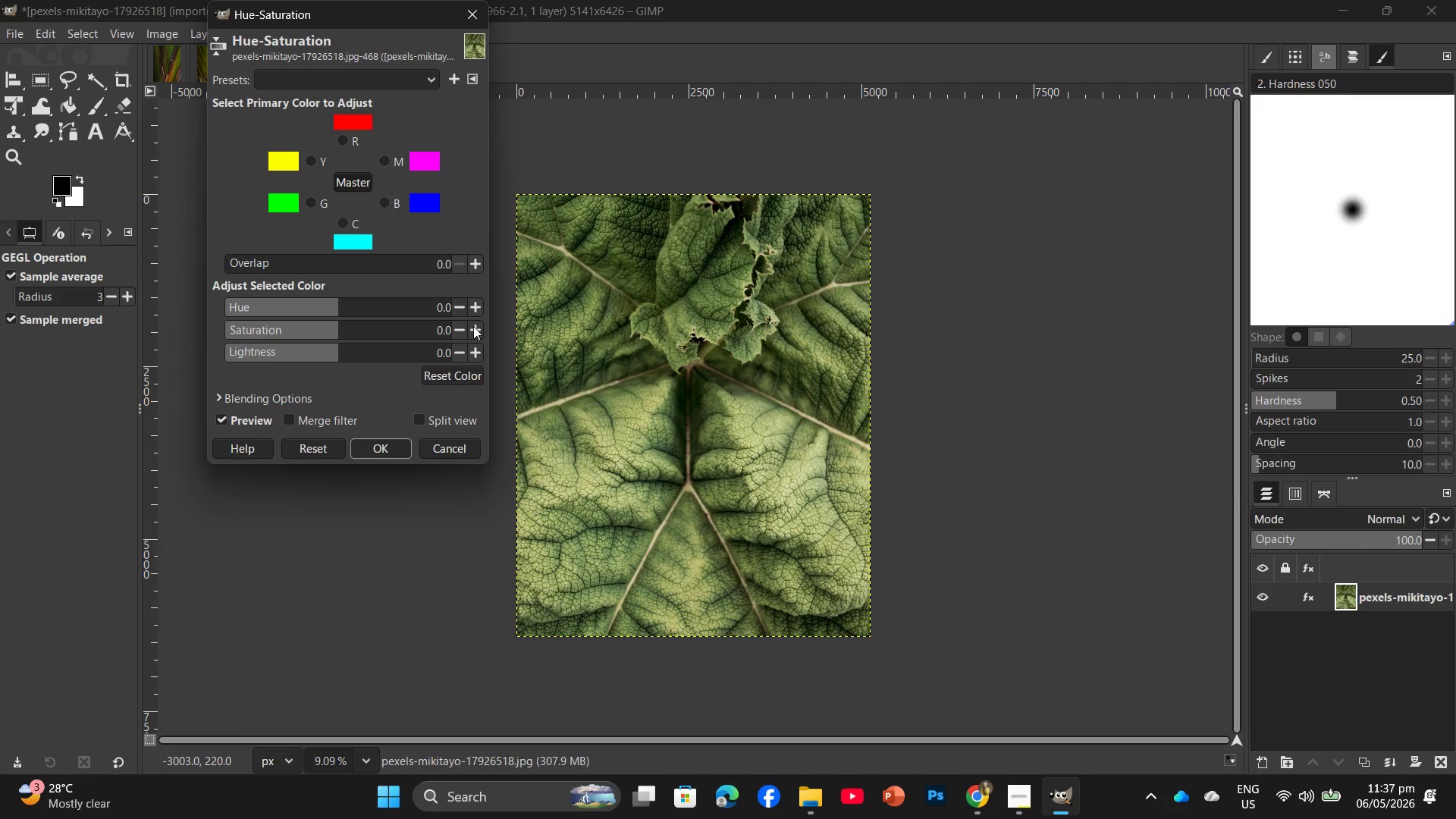 
double_click([483, 331])
 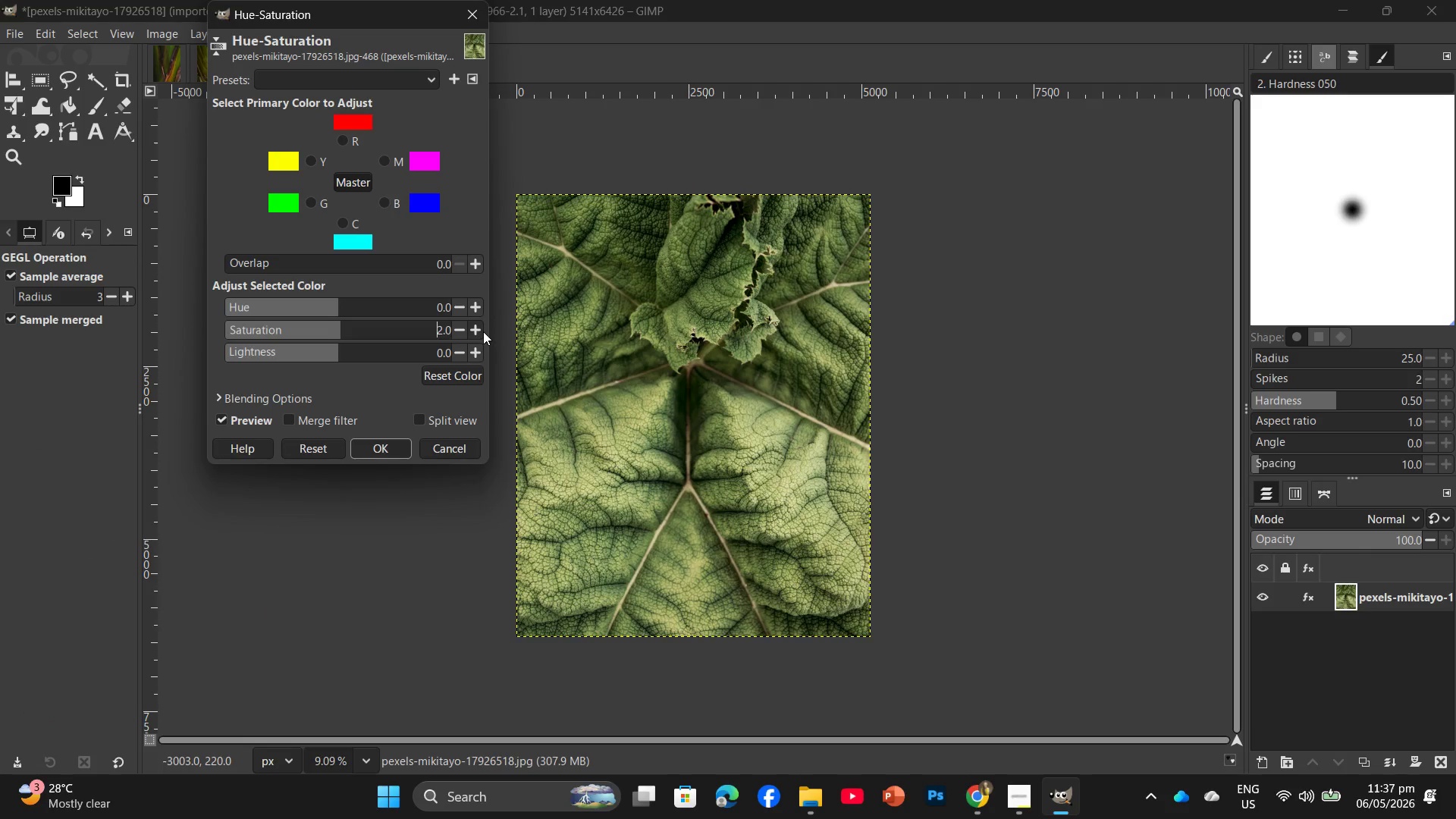 
triple_click([483, 331])
 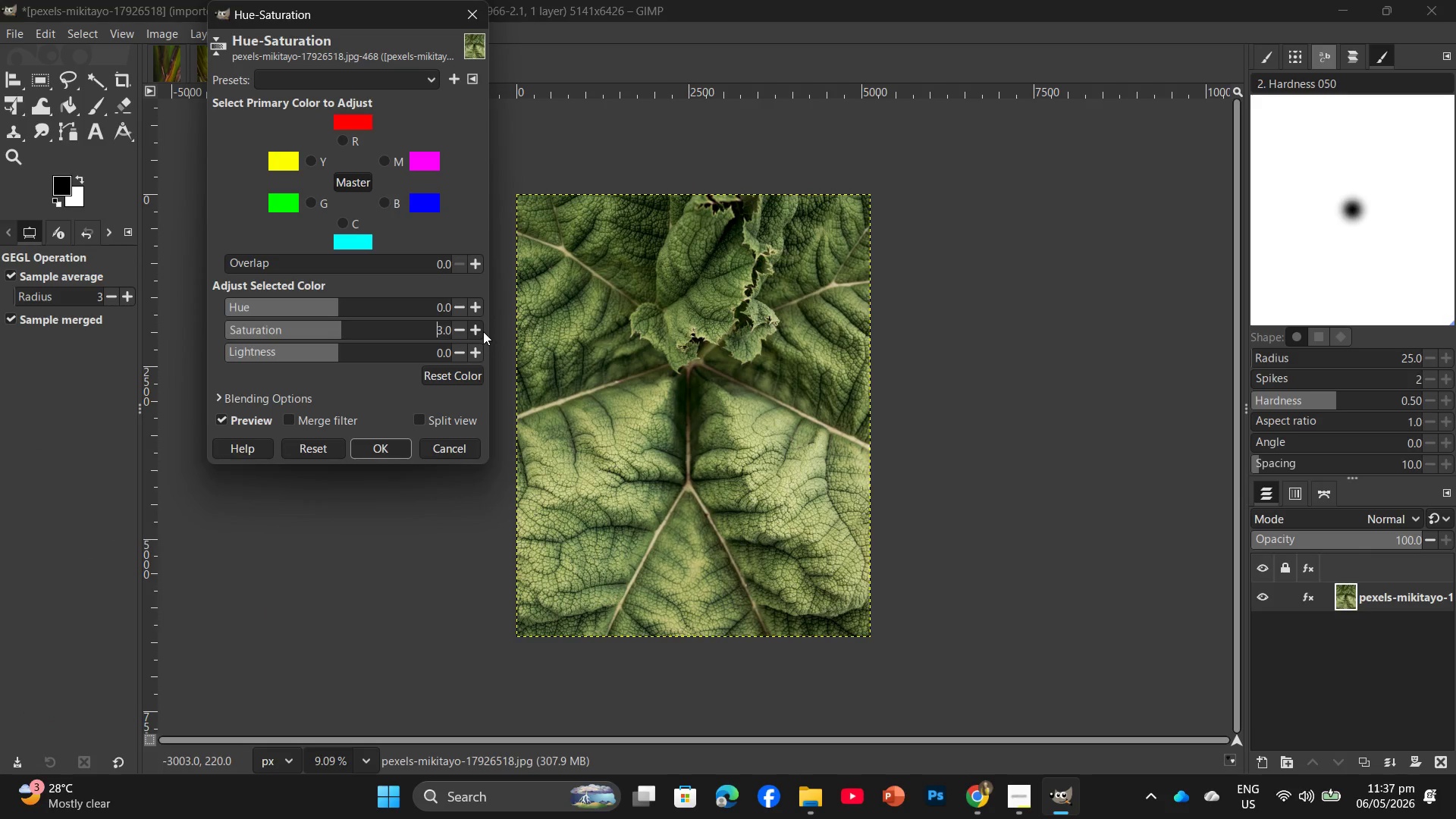 
triple_click([483, 331])
 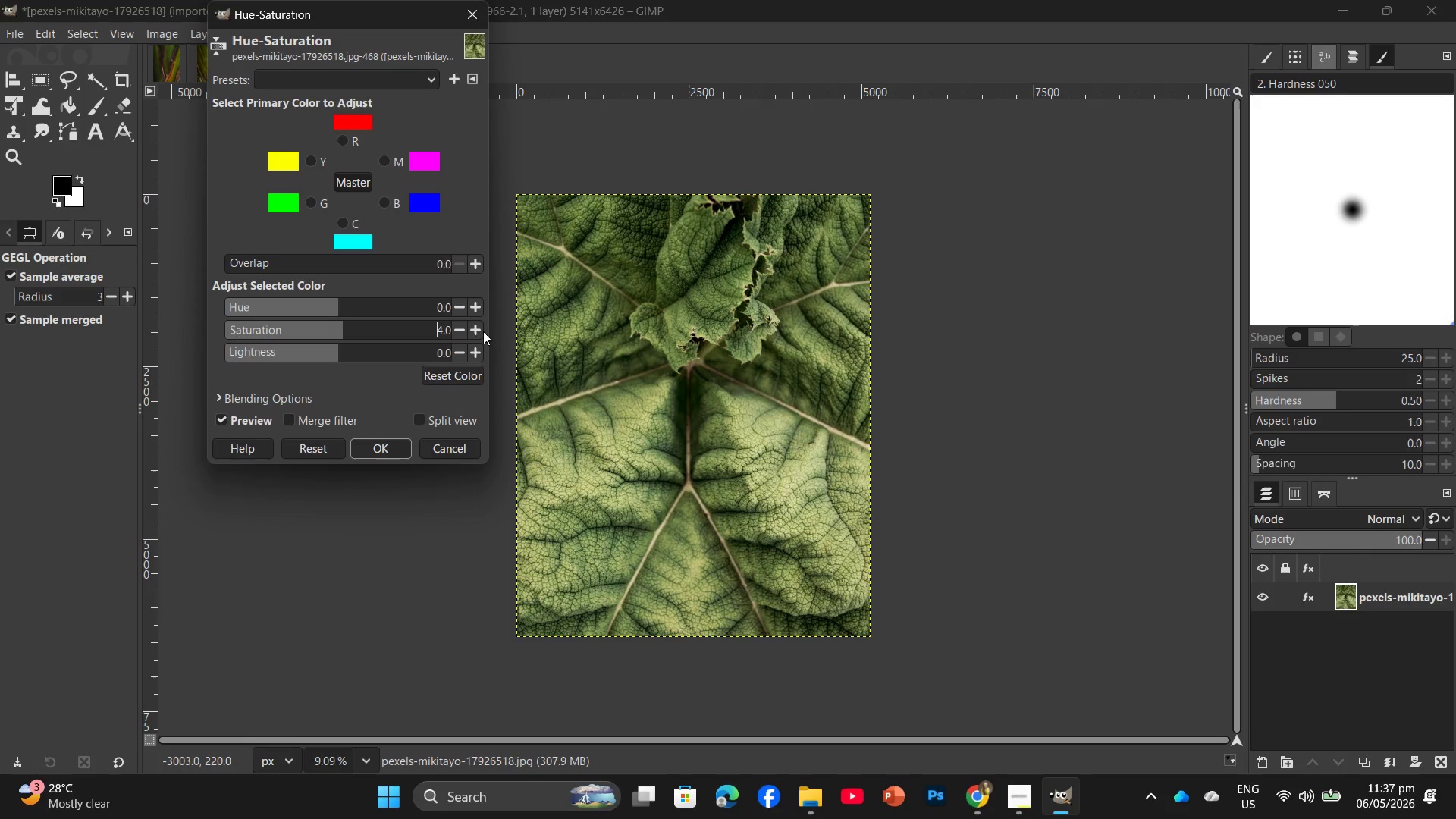 
triple_click([483, 331])
 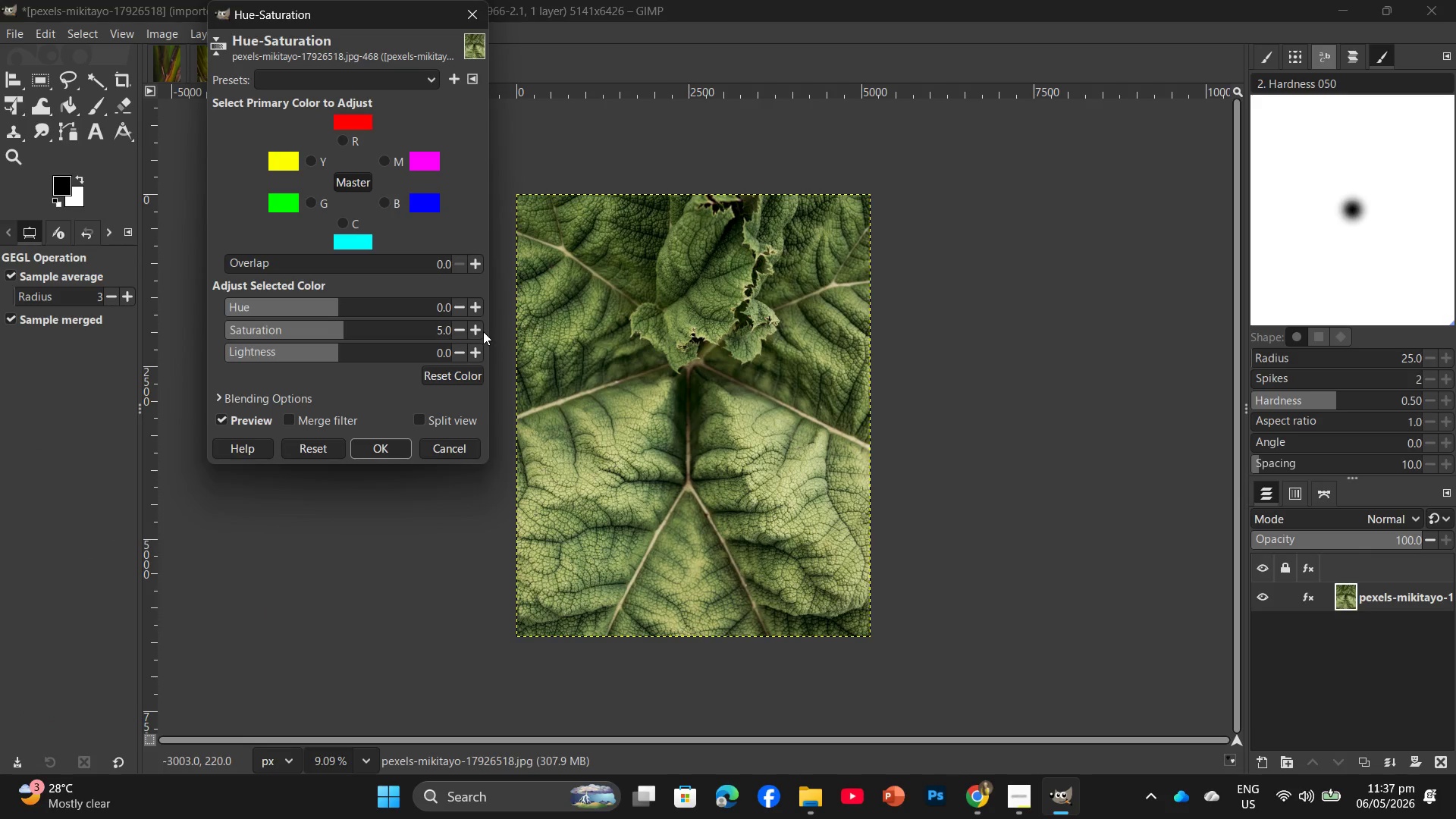 
triple_click([483, 331])
 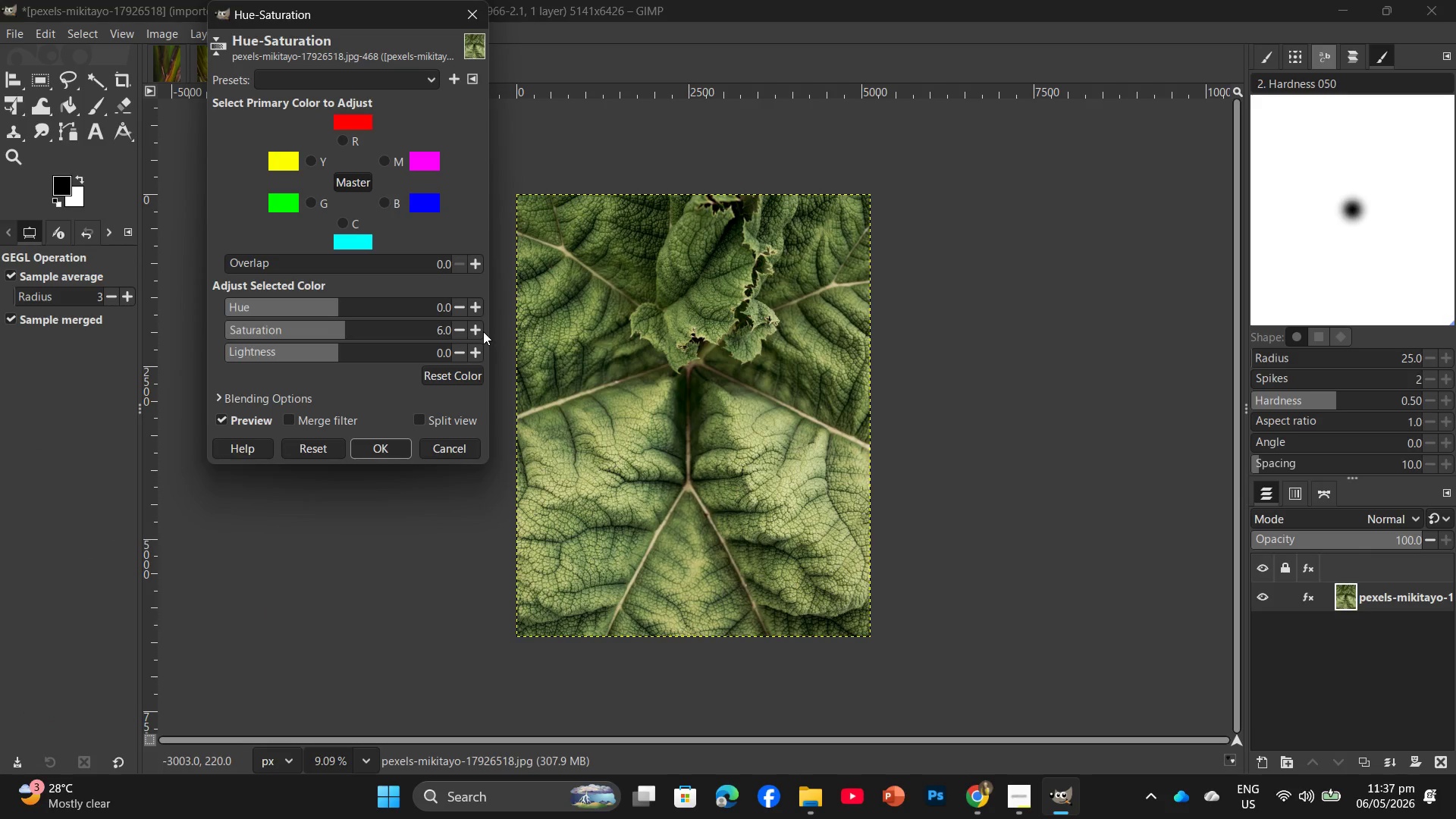 
triple_click([483, 331])
 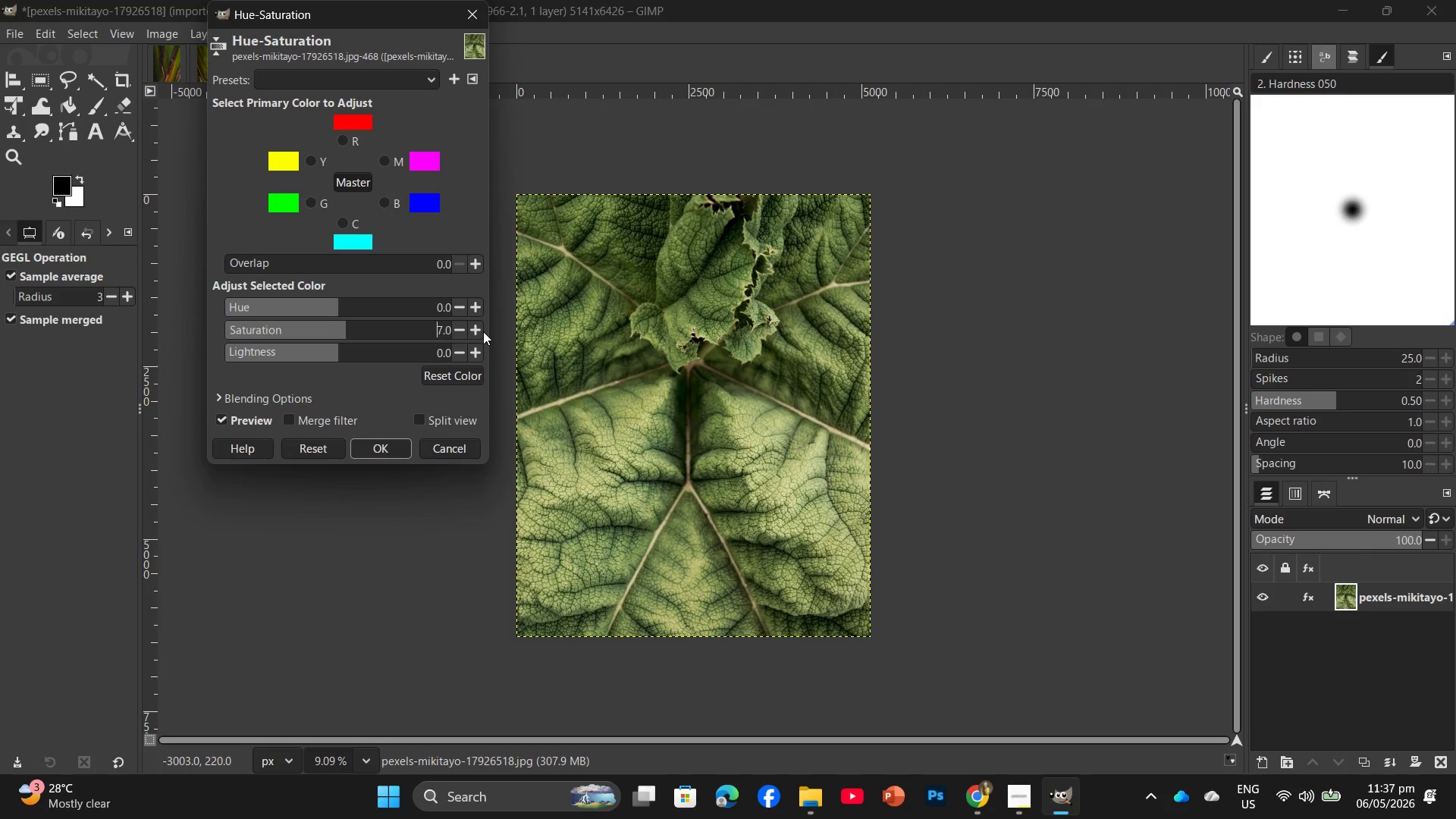 
triple_click([483, 331])
 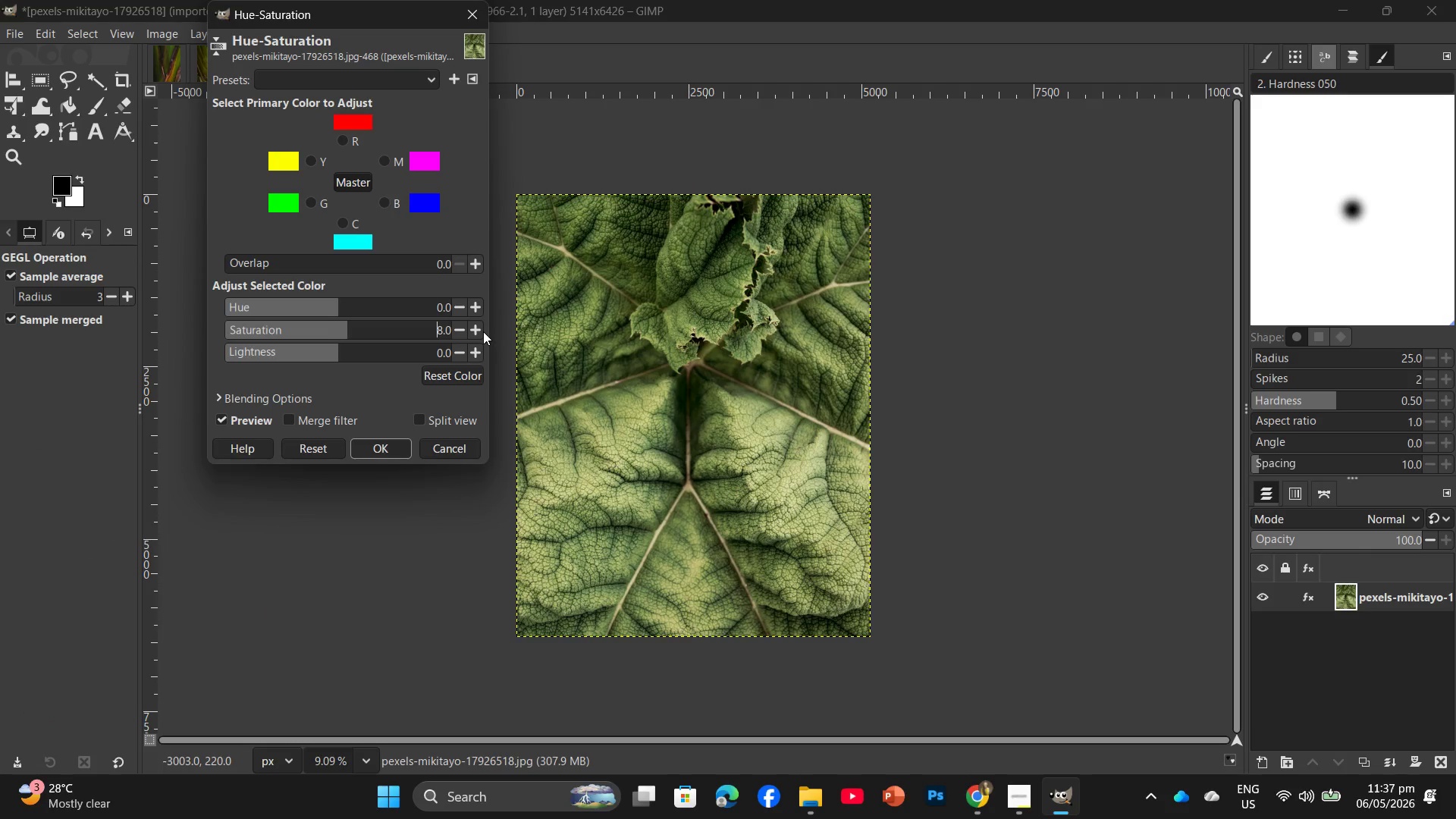 
triple_click([483, 331])
 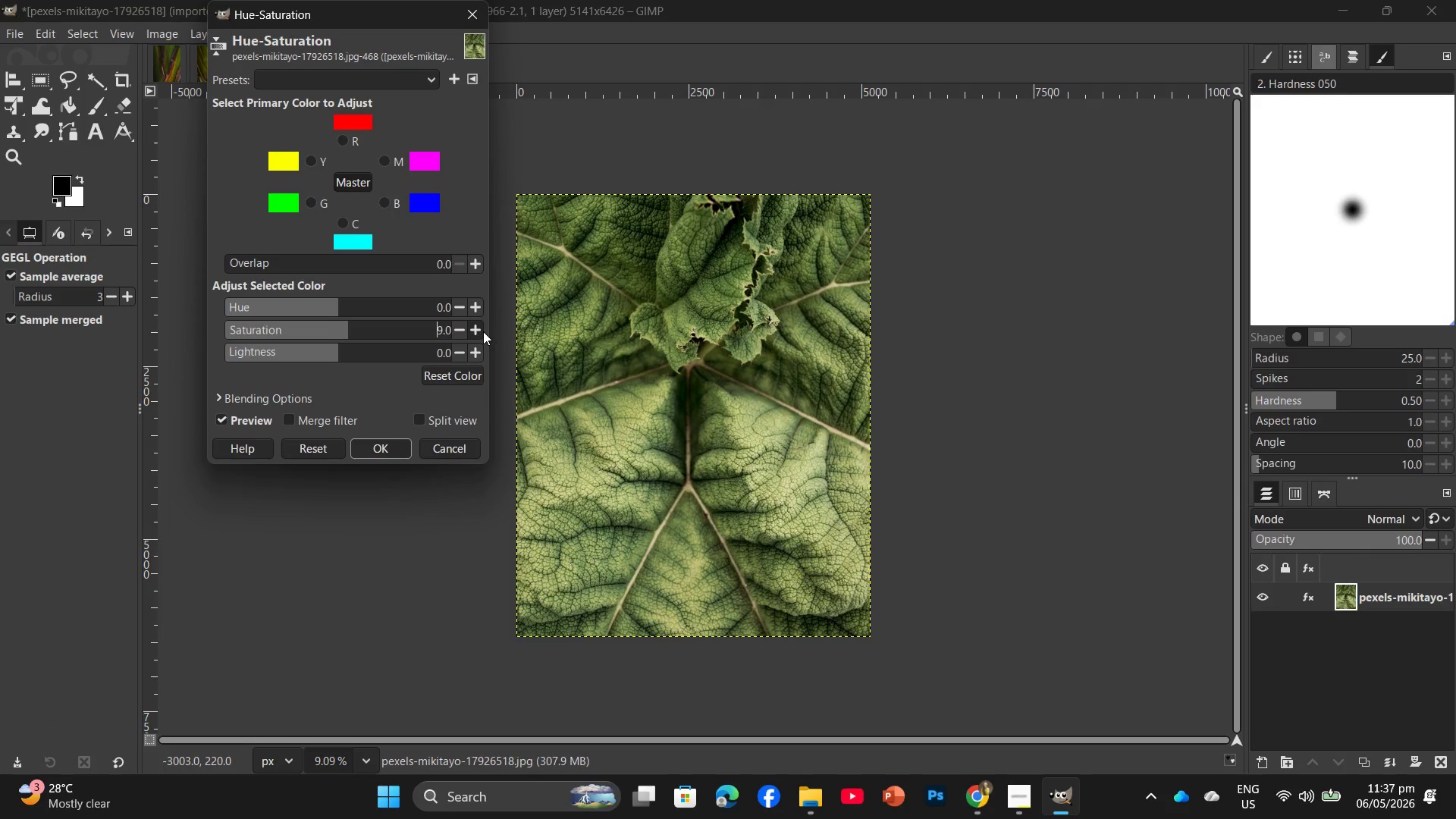 
triple_click([483, 331])
 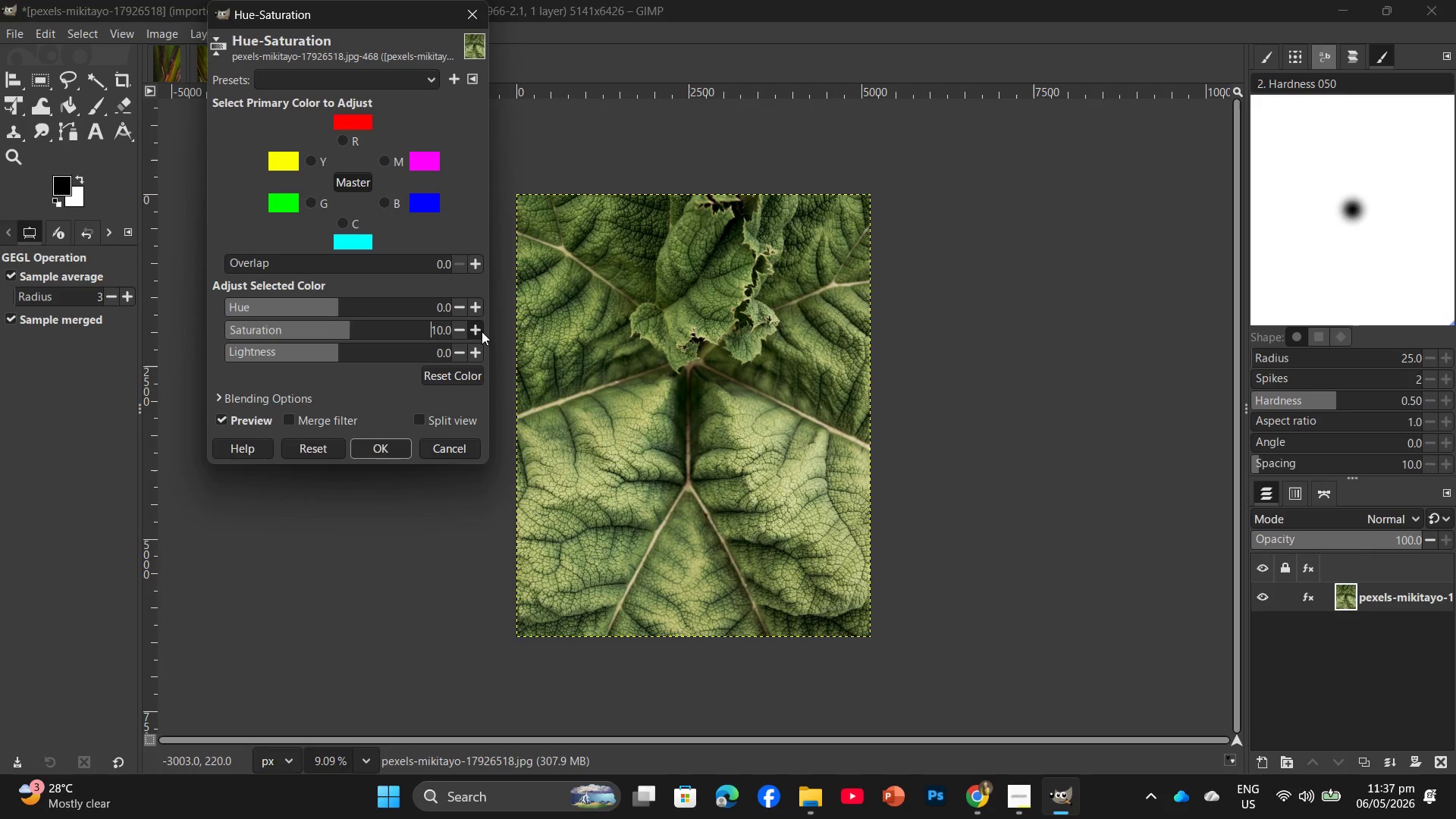 
triple_click([482, 331])
 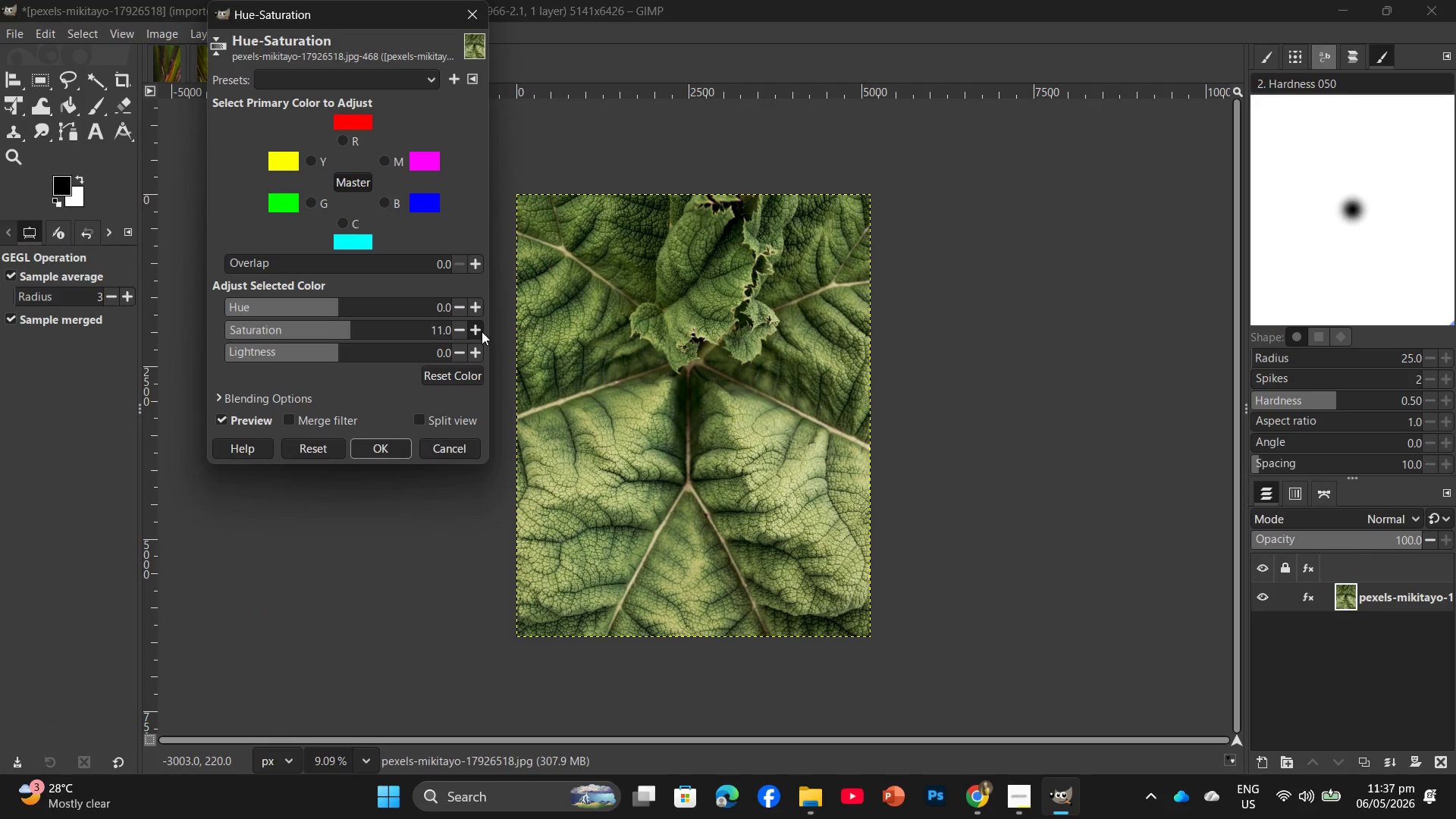 
triple_click([482, 331])
 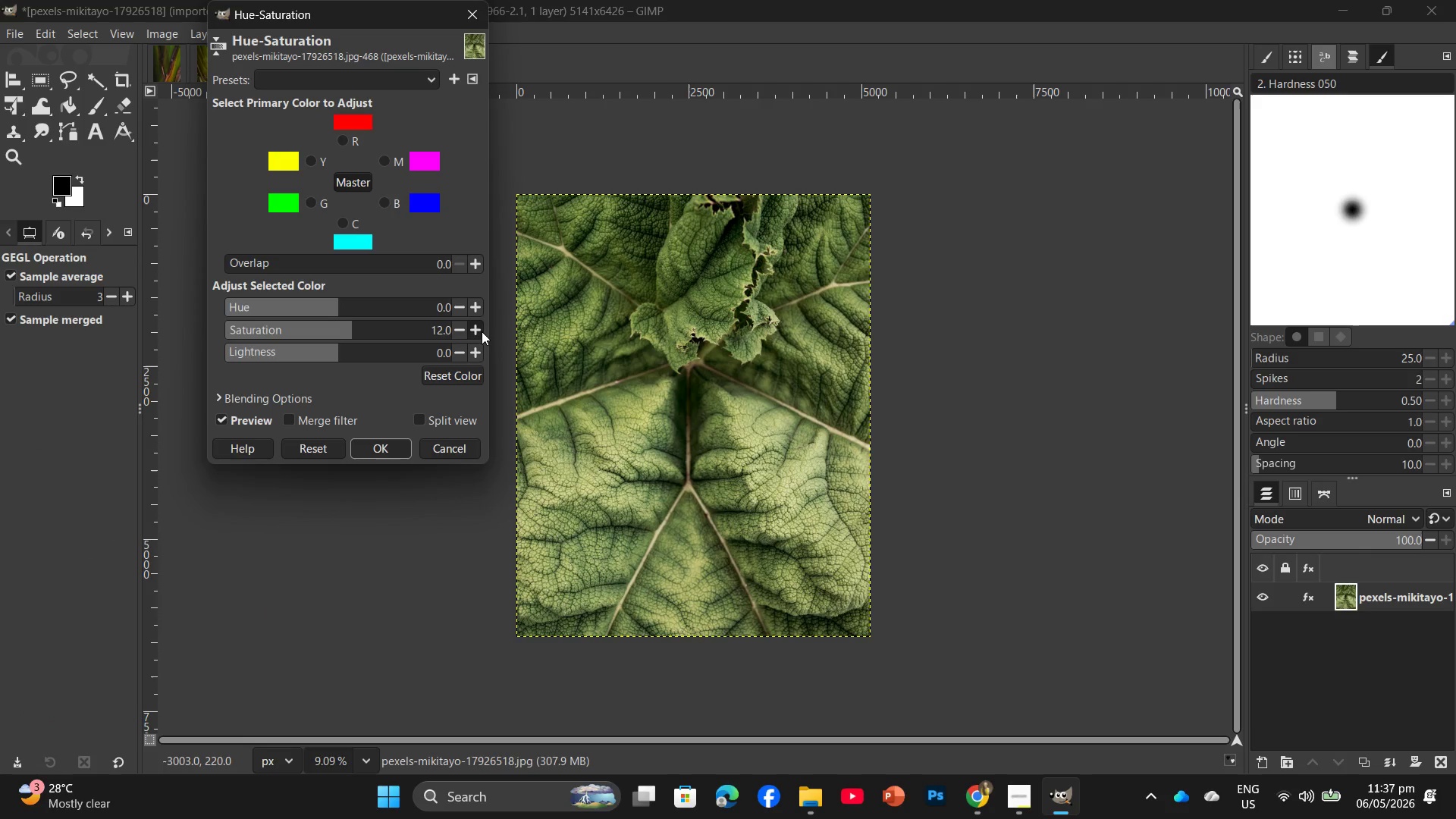 
triple_click([482, 331])
 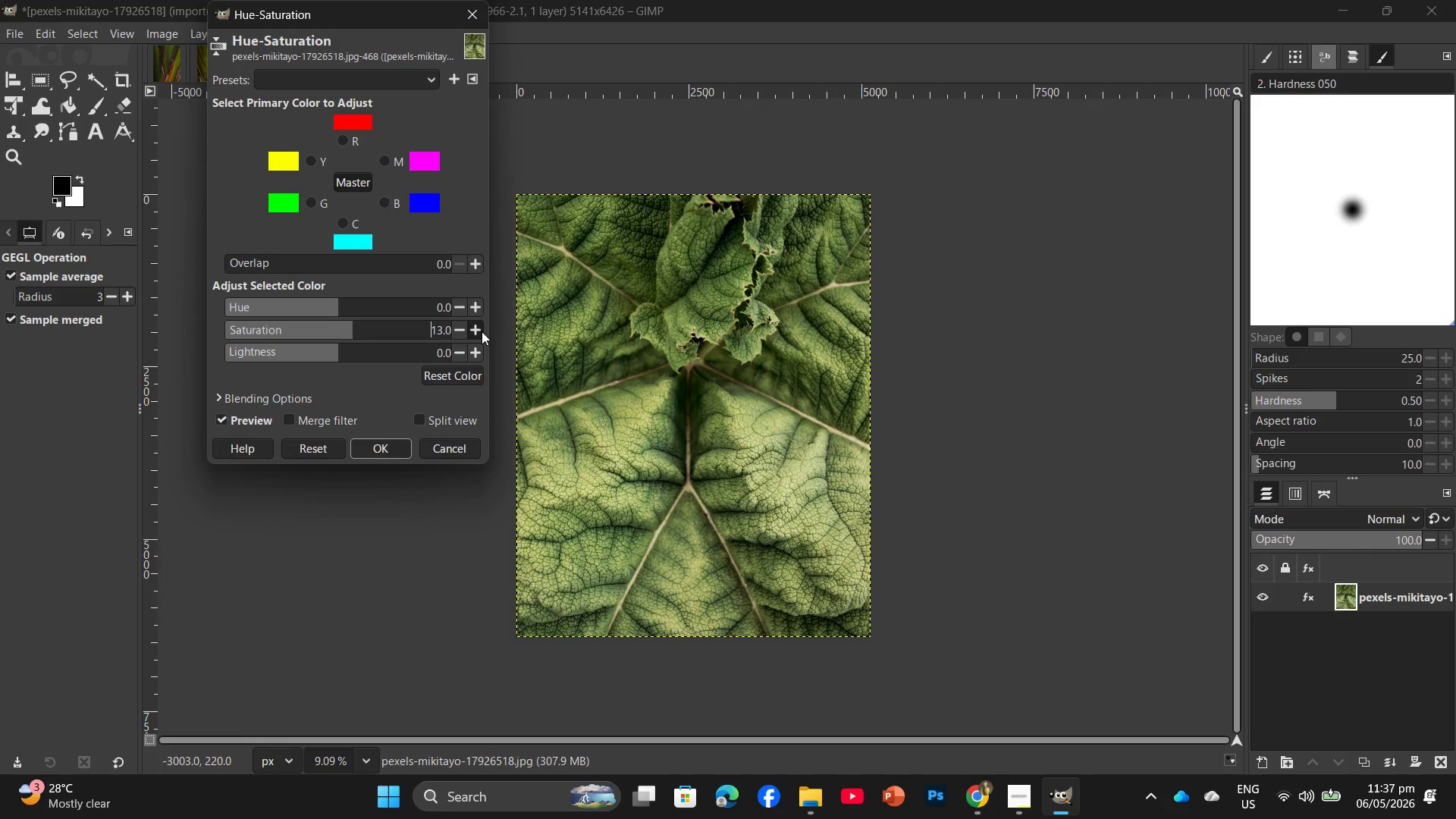 
triple_click([482, 331])
 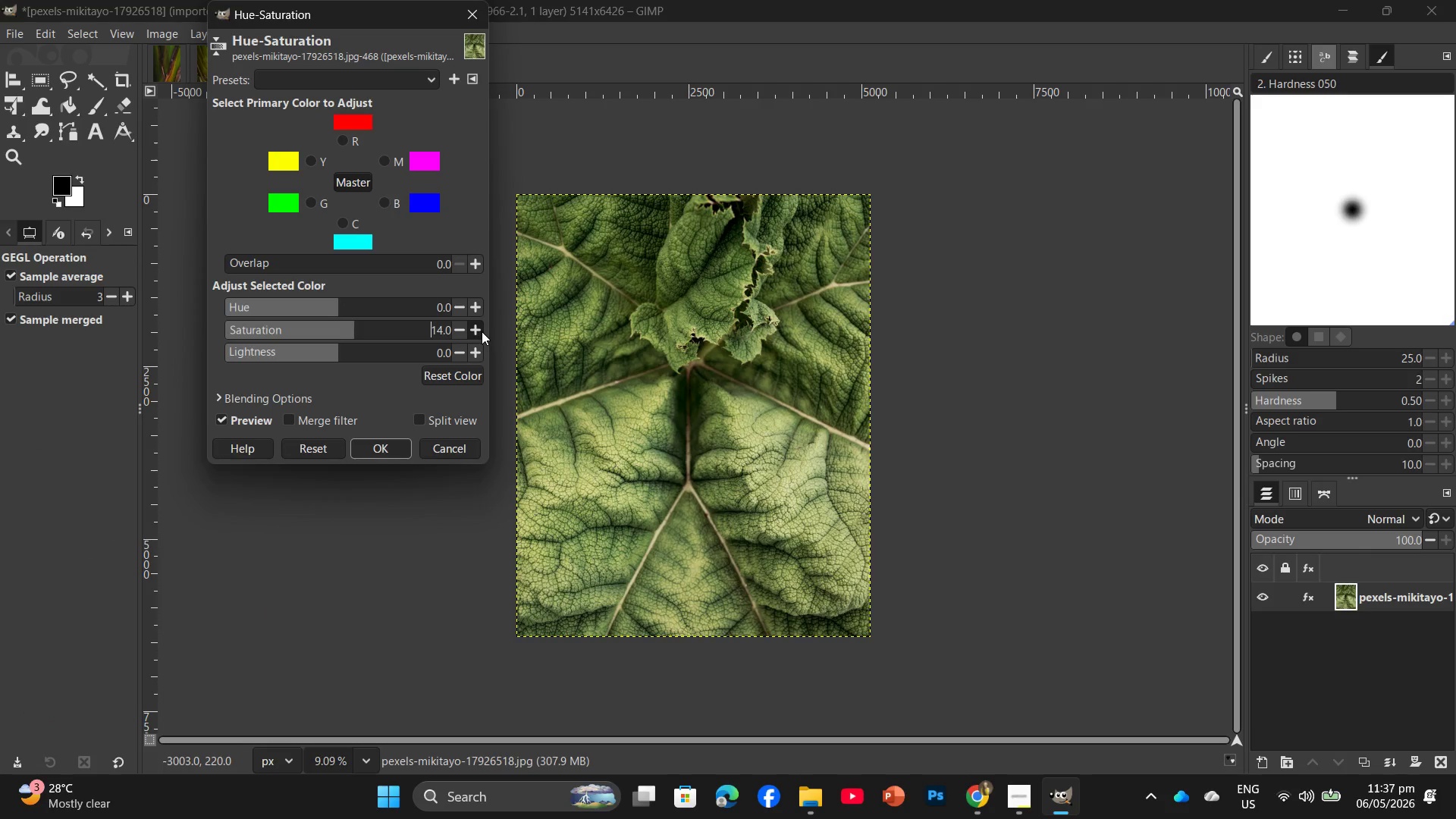 
triple_click([482, 331])
 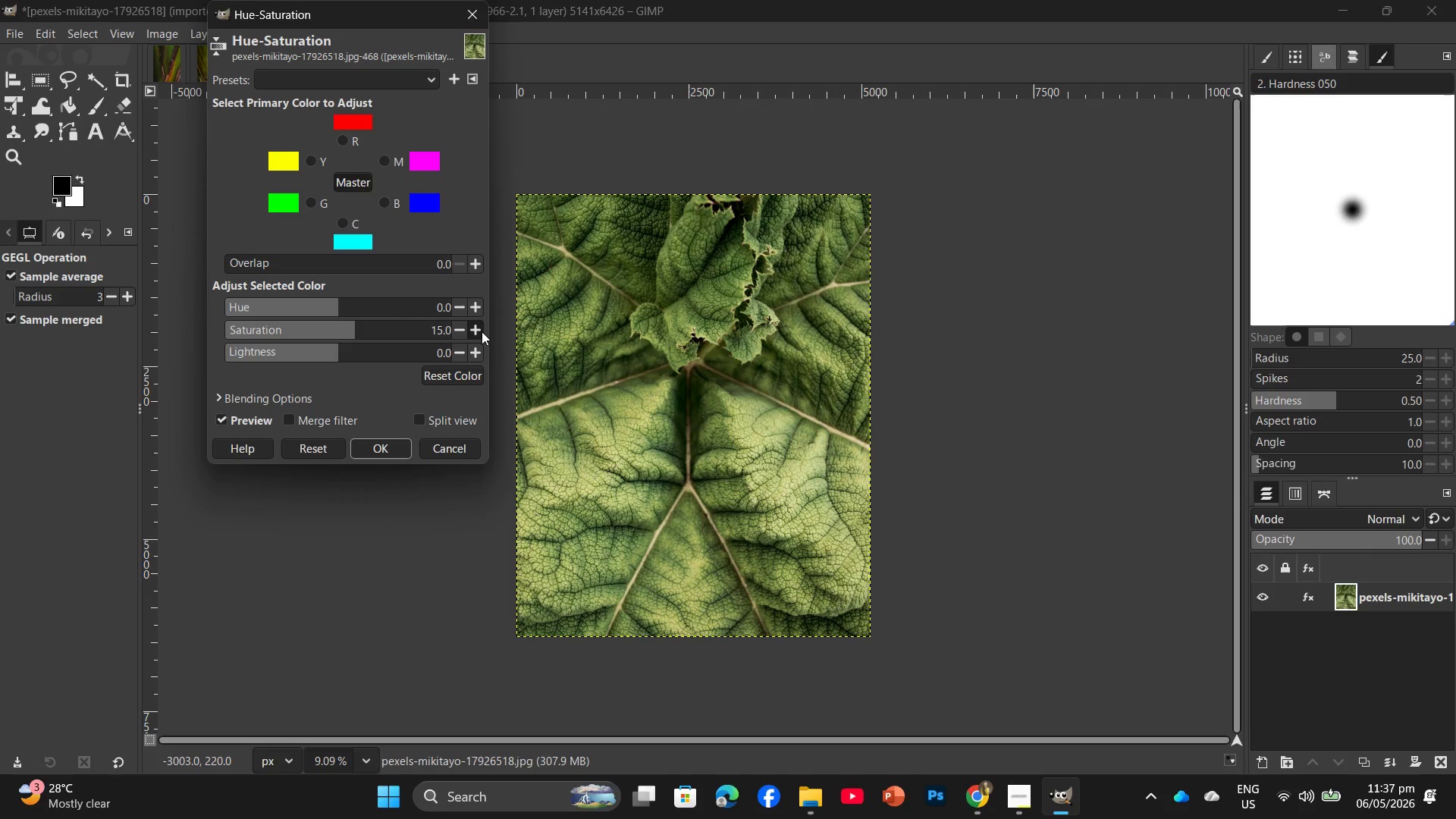 
double_click([482, 331])
 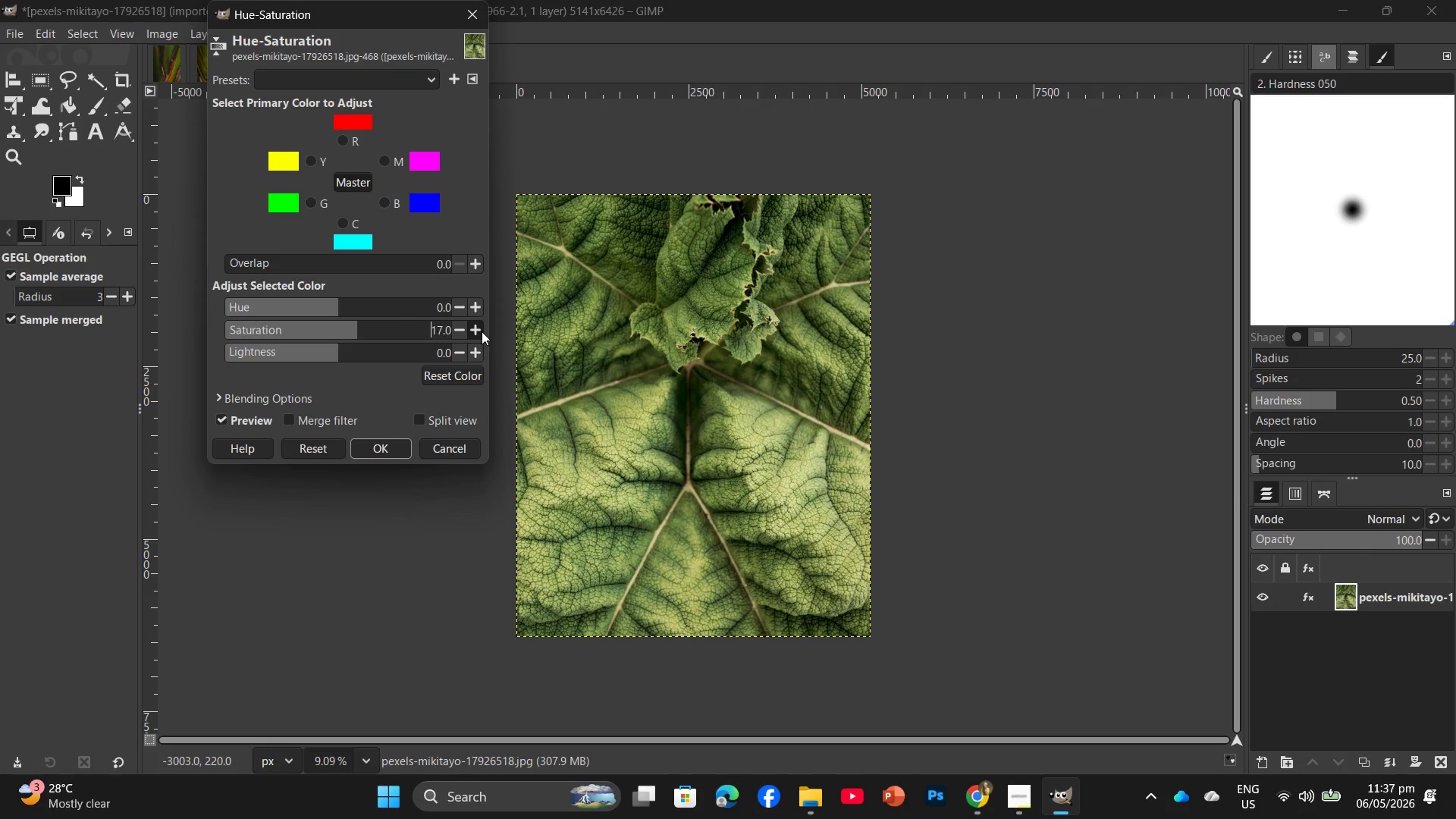 
triple_click([482, 331])
 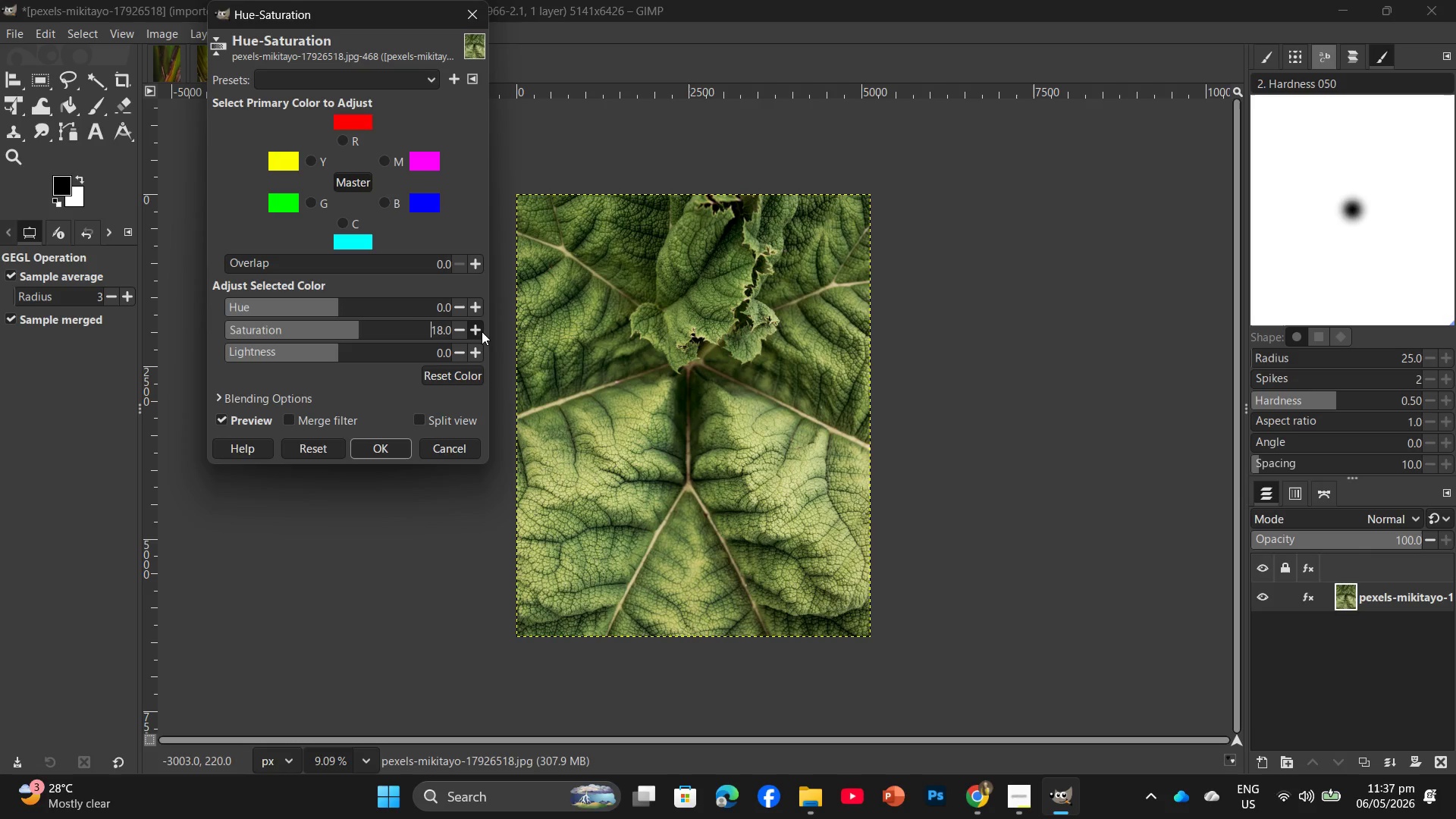 
triple_click([482, 331])
 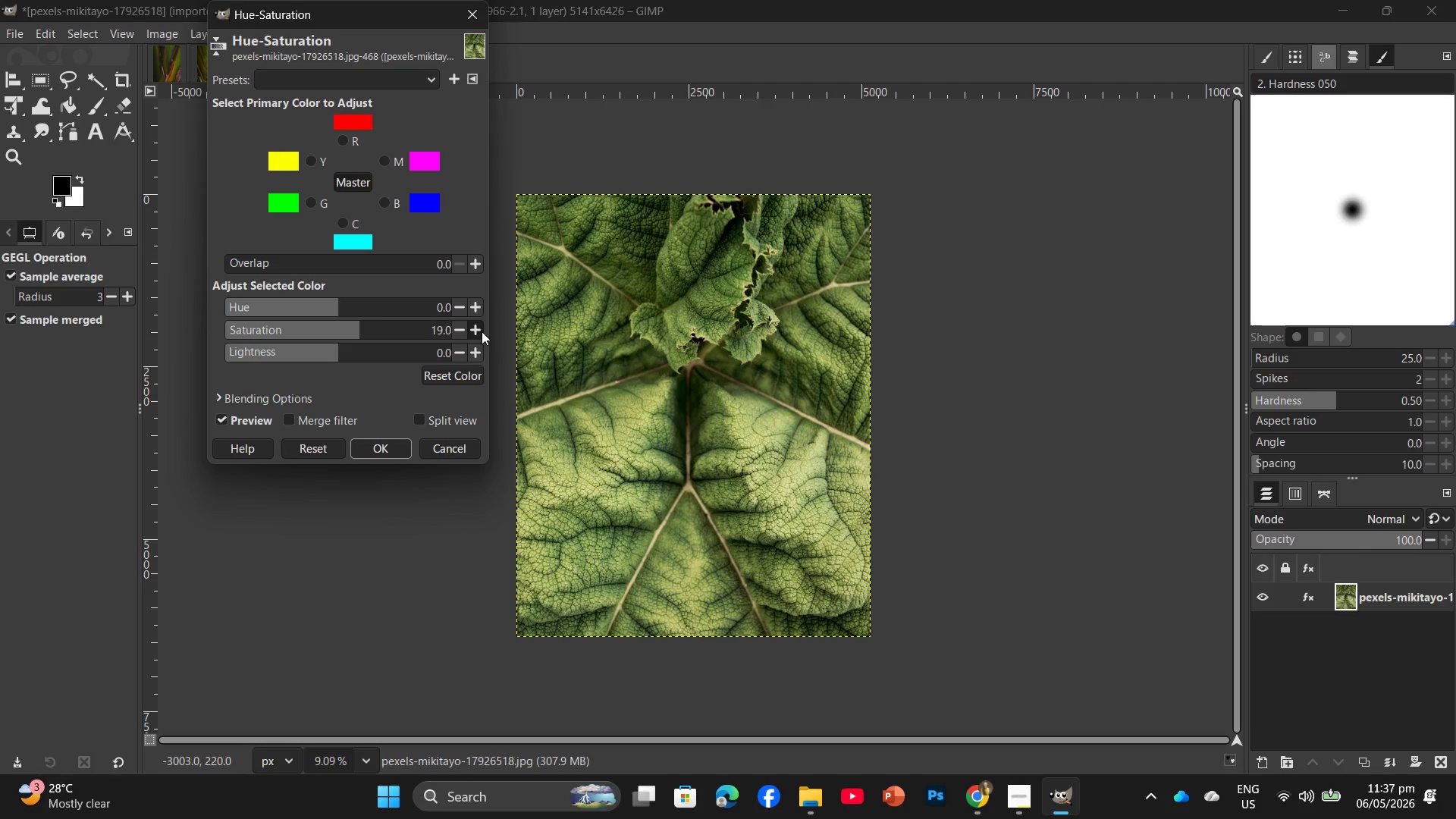 
left_click([482, 331])
 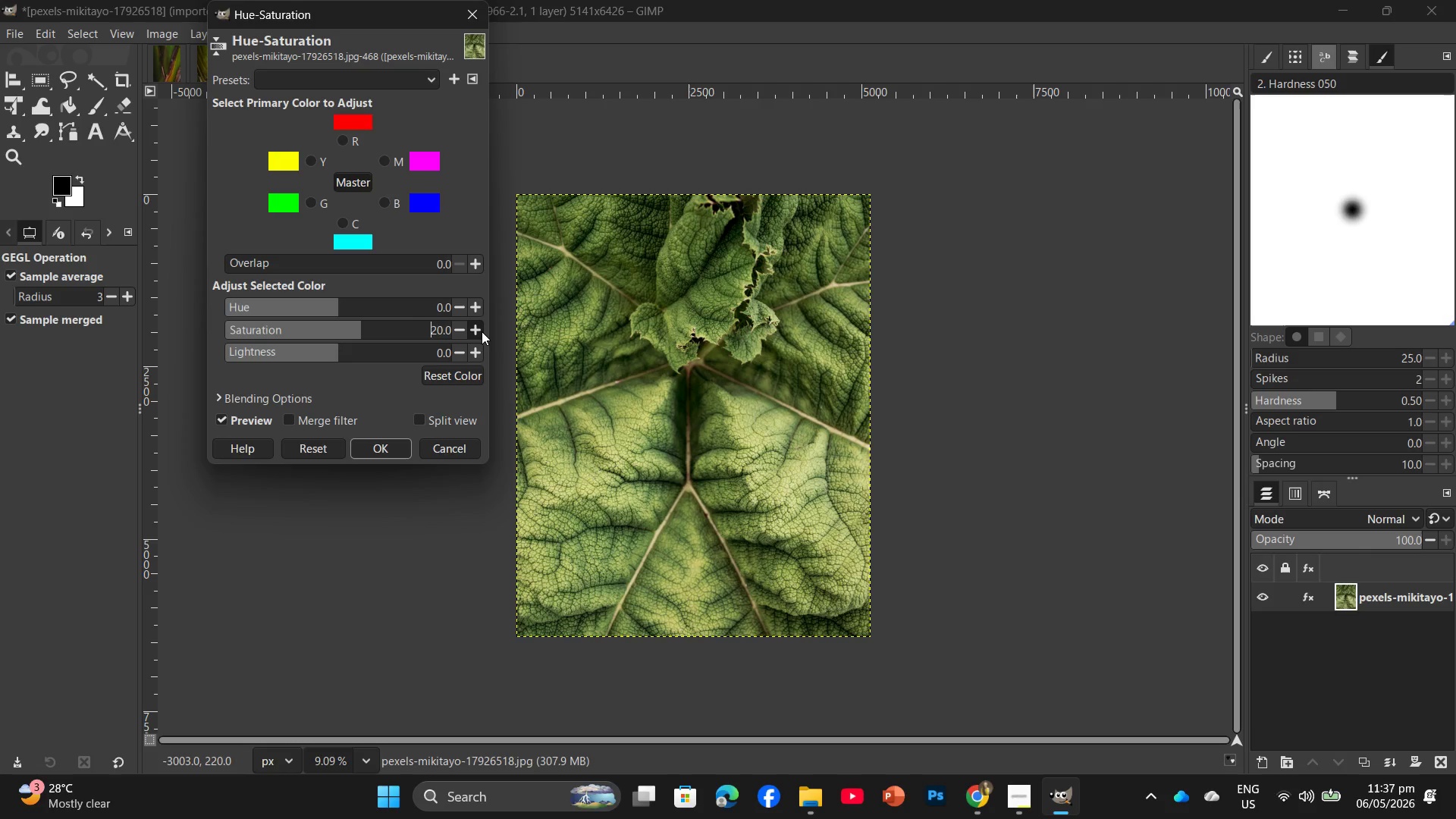 
double_click([482, 331])
 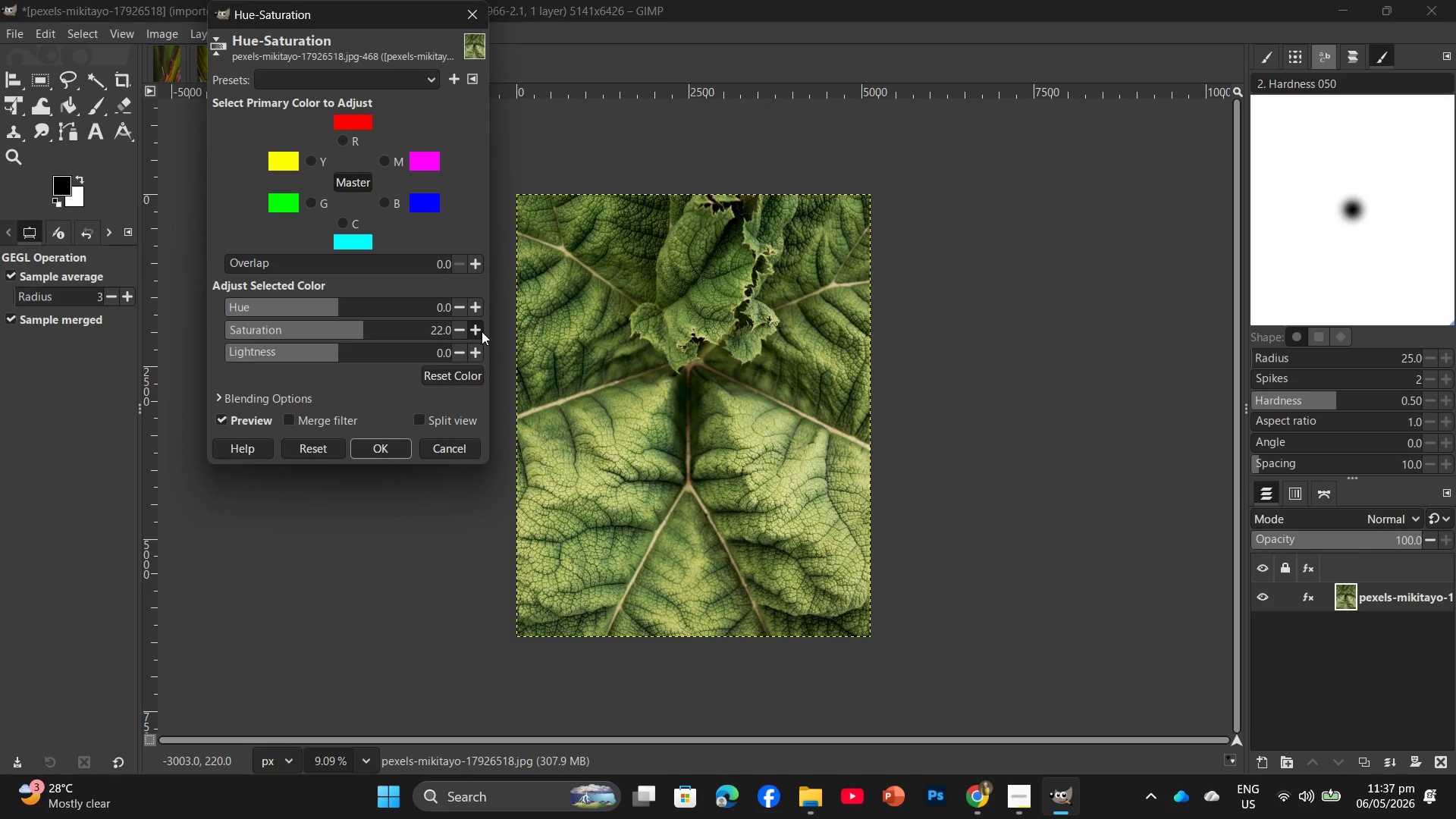 
triple_click([482, 331])
 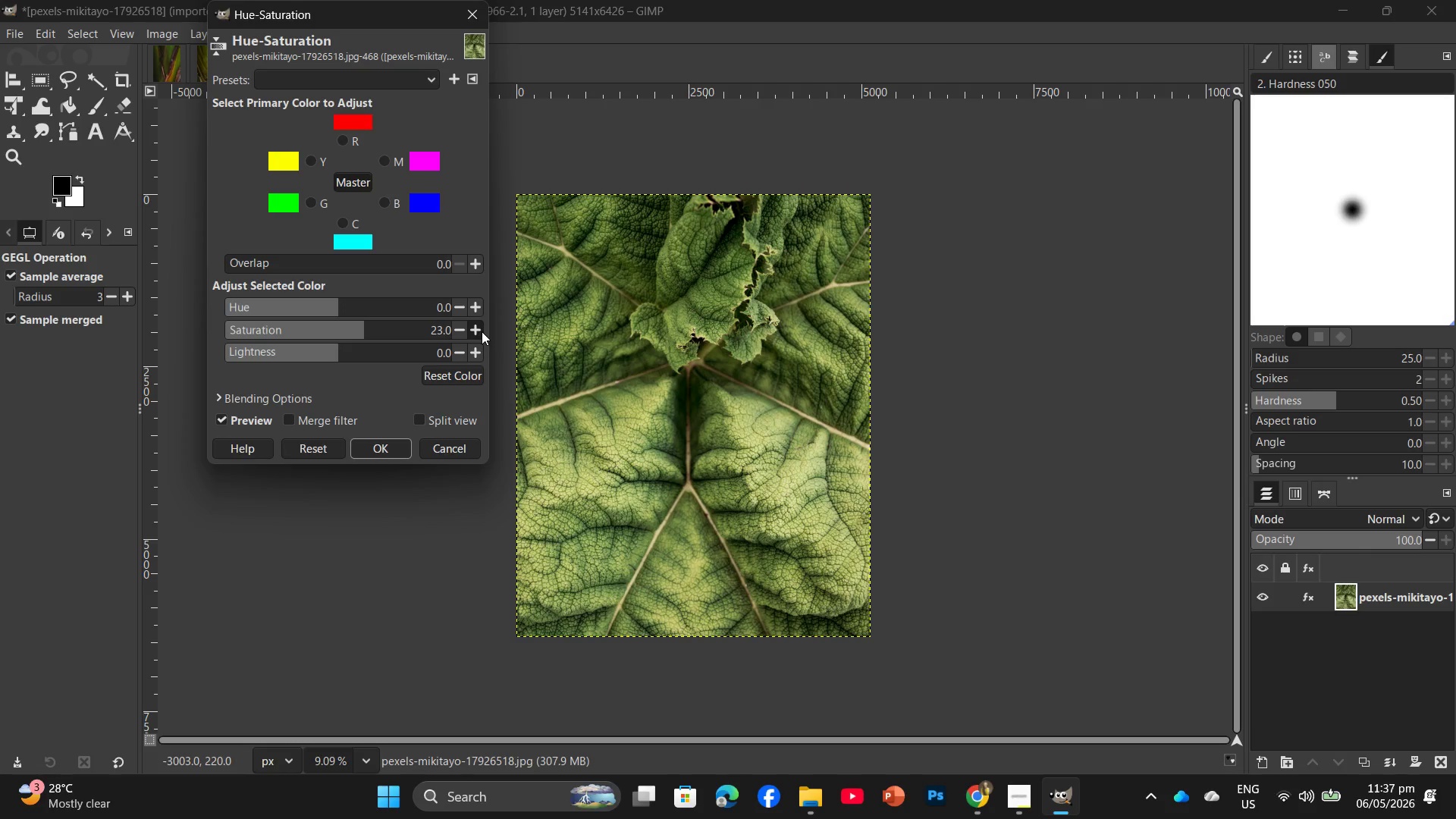 
triple_click([482, 331])
 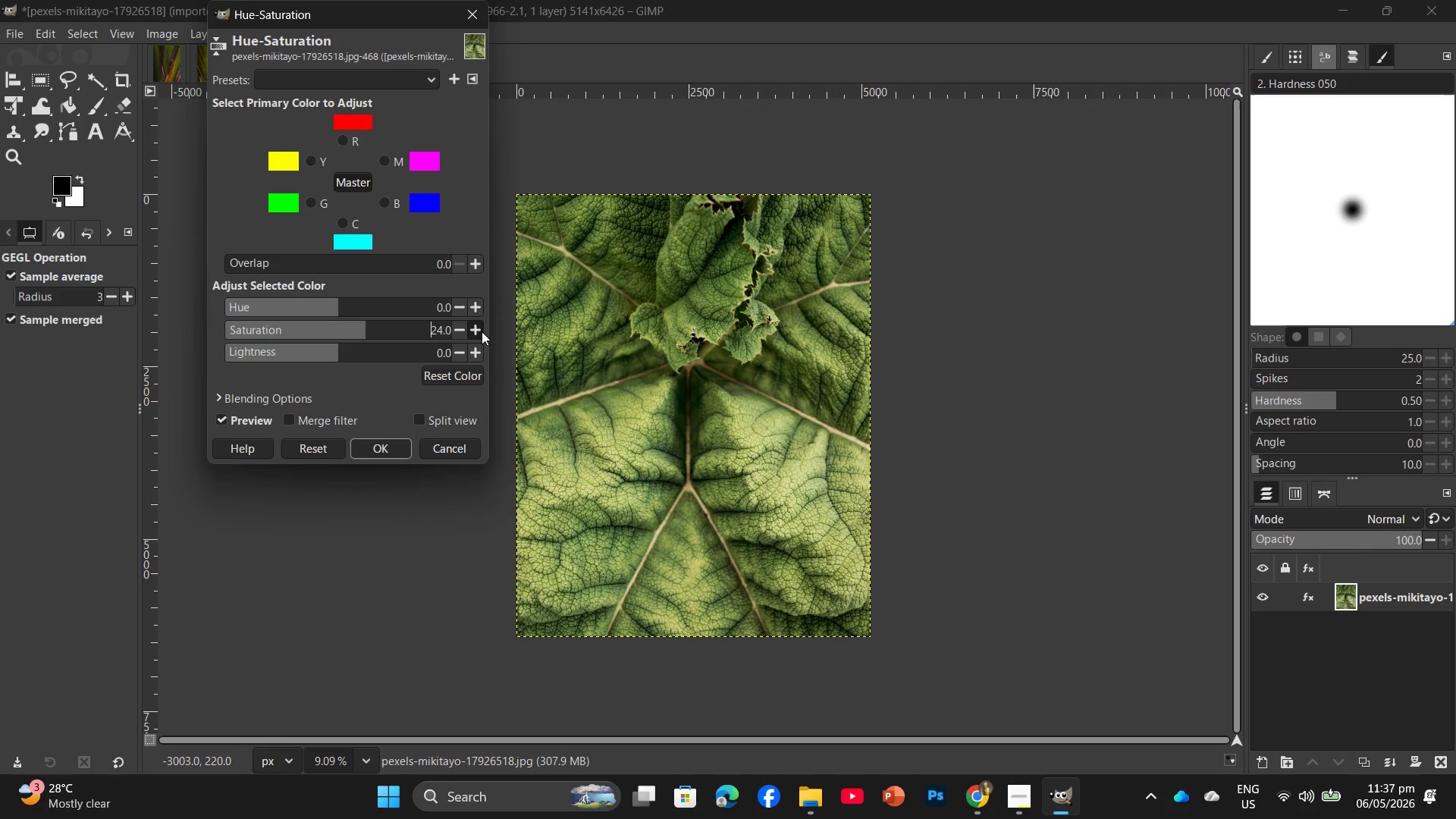 
triple_click([482, 331])
 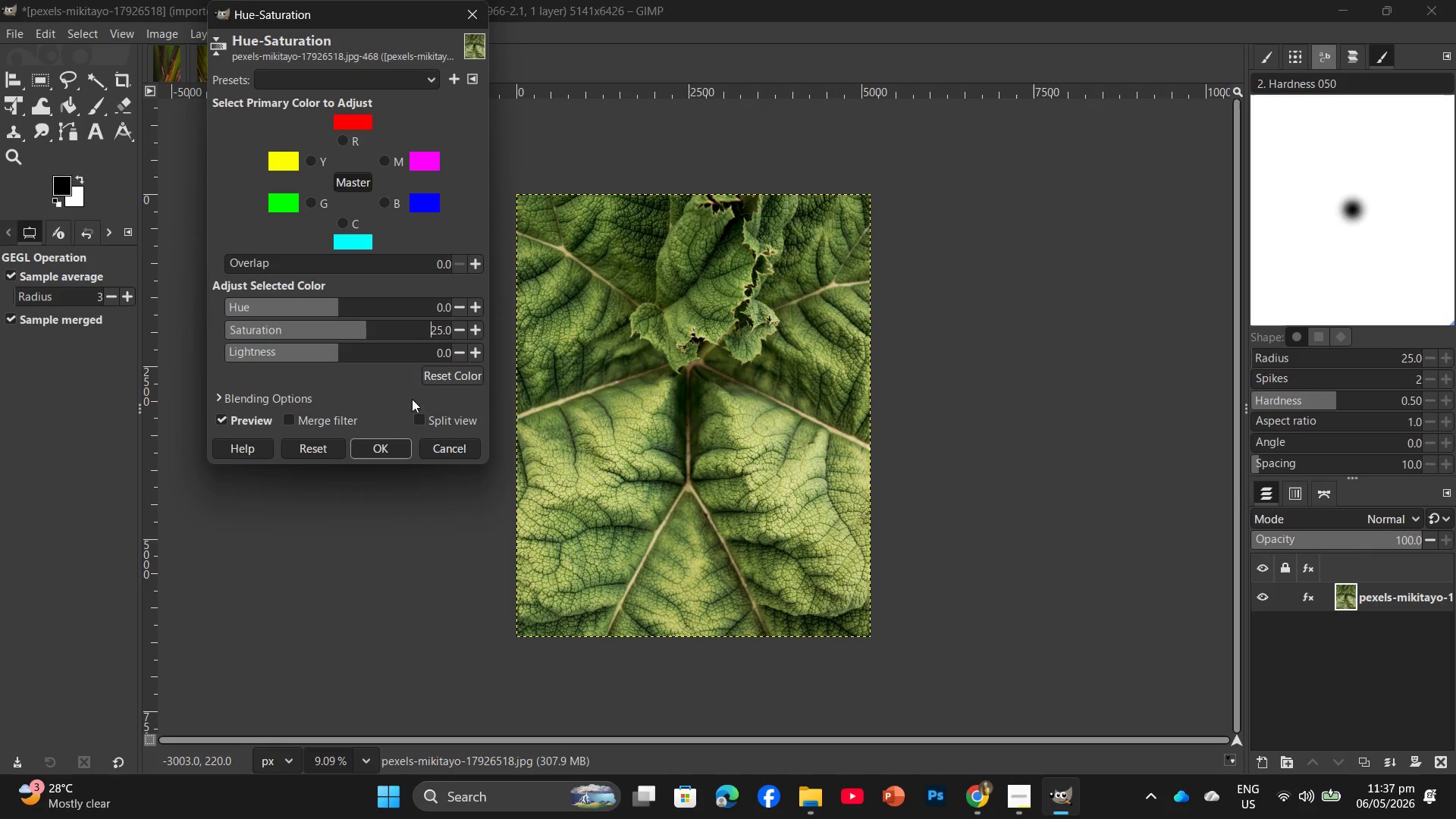 
left_click([369, 449])
 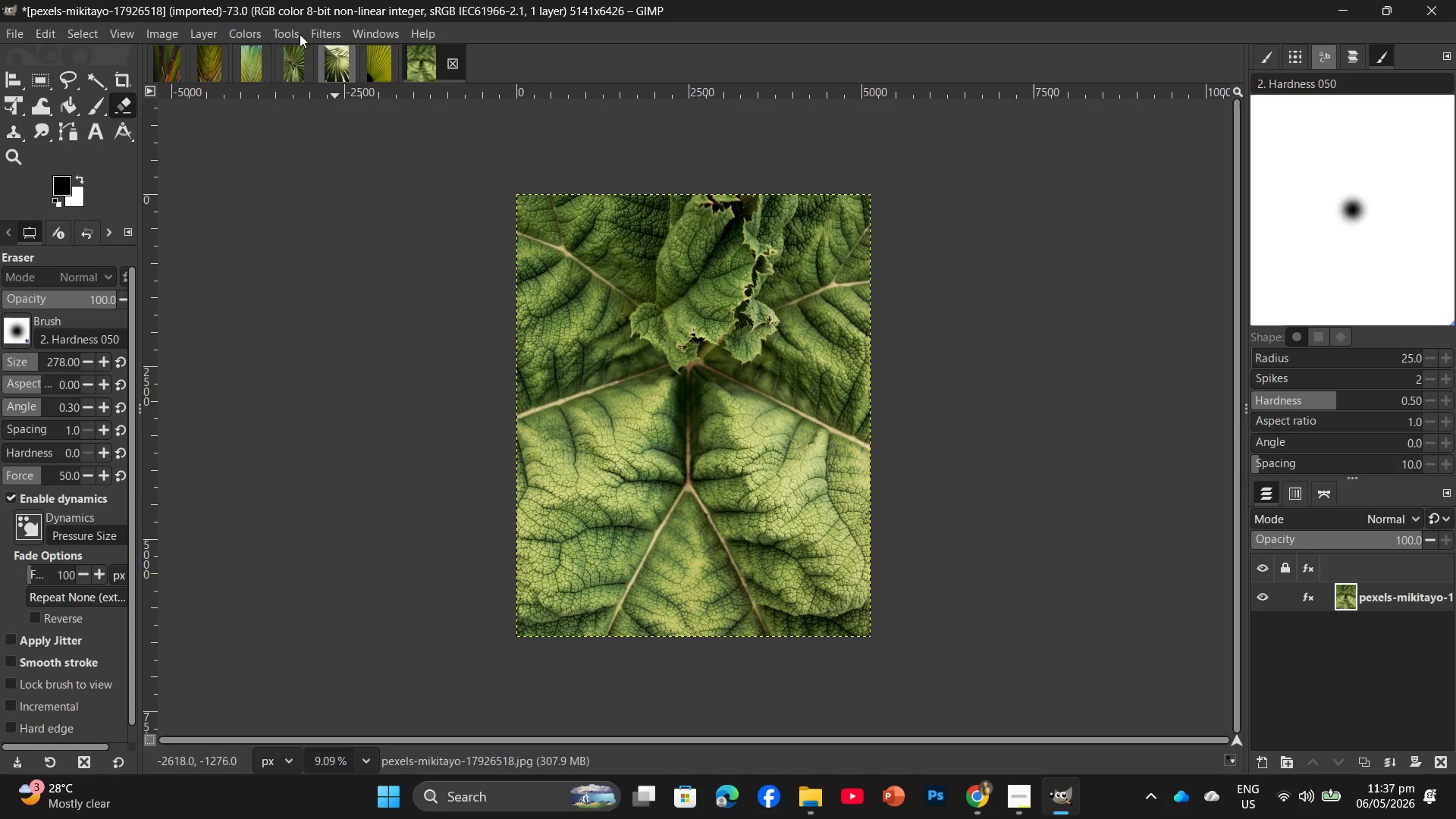 
left_click([246, 36])
 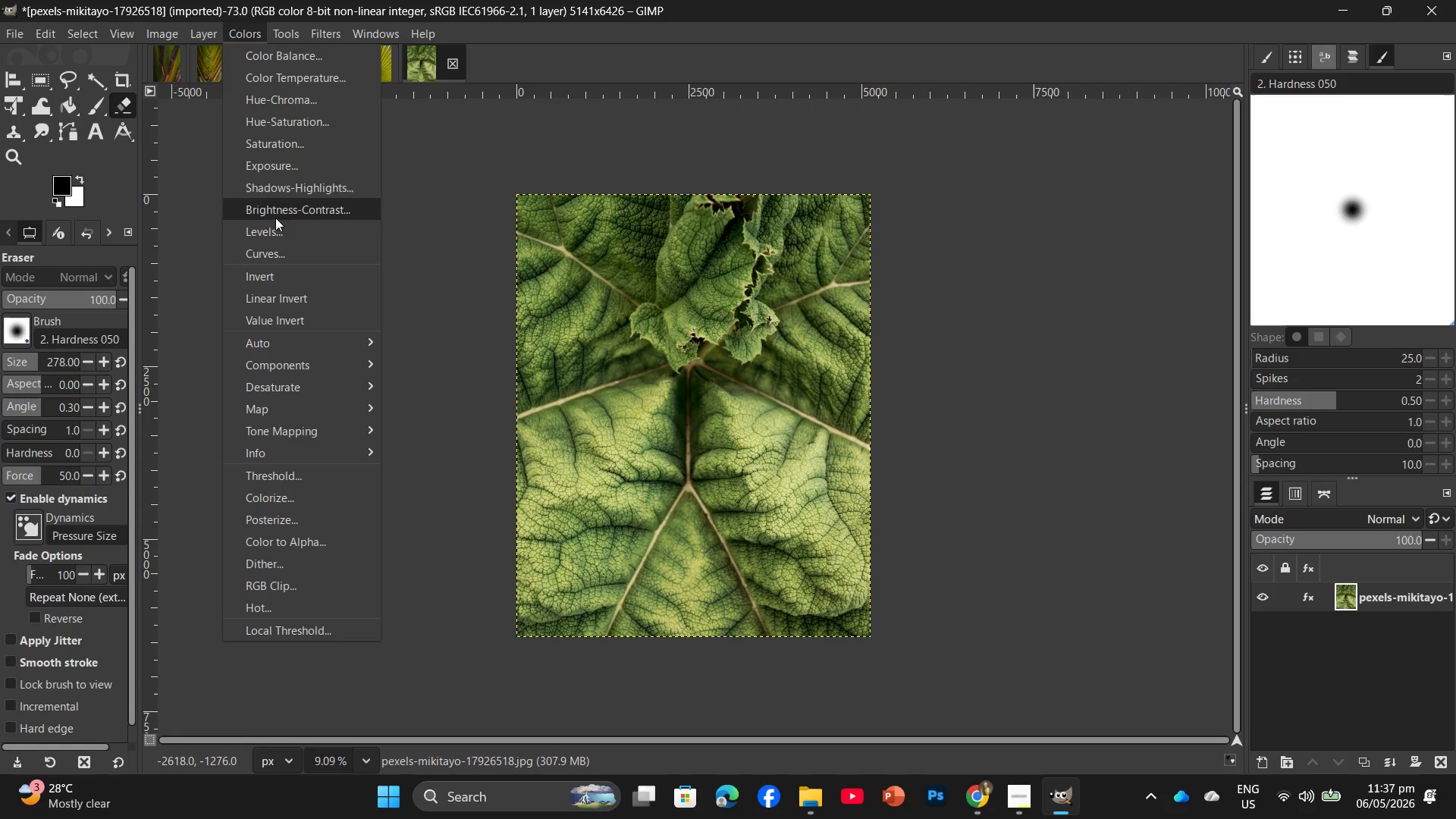 
left_click([273, 256])
 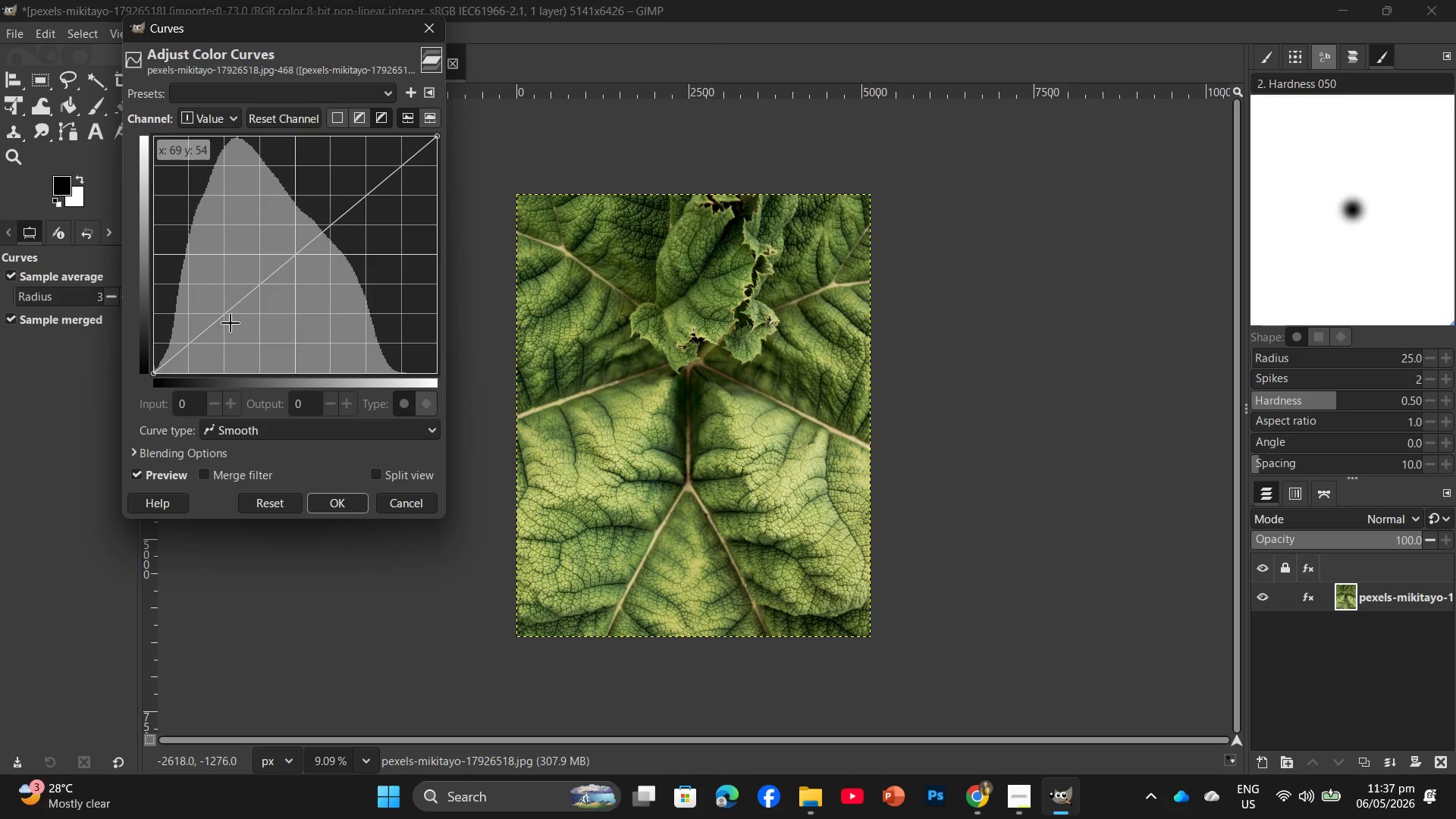 
left_click([231, 322])
 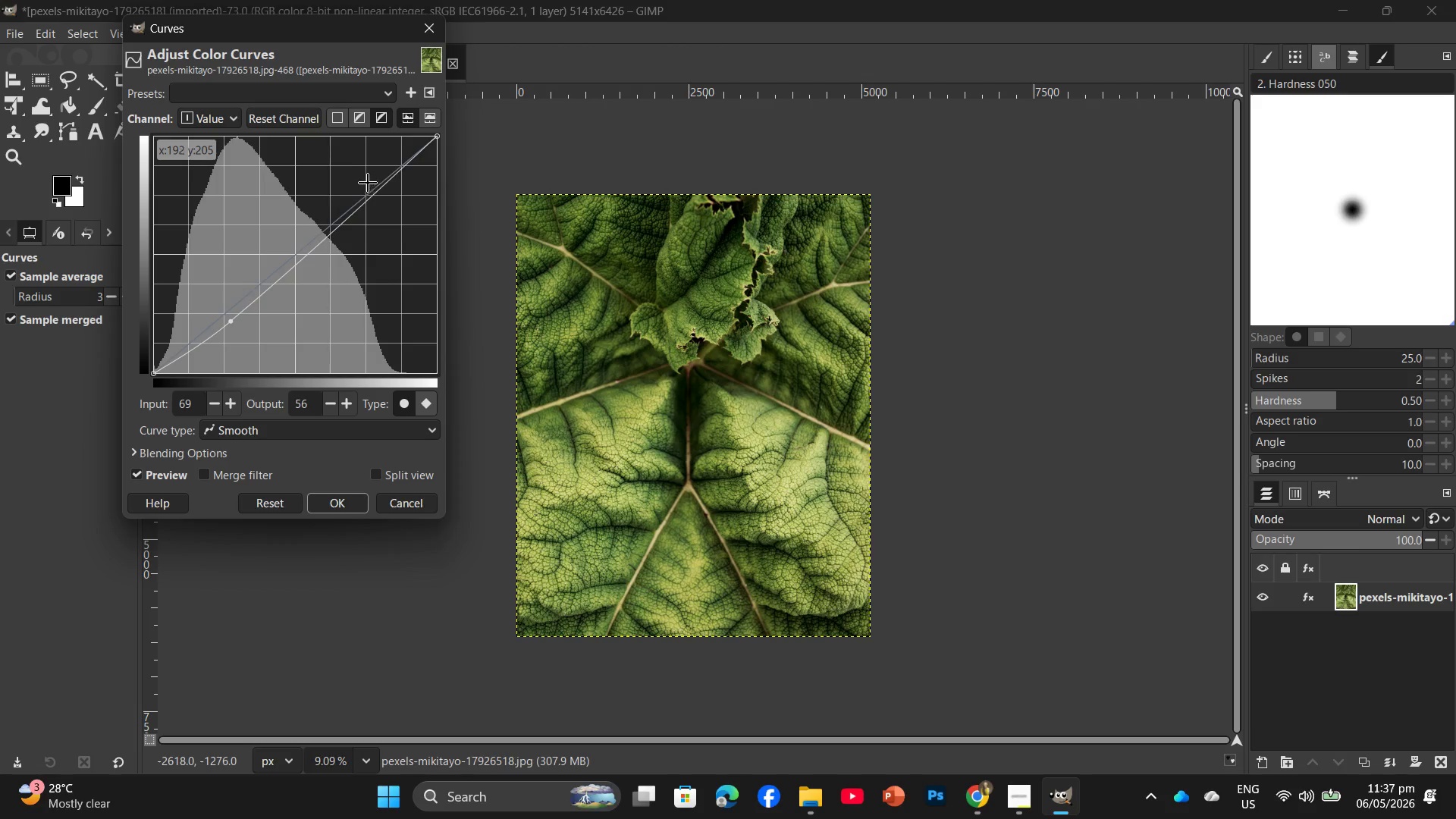 
left_click([361, 189])
 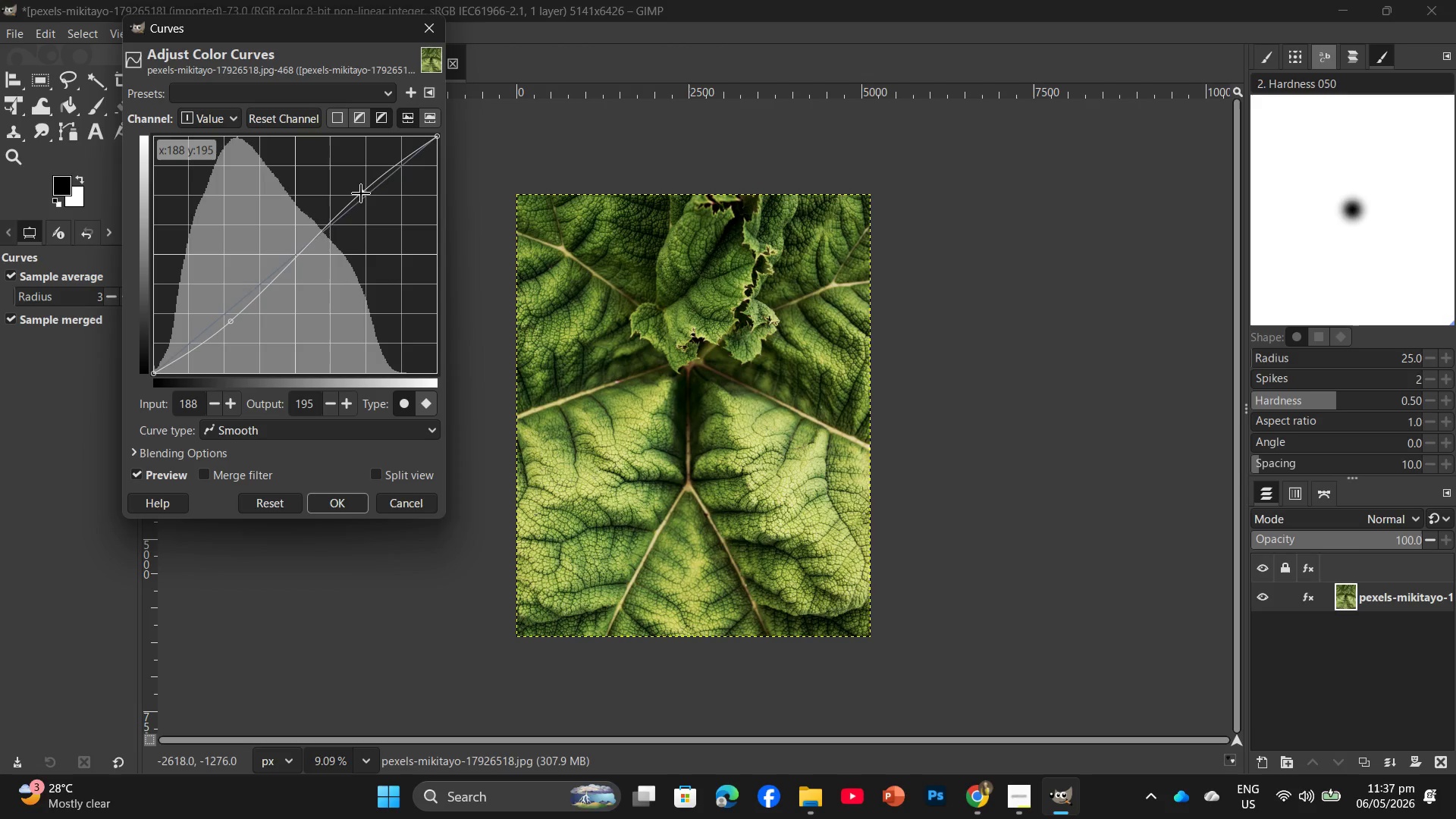 
left_click([335, 500])
 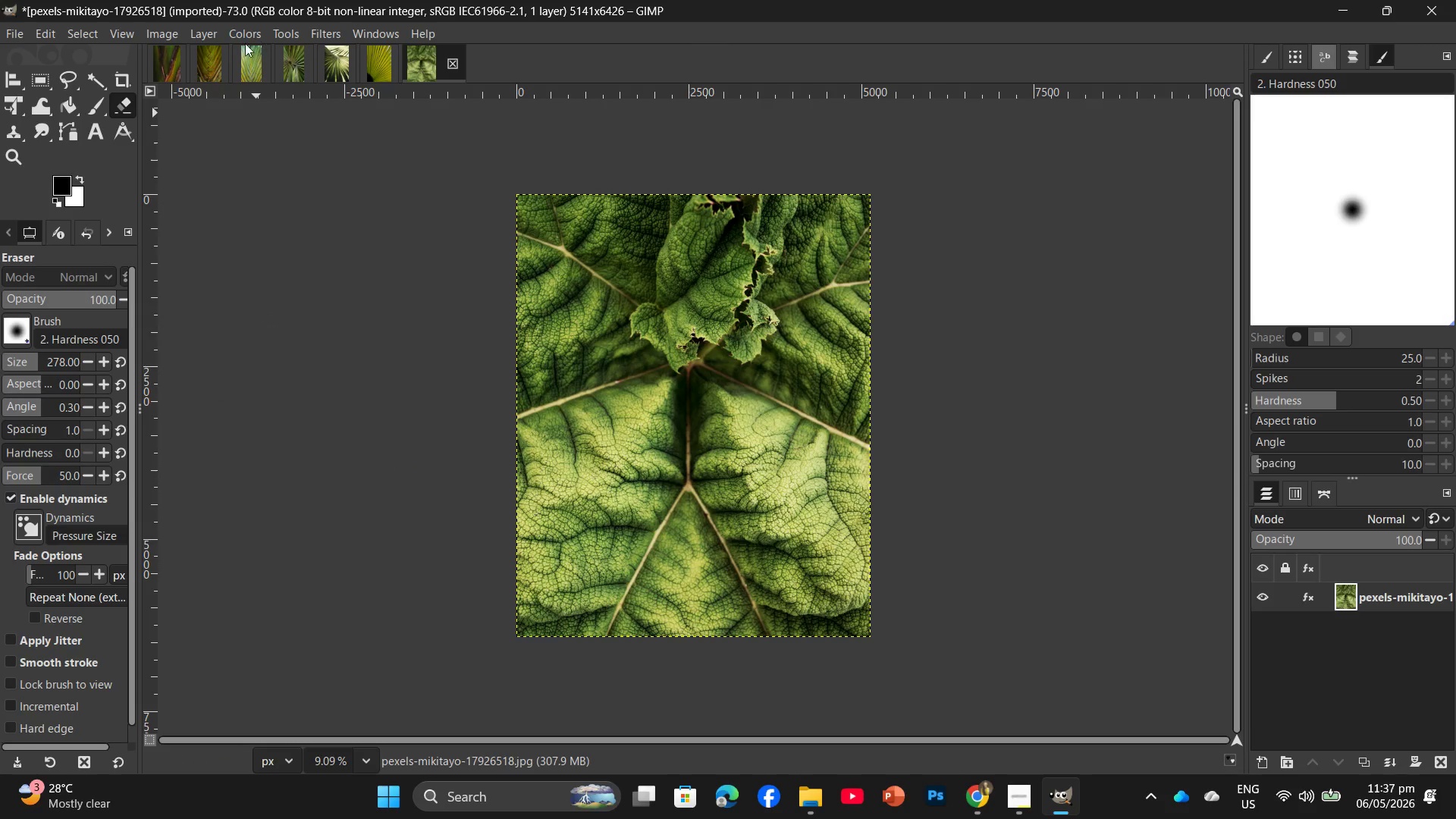 
left_click([240, 38])
 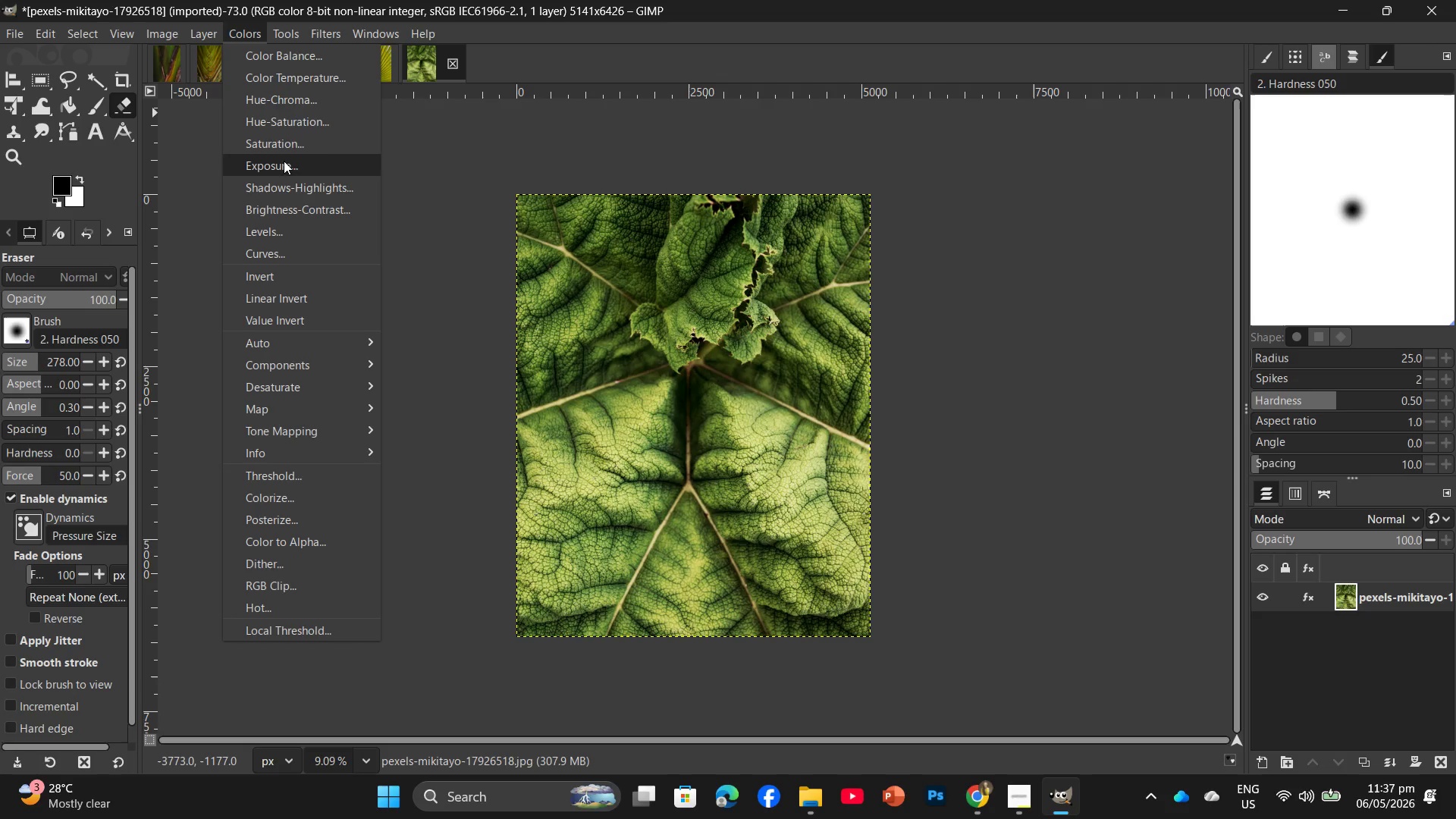 
left_click([292, 123])
 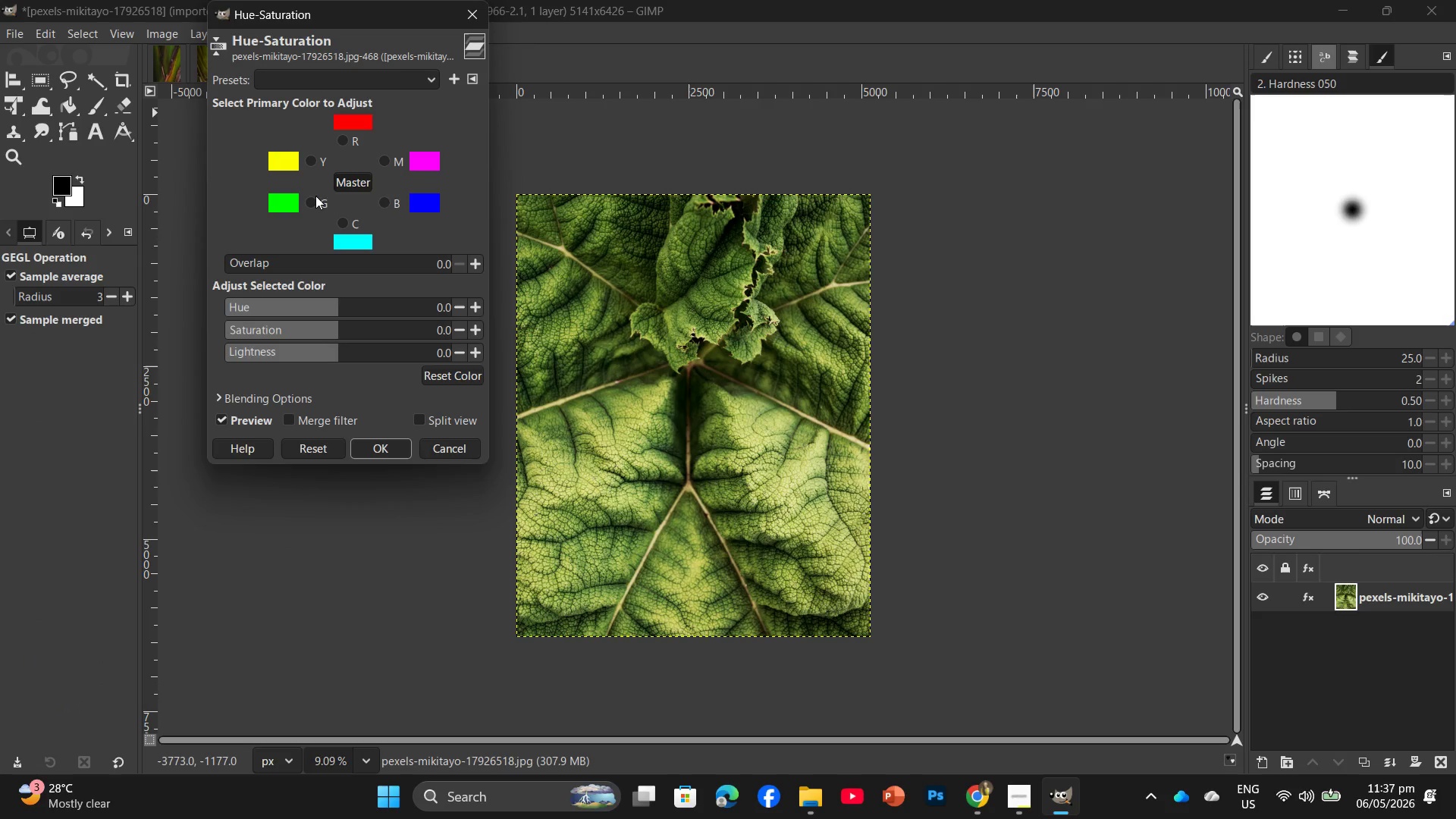 
left_click([315, 196])
 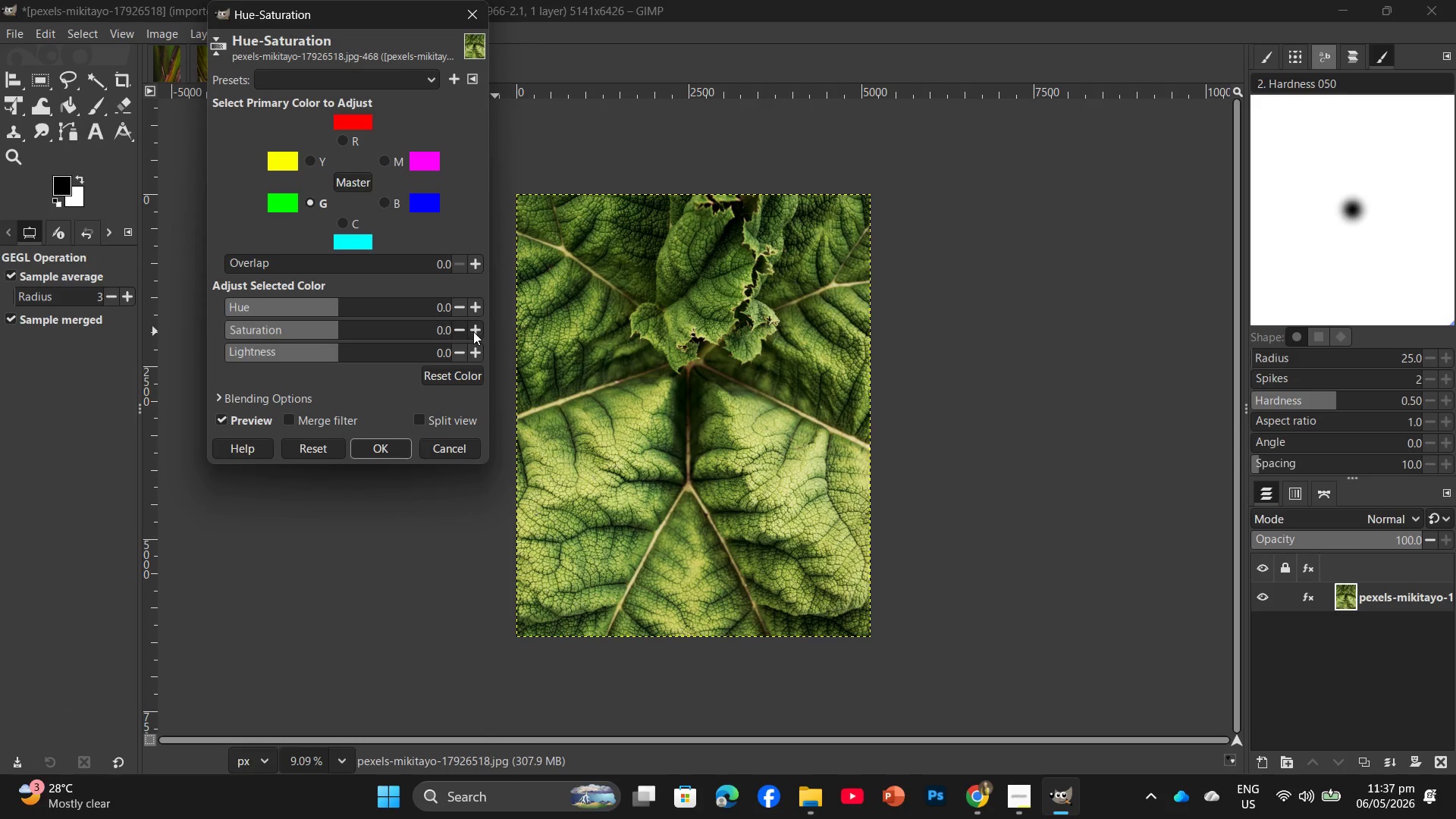 
double_click([473, 331])
 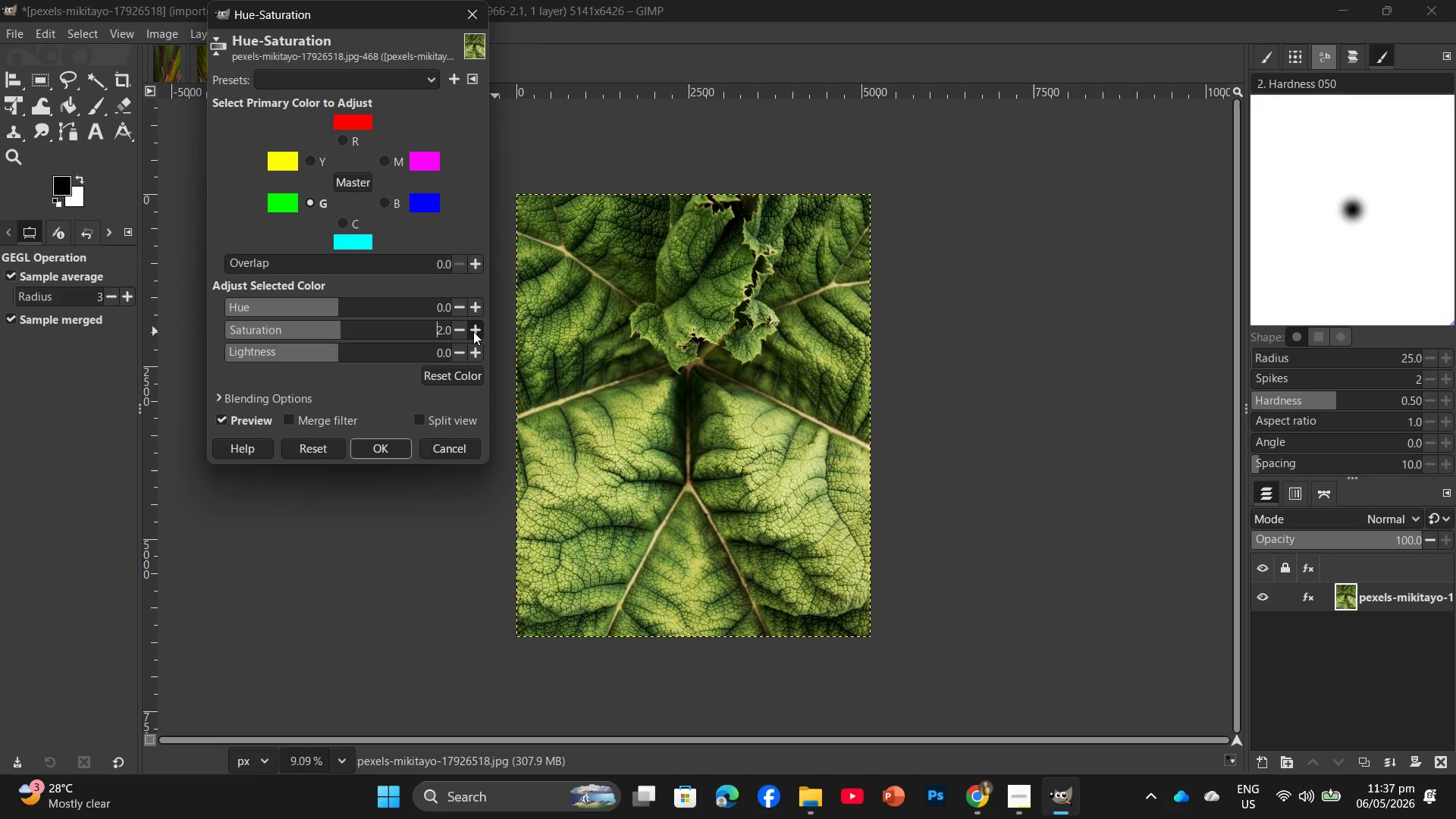 
triple_click([473, 331])
 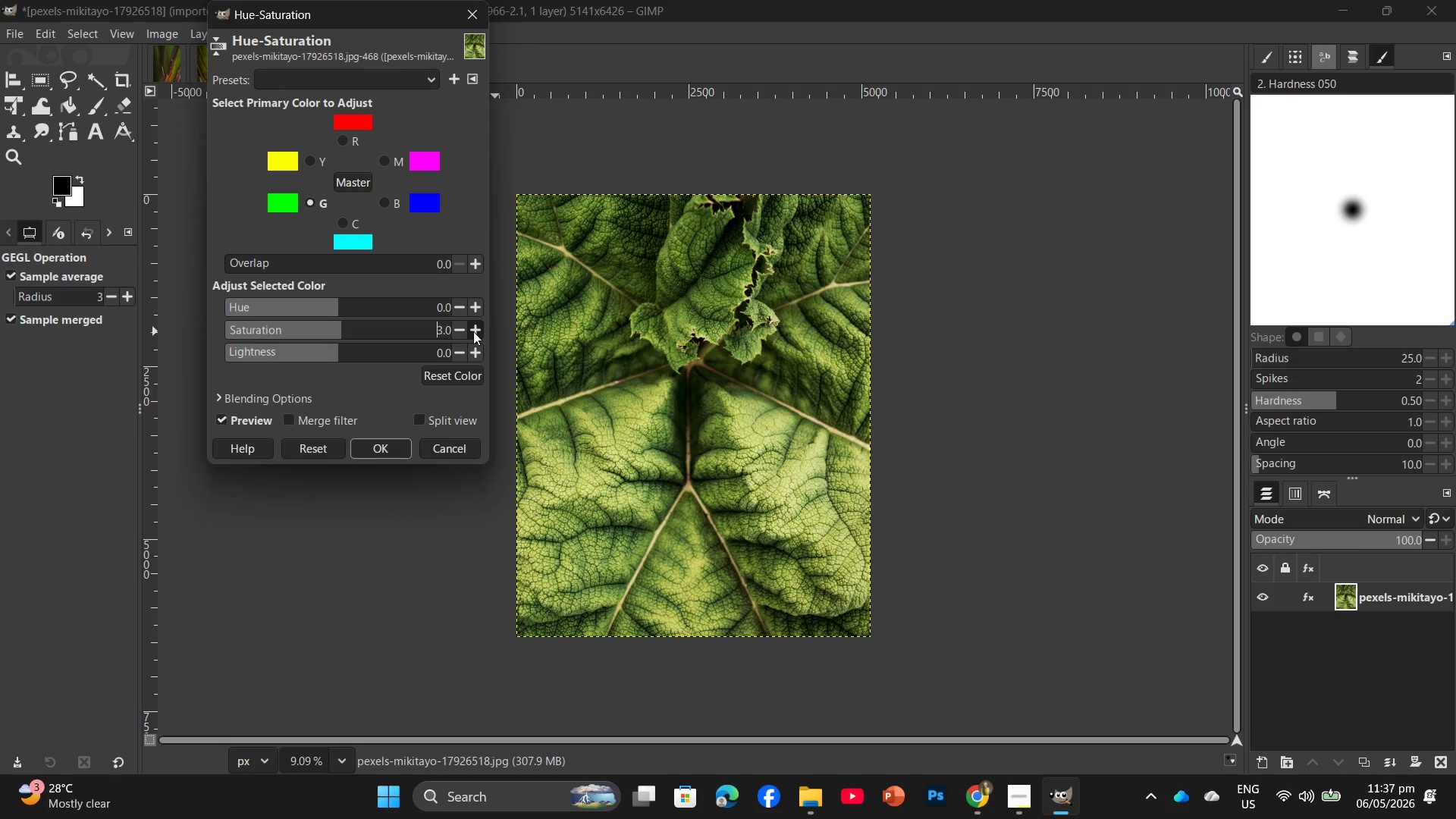 
triple_click([473, 331])
 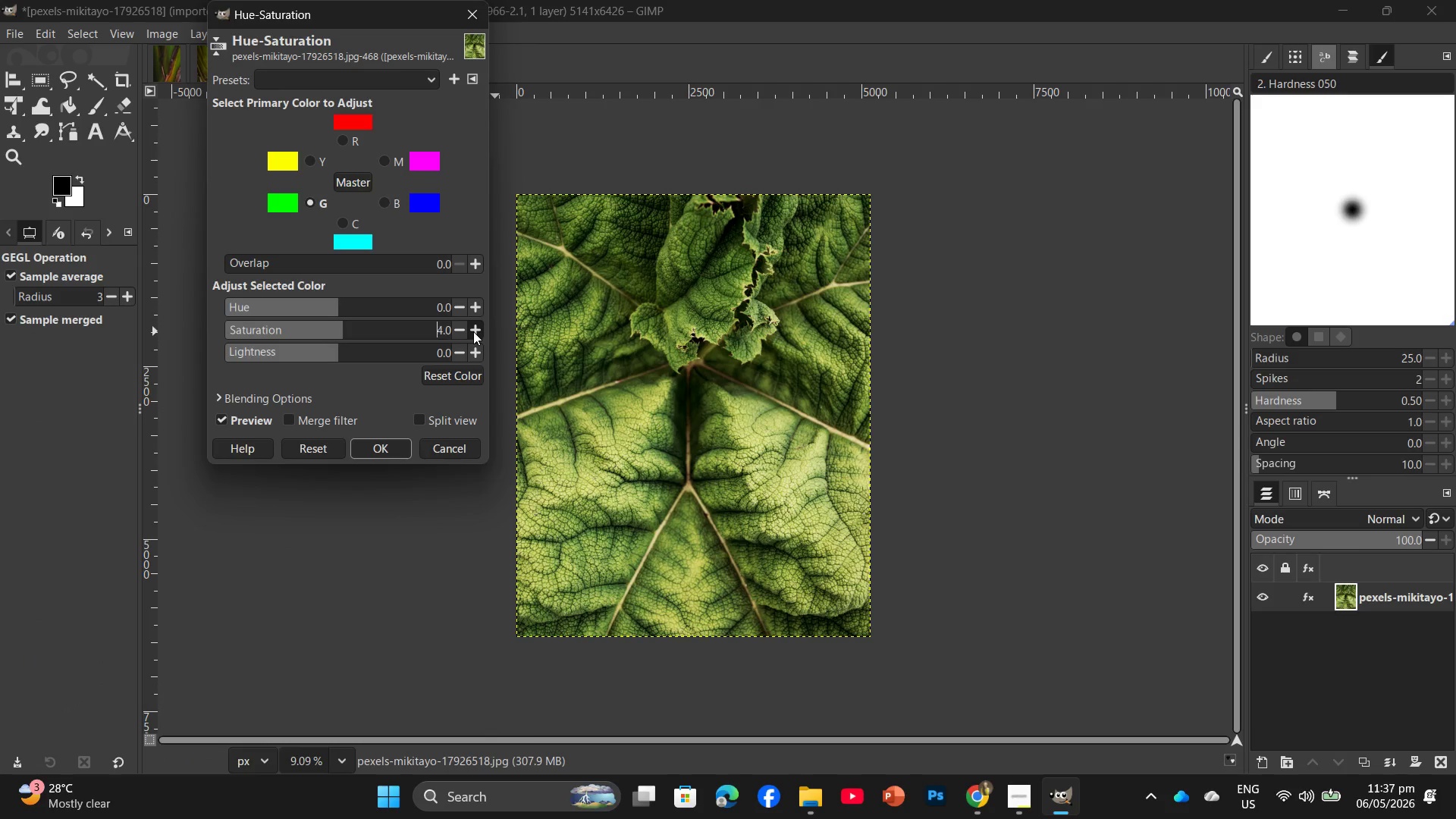 
triple_click([473, 331])
 